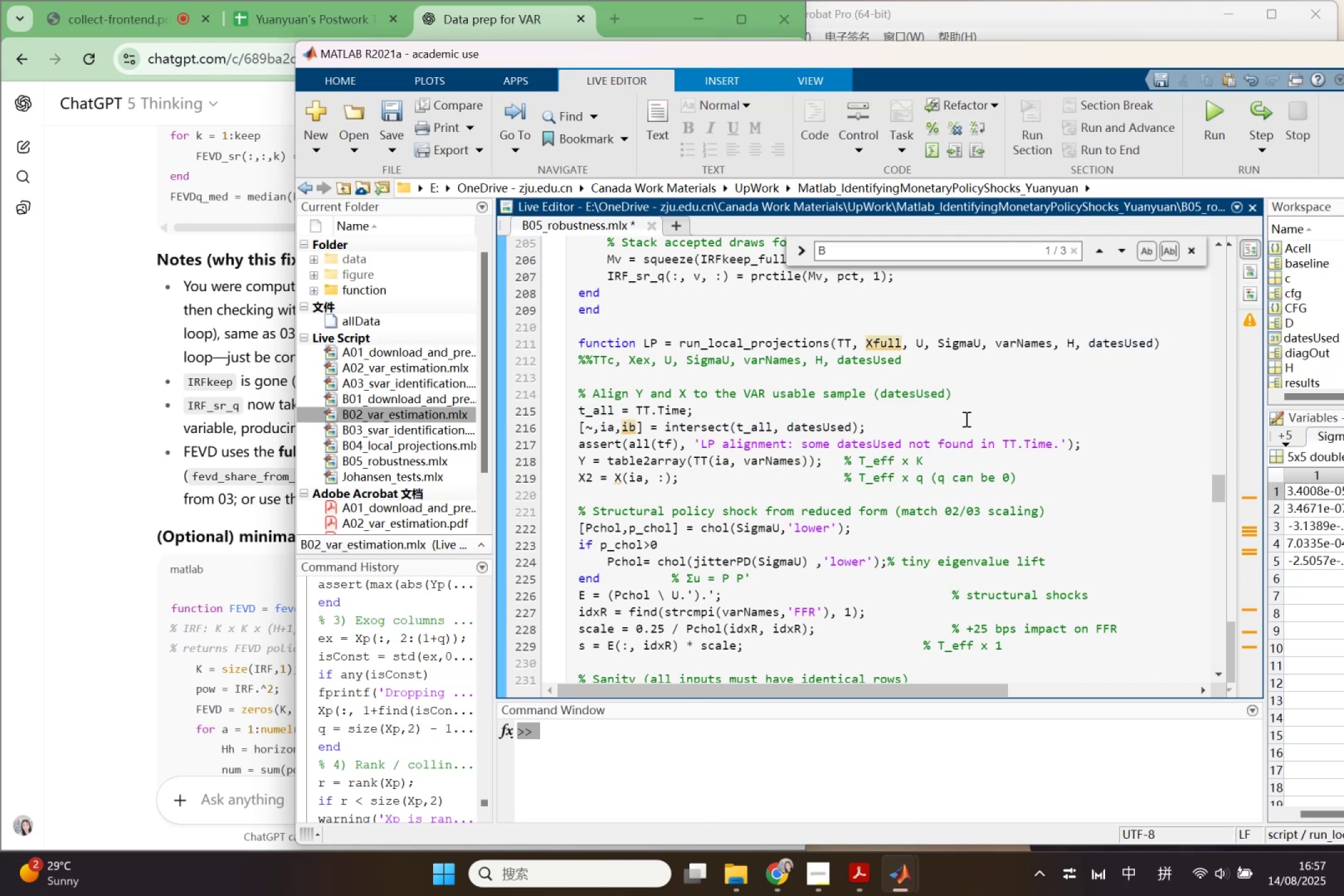 
key(Enter)
 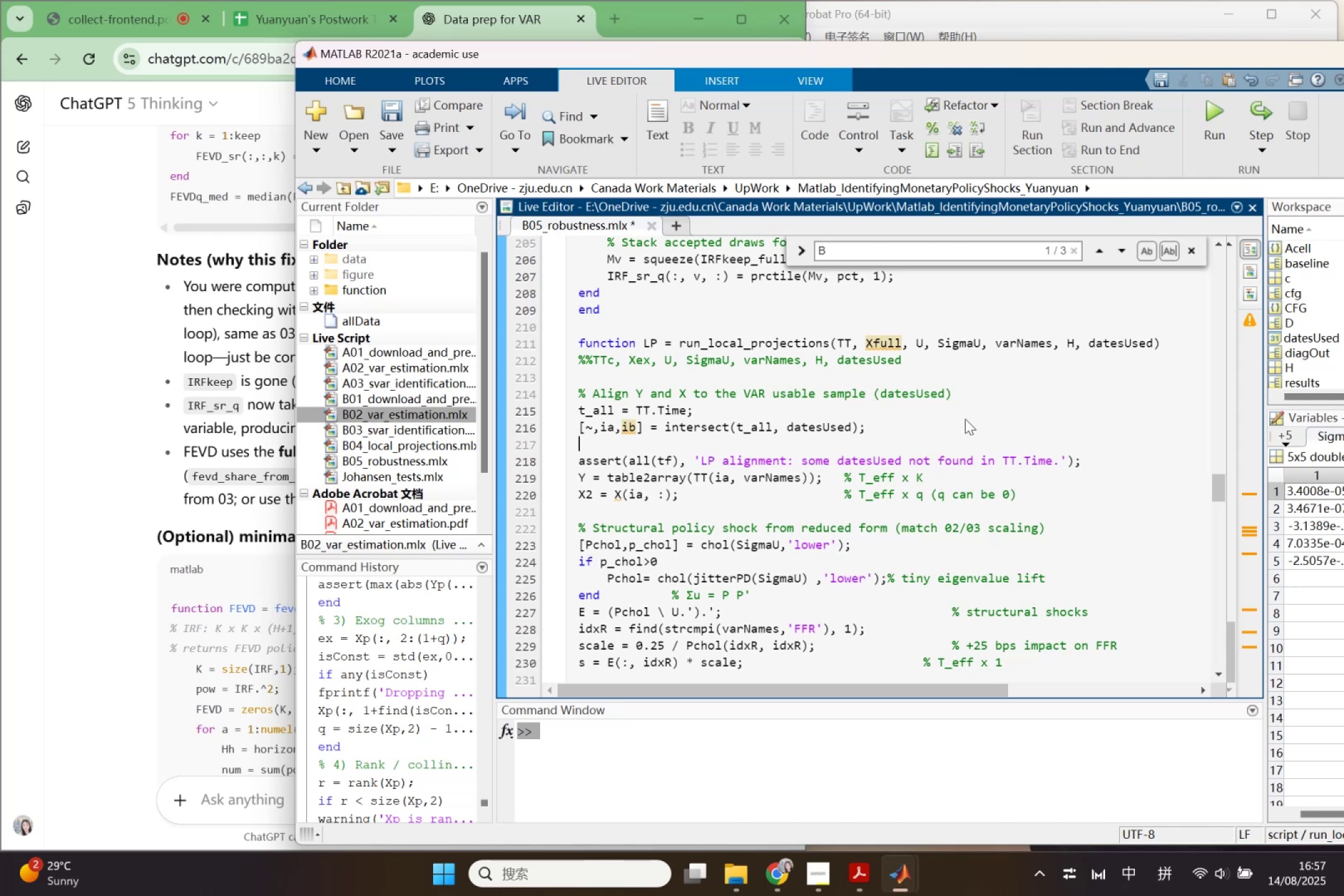 
left_click_drag(start_coordinate=[1092, 465], to_coordinate=[549, 450])
 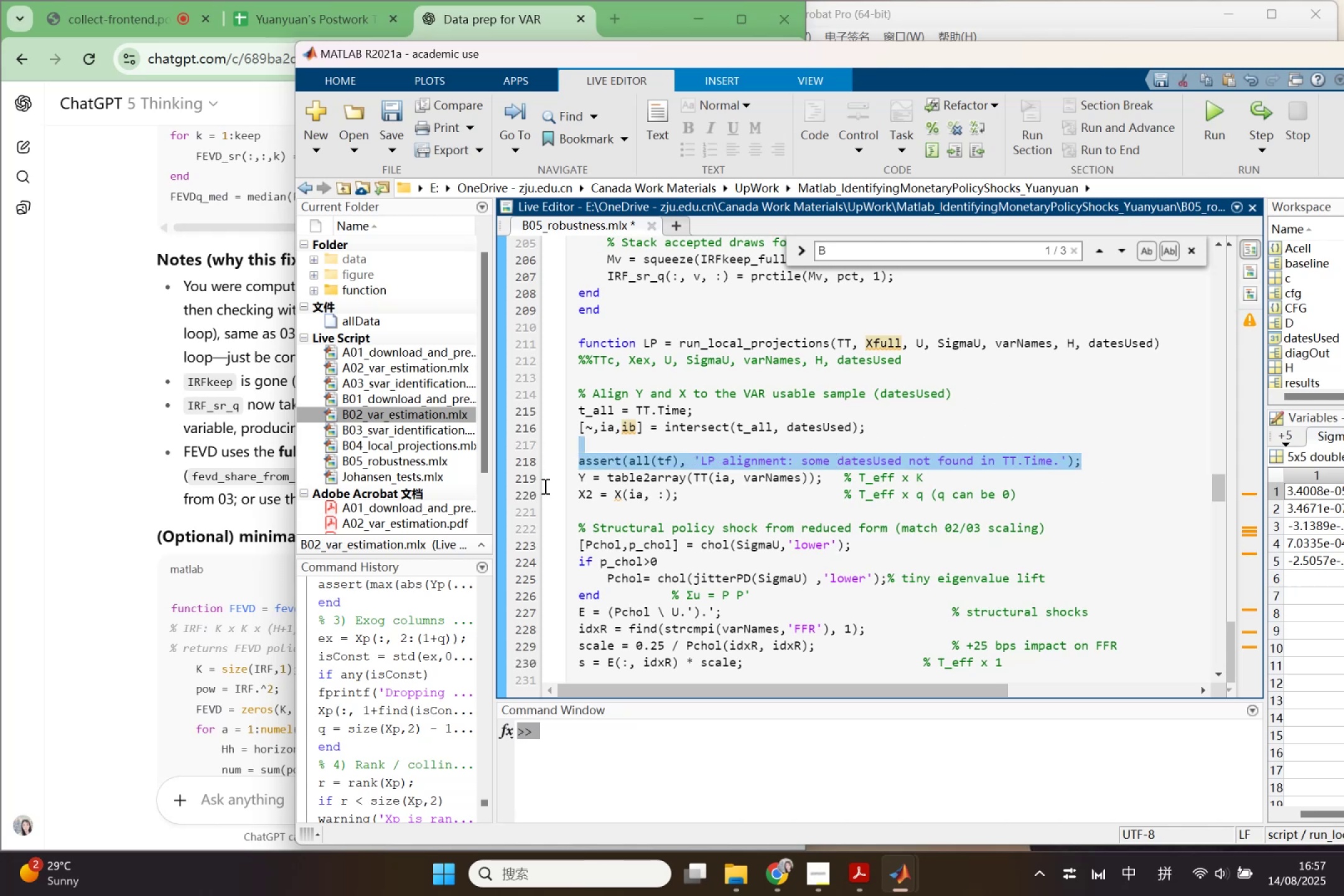 
key(Backspace)
 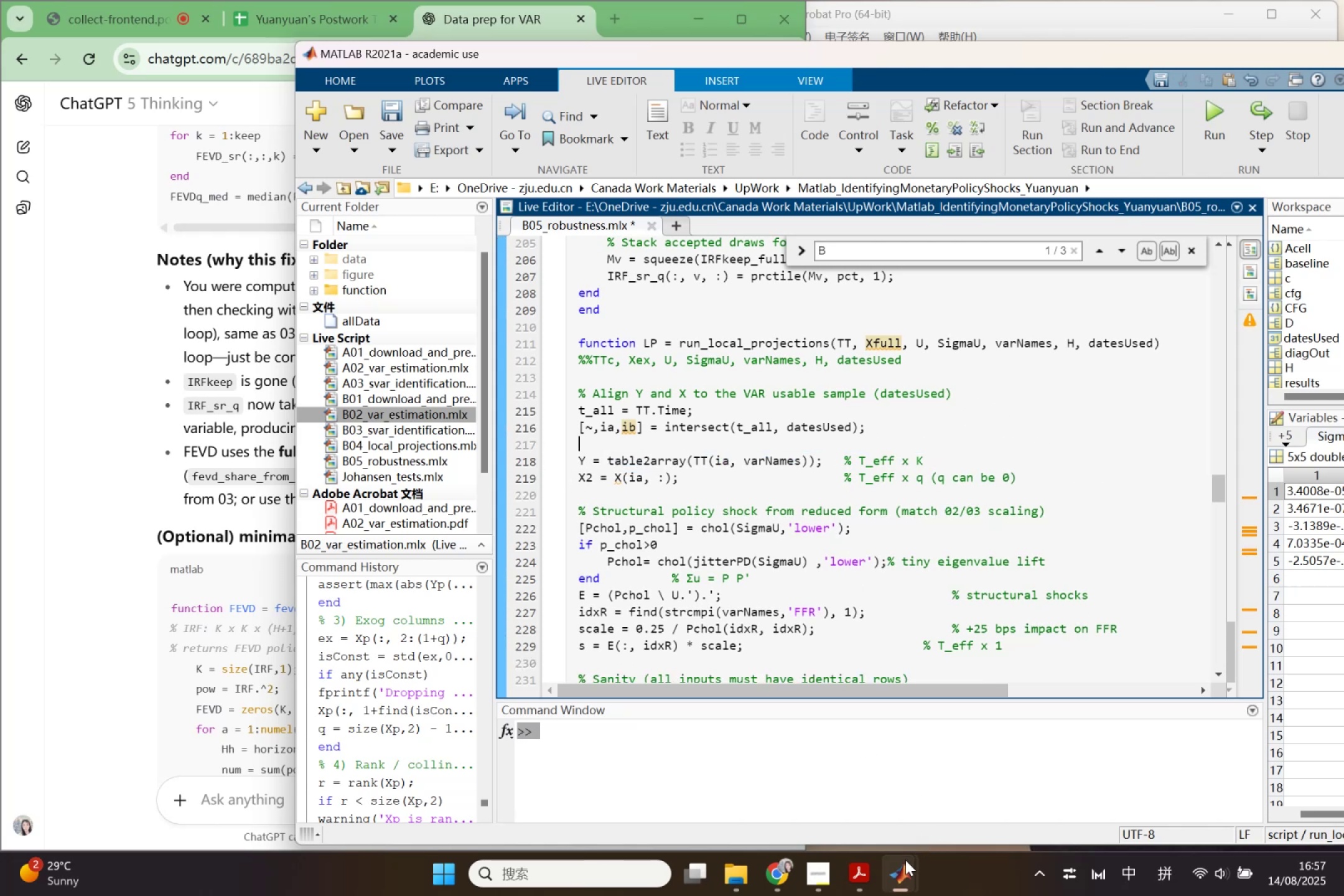 
wait(5.14)
 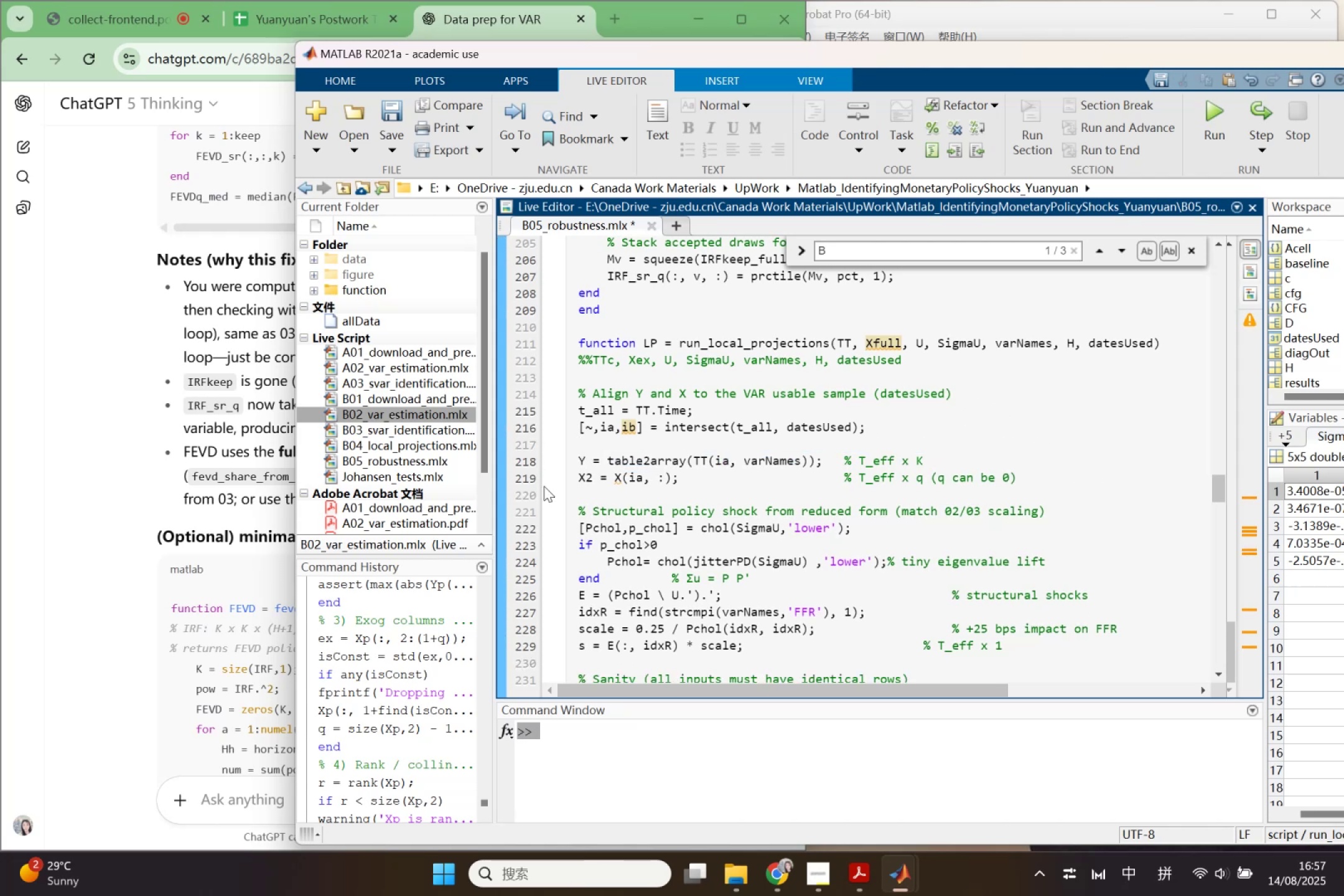 
left_click([964, 782])
 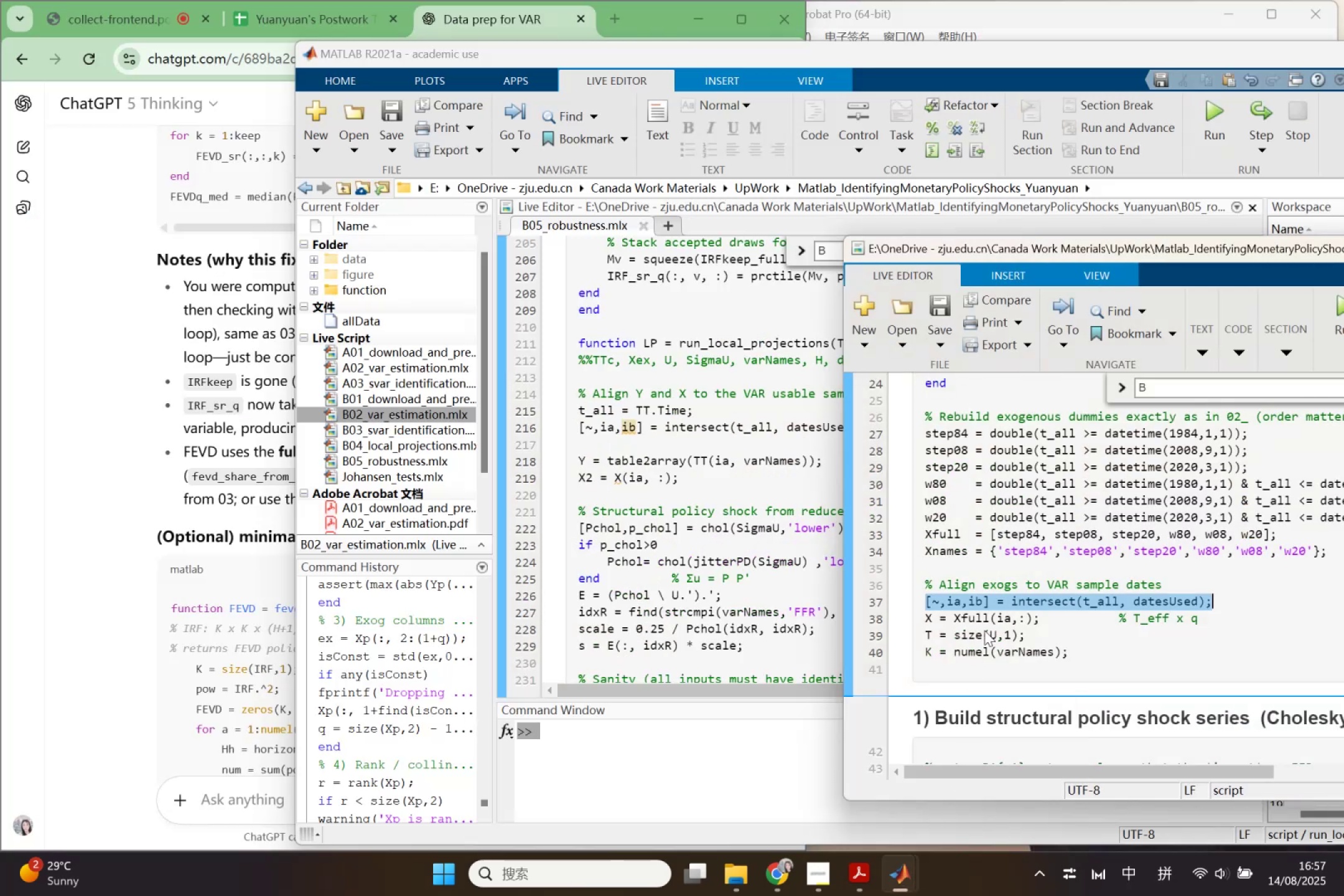 
left_click([984, 630])
 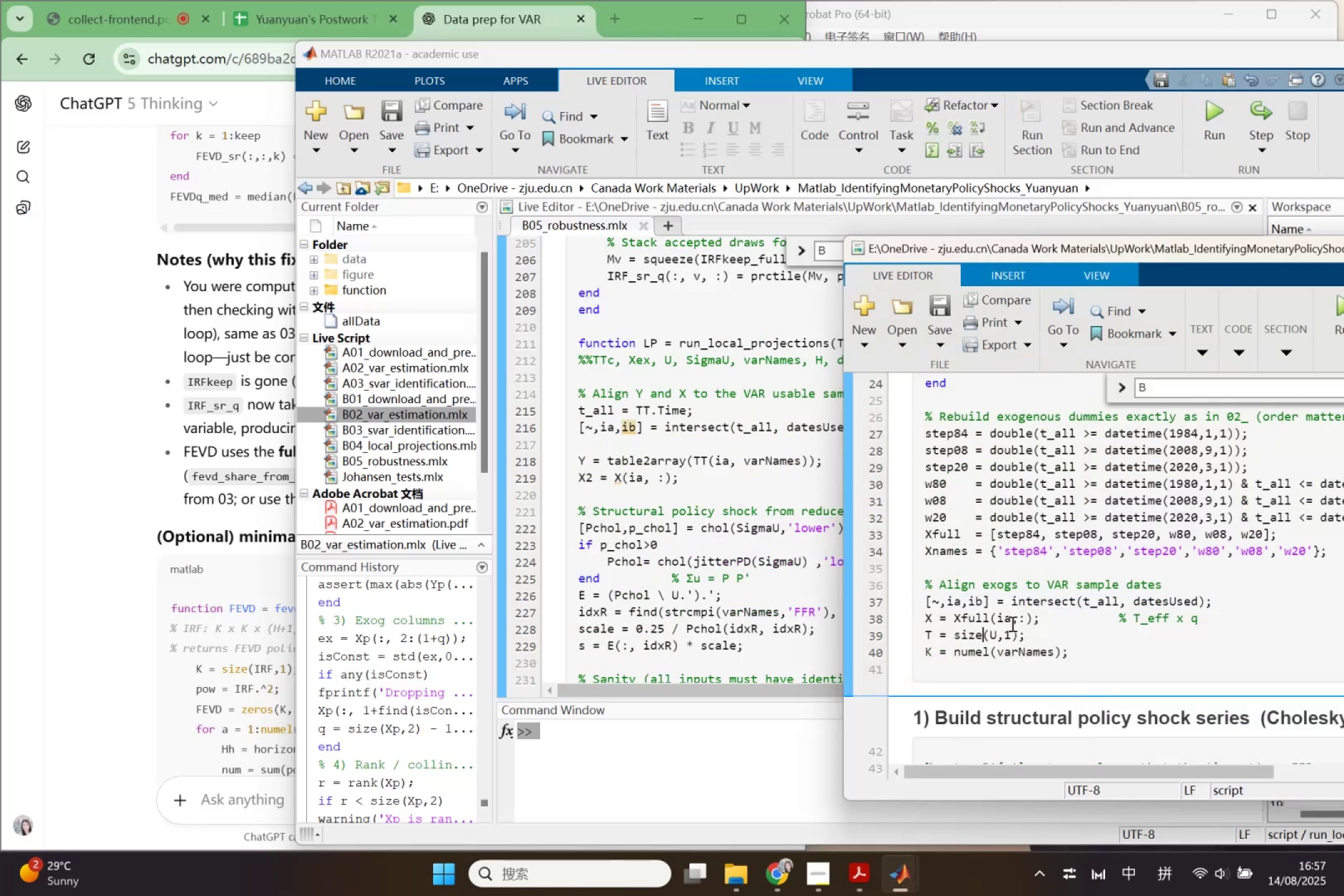 
left_click_drag(start_coordinate=[1041, 619], to_coordinate=[902, 616])
 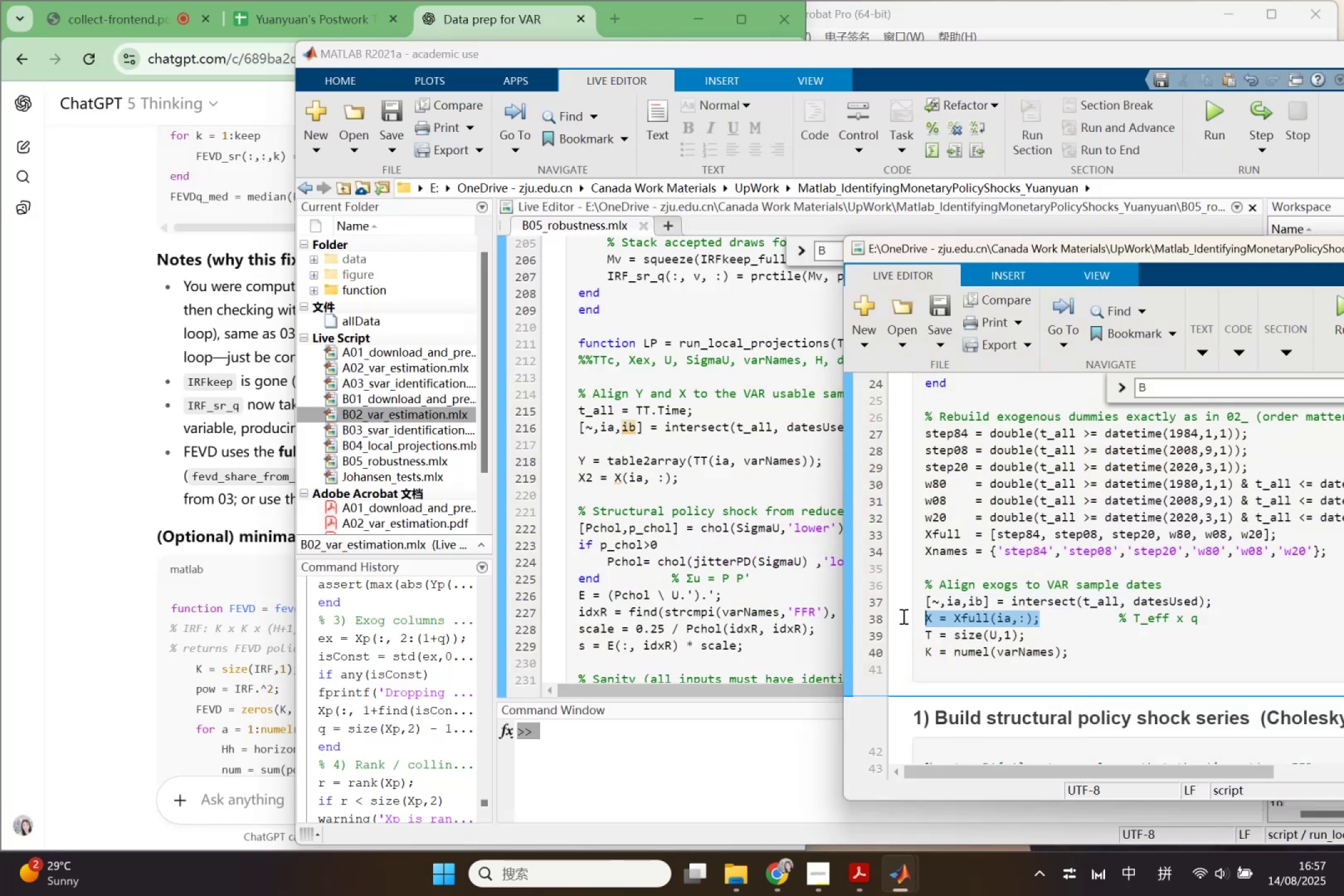 
key(Control+C)
 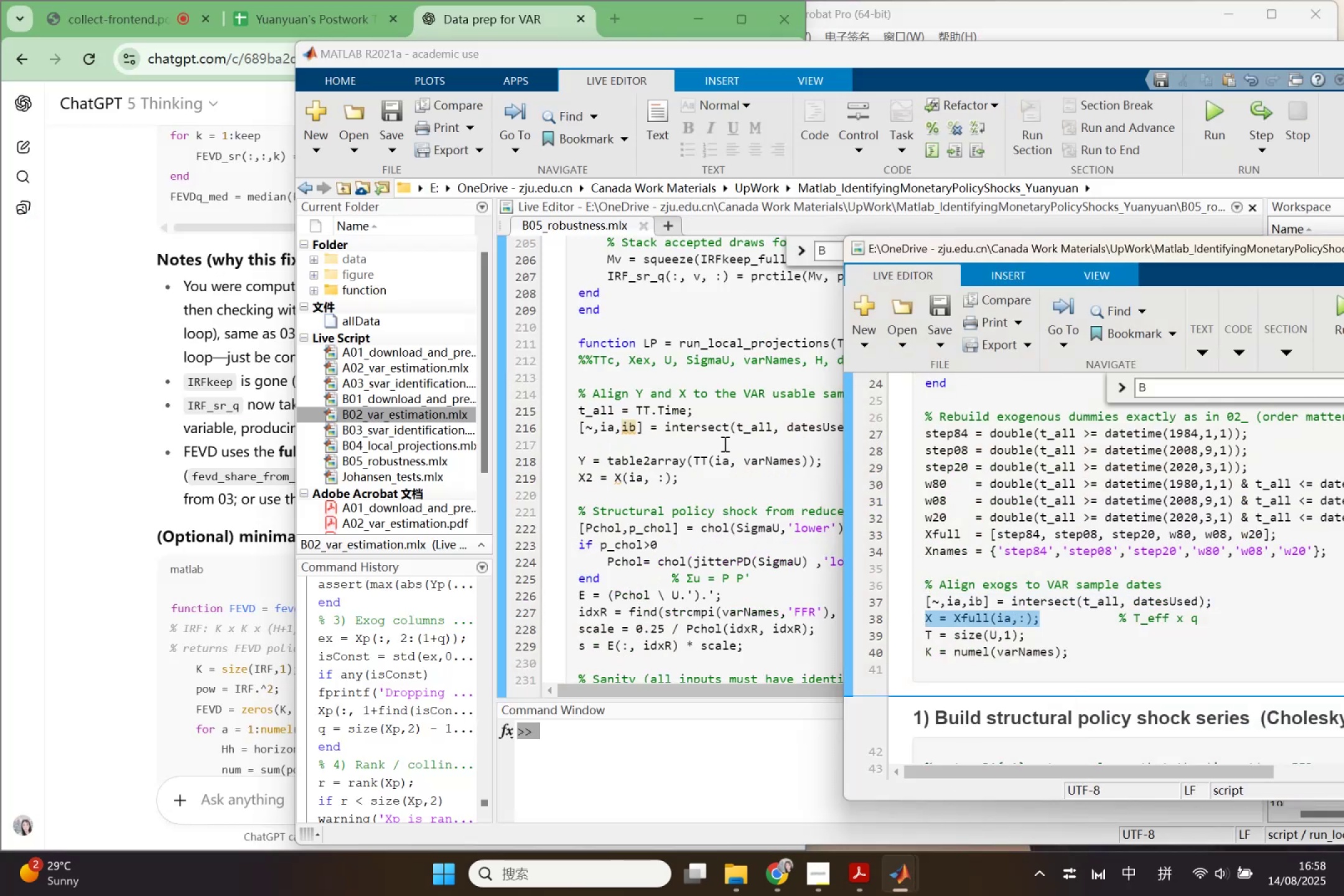 
left_click([724, 444])
 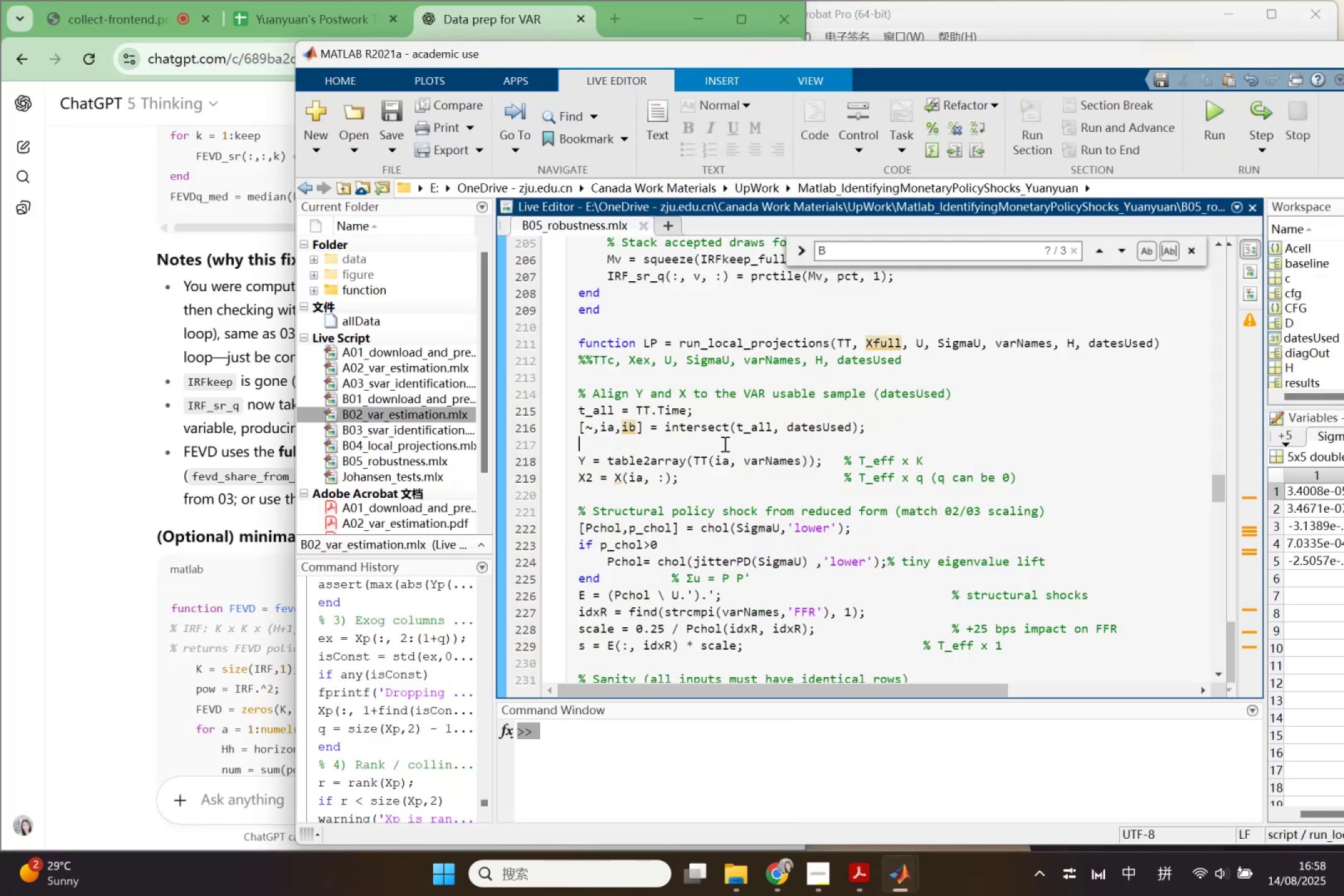 
key(Control+V)
 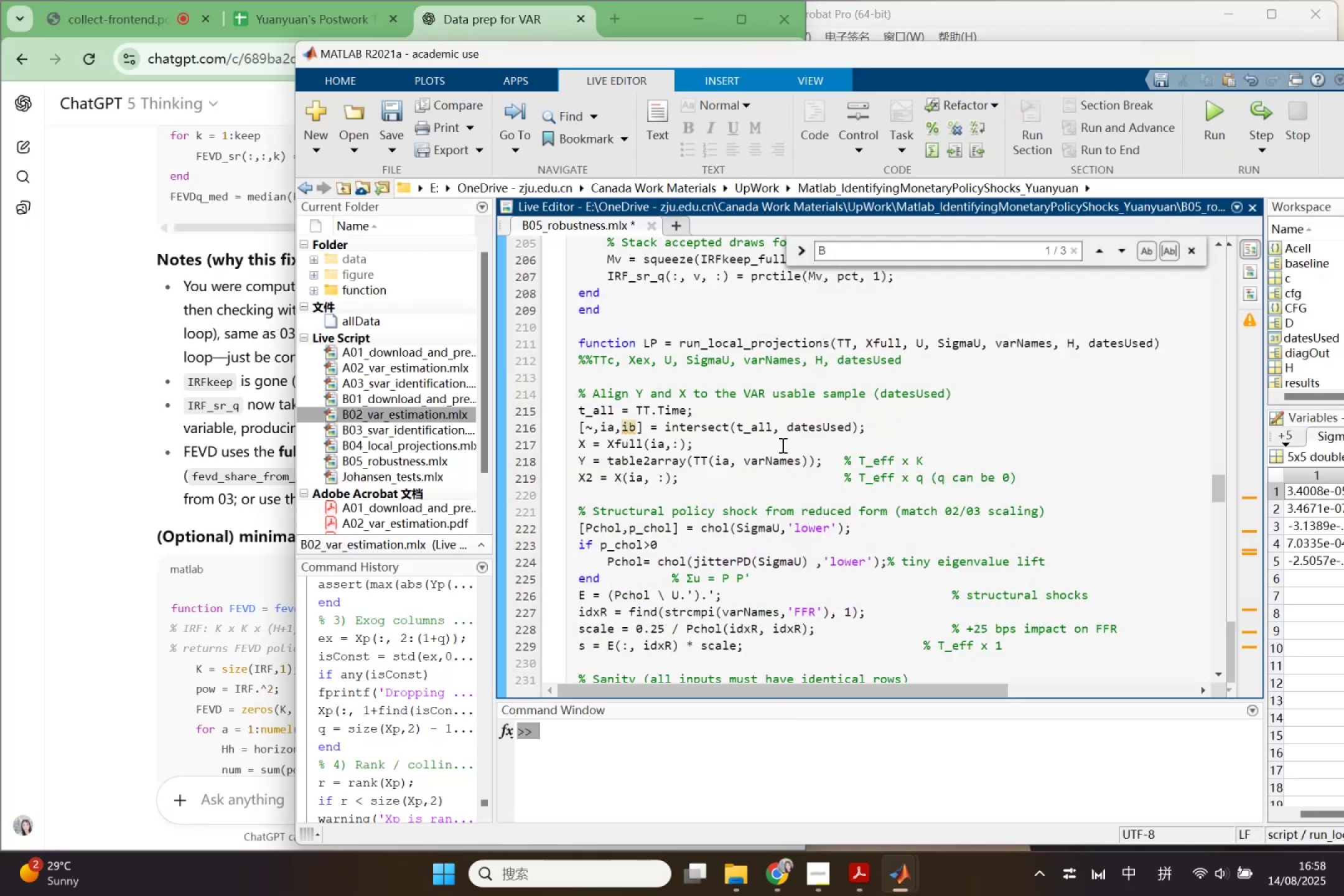 
key(Enter)
 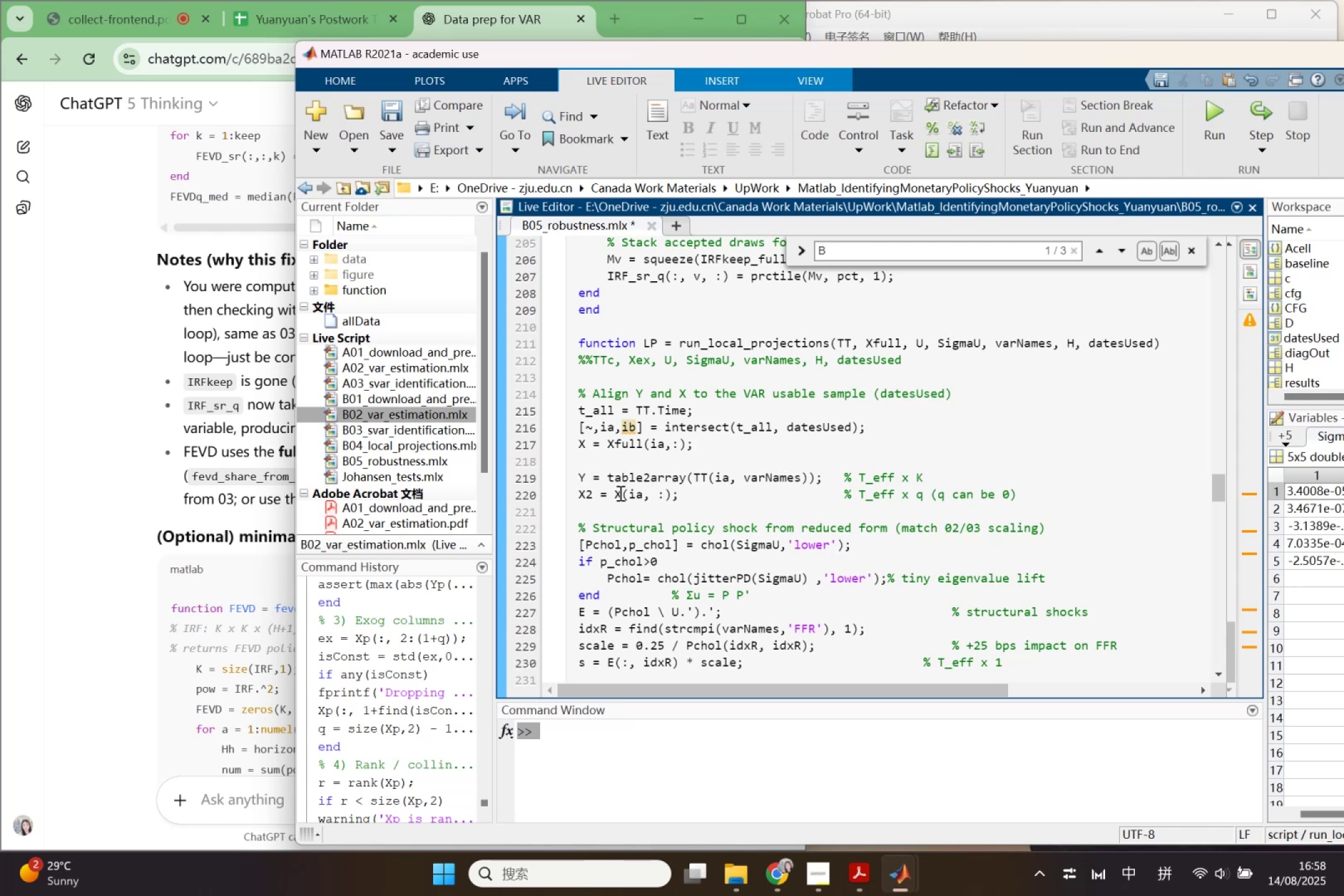 
left_click_drag(start_coordinate=[575, 497], to_coordinate=[595, 496])
 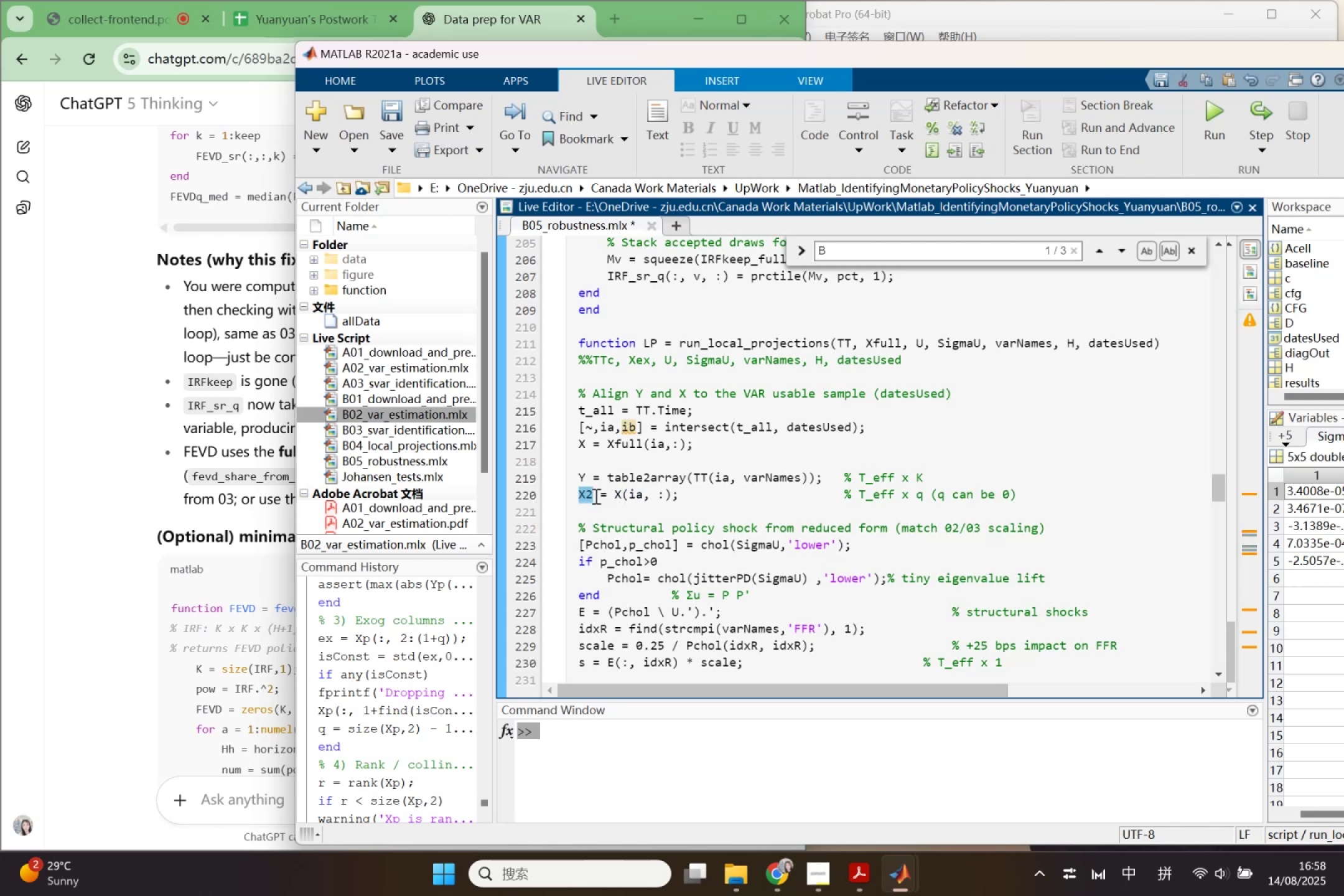 
scroll: coordinate [655, 501], scroll_direction: down, amount: 2.0
 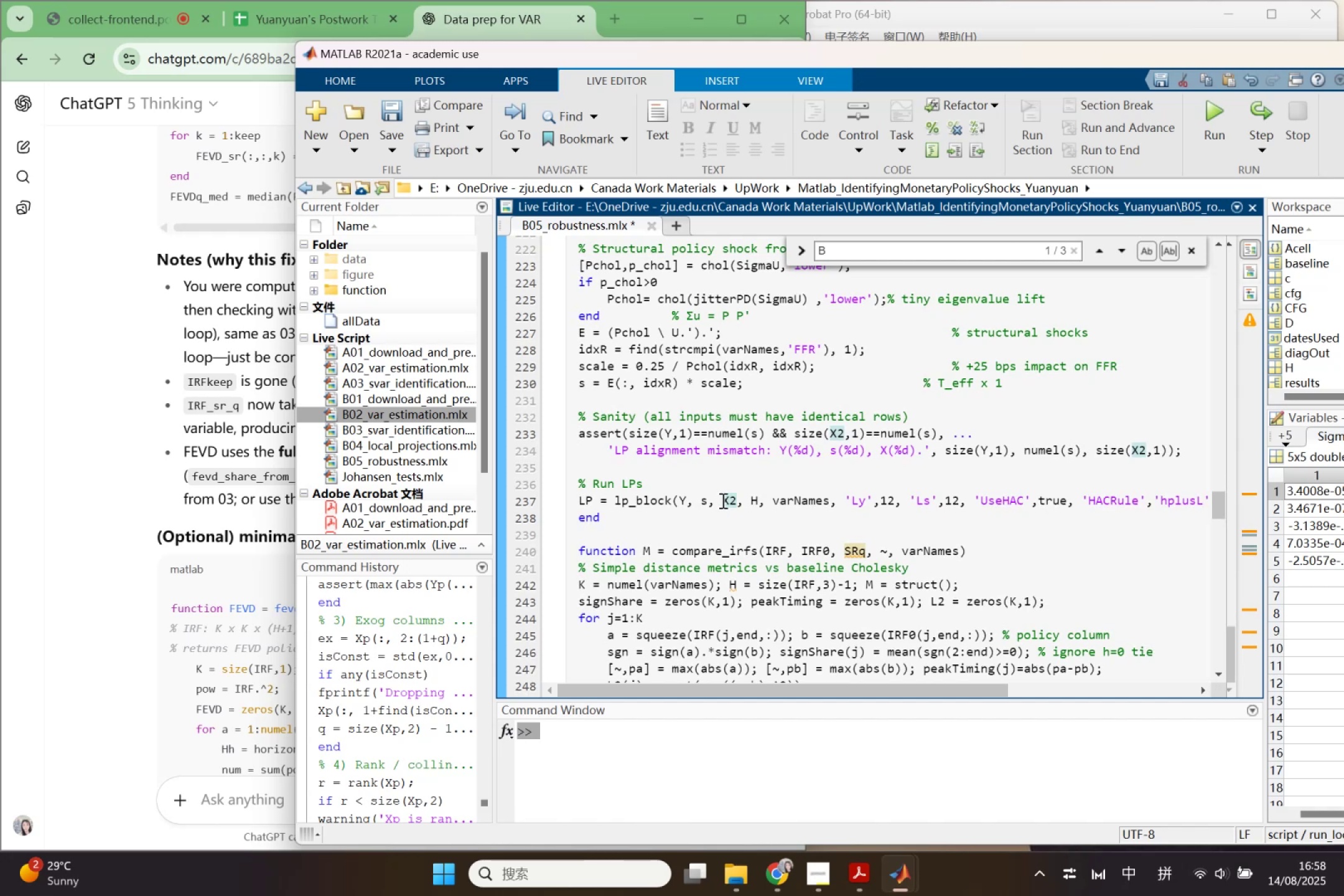 
left_click([722, 500])
 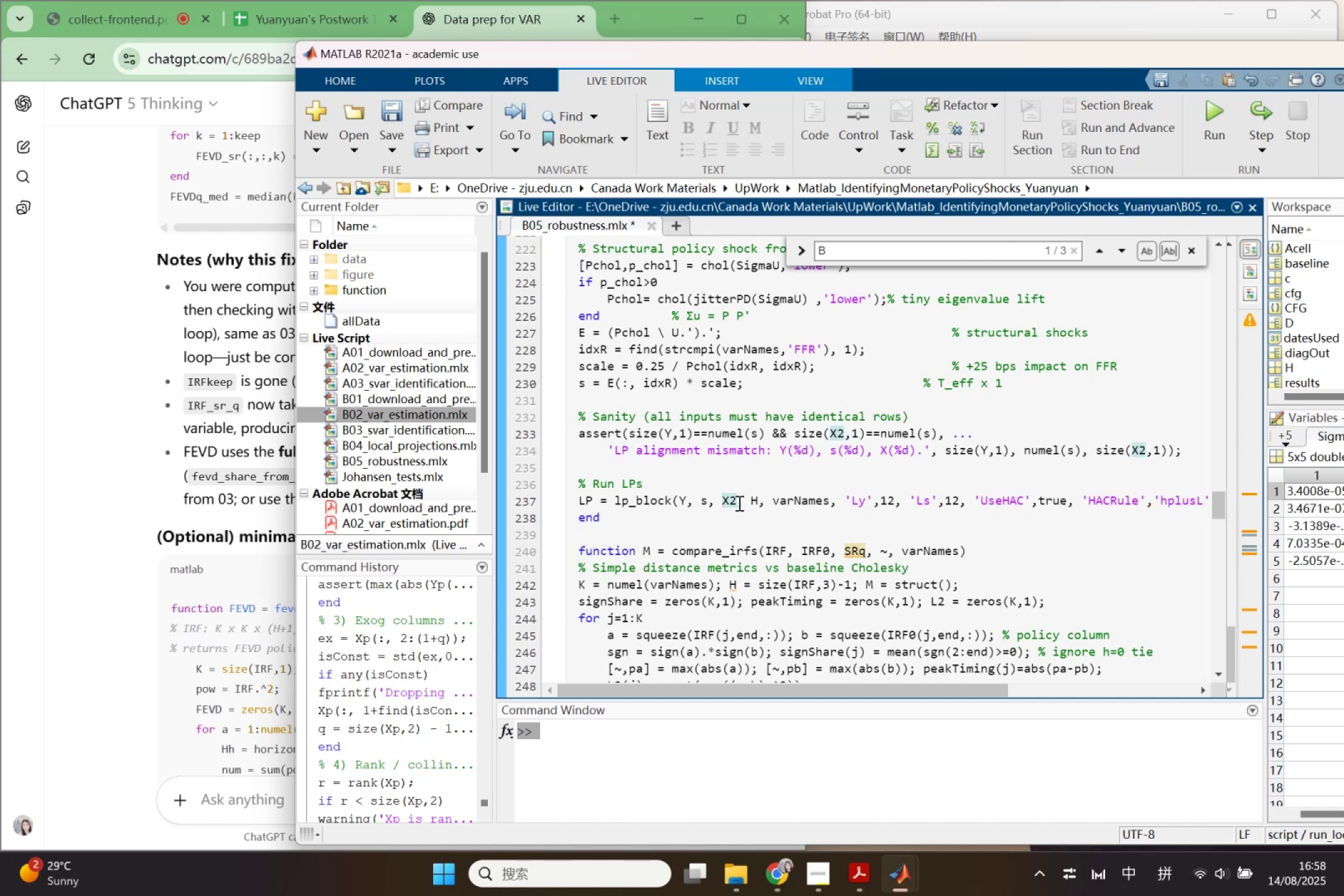 
left_click([738, 503])
 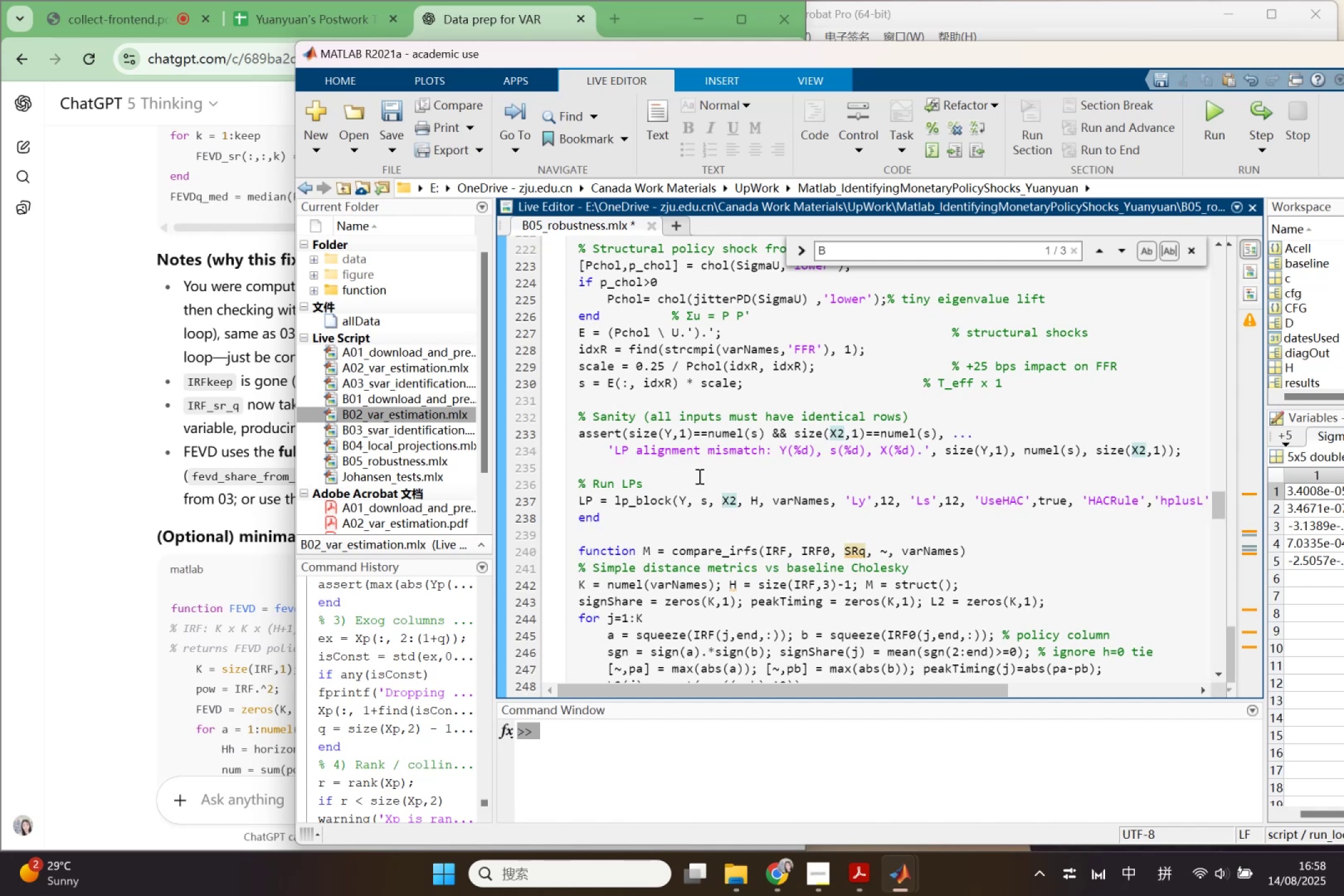 
key(Backspace)
 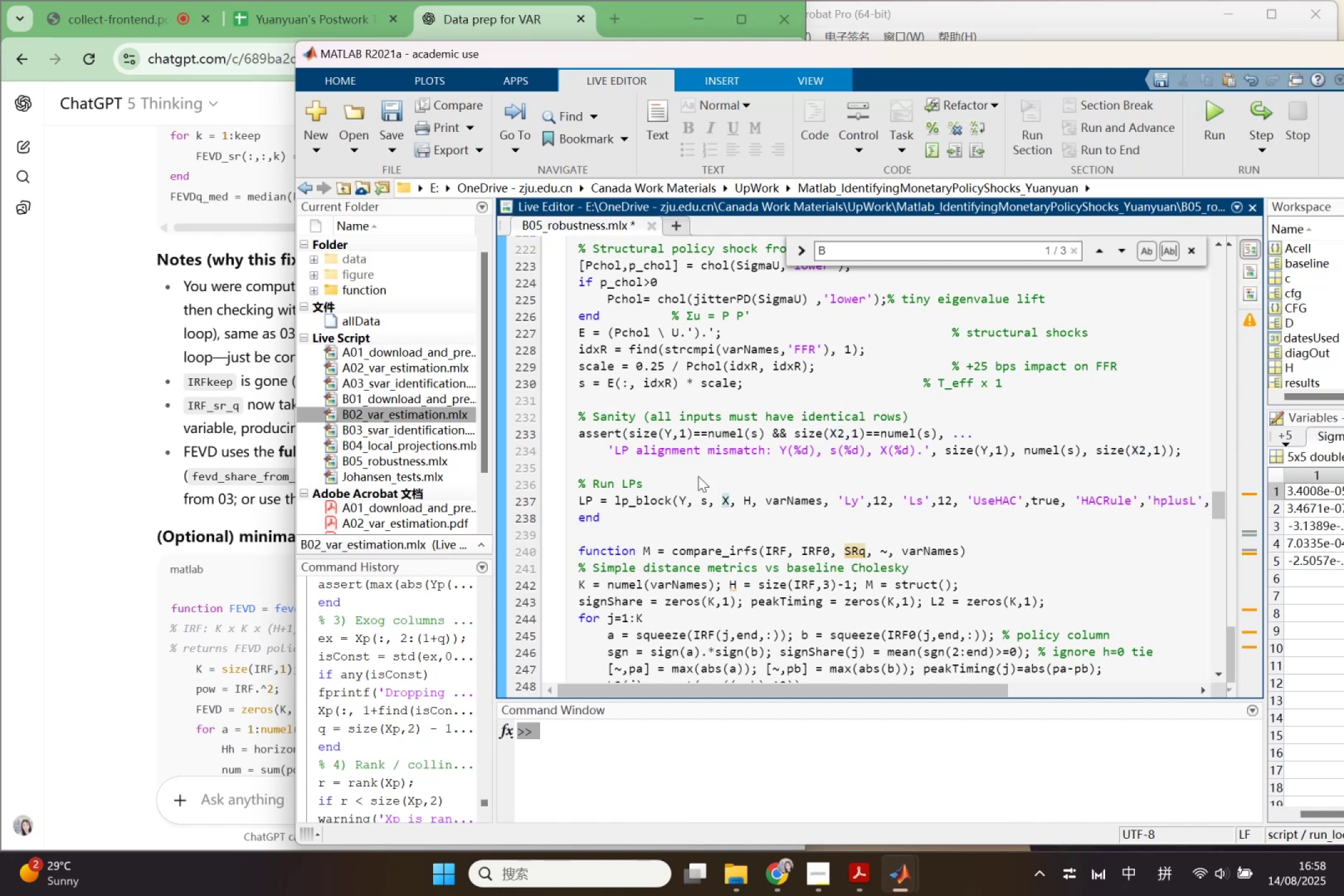 
scroll: coordinate [724, 441], scroll_direction: up, amount: 1.0
 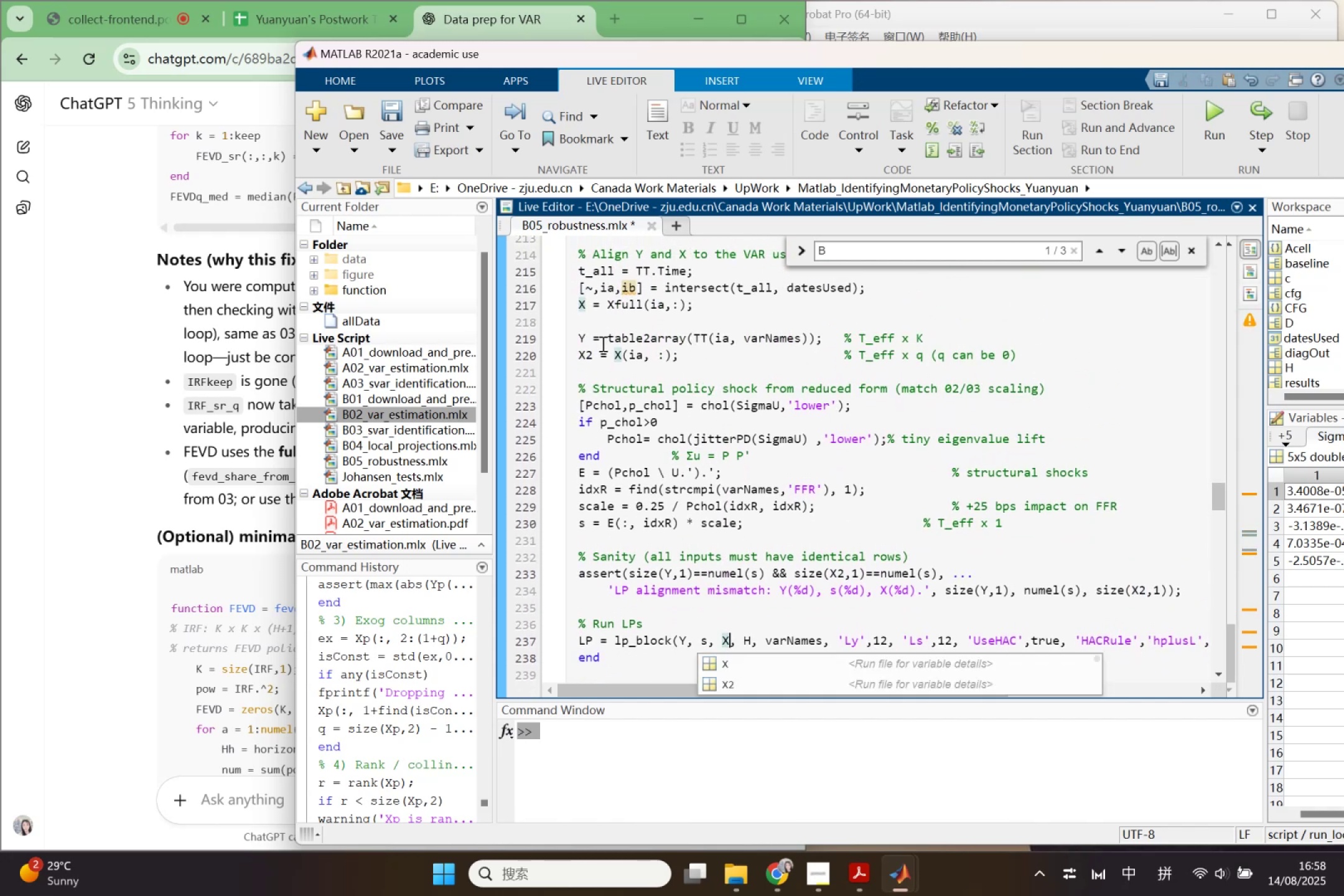 
left_click_drag(start_coordinate=[571, 353], to_coordinate=[1127, 368])
 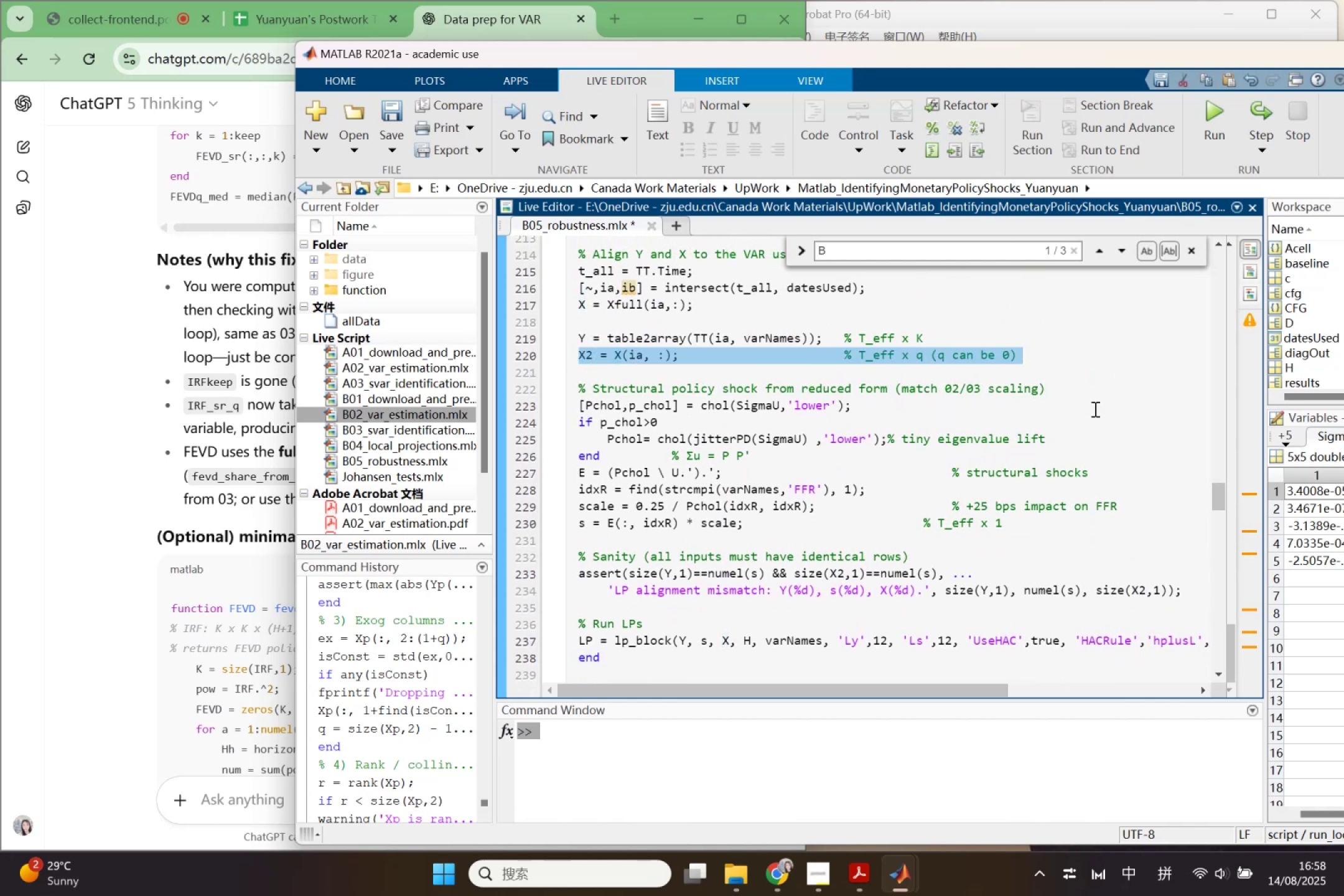 
key(Backspace)
 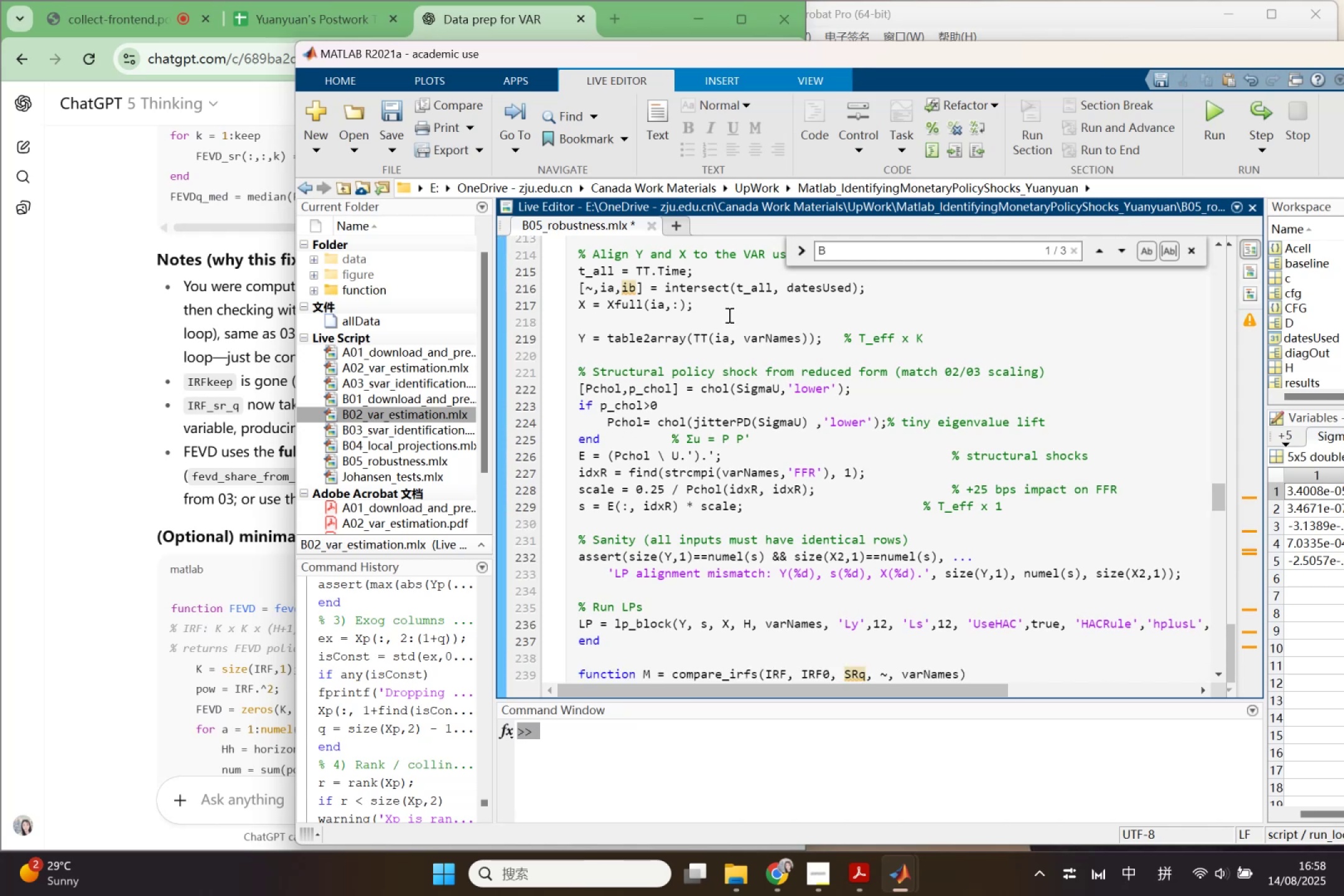 
double_click([696, 337])
 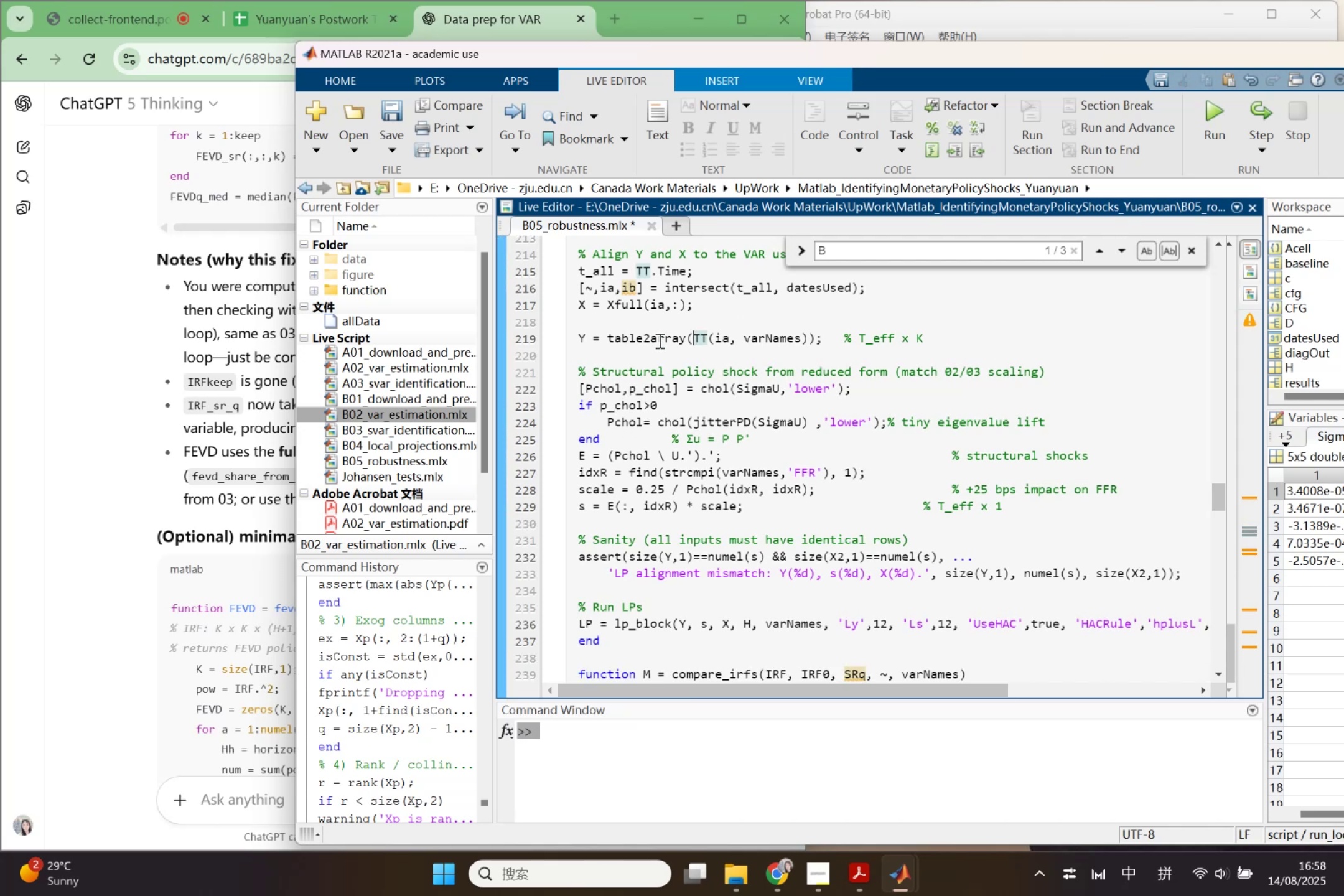 
left_click_drag(start_coordinate=[658, 340], to_coordinate=[664, 341])
 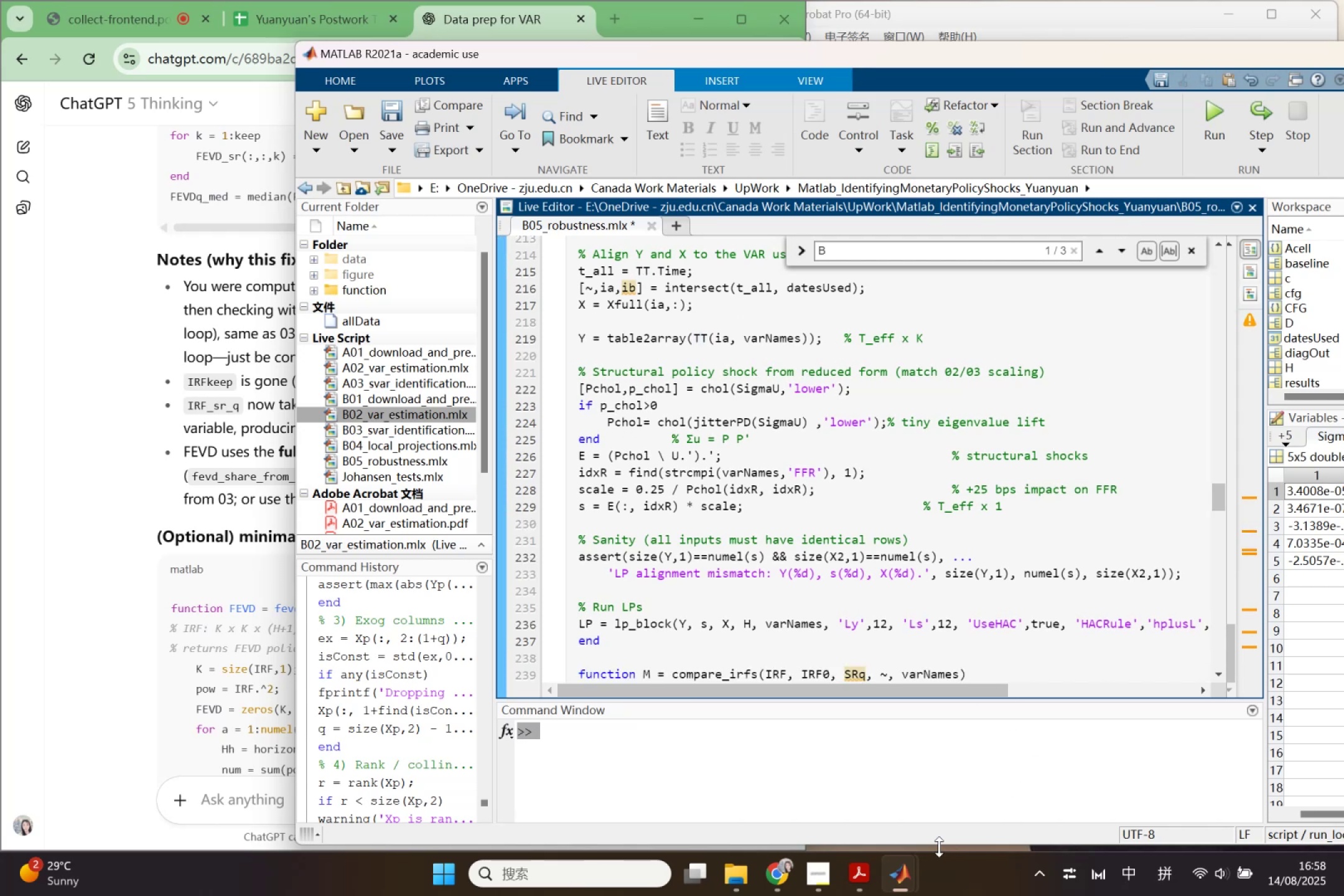 
left_click([901, 871])
 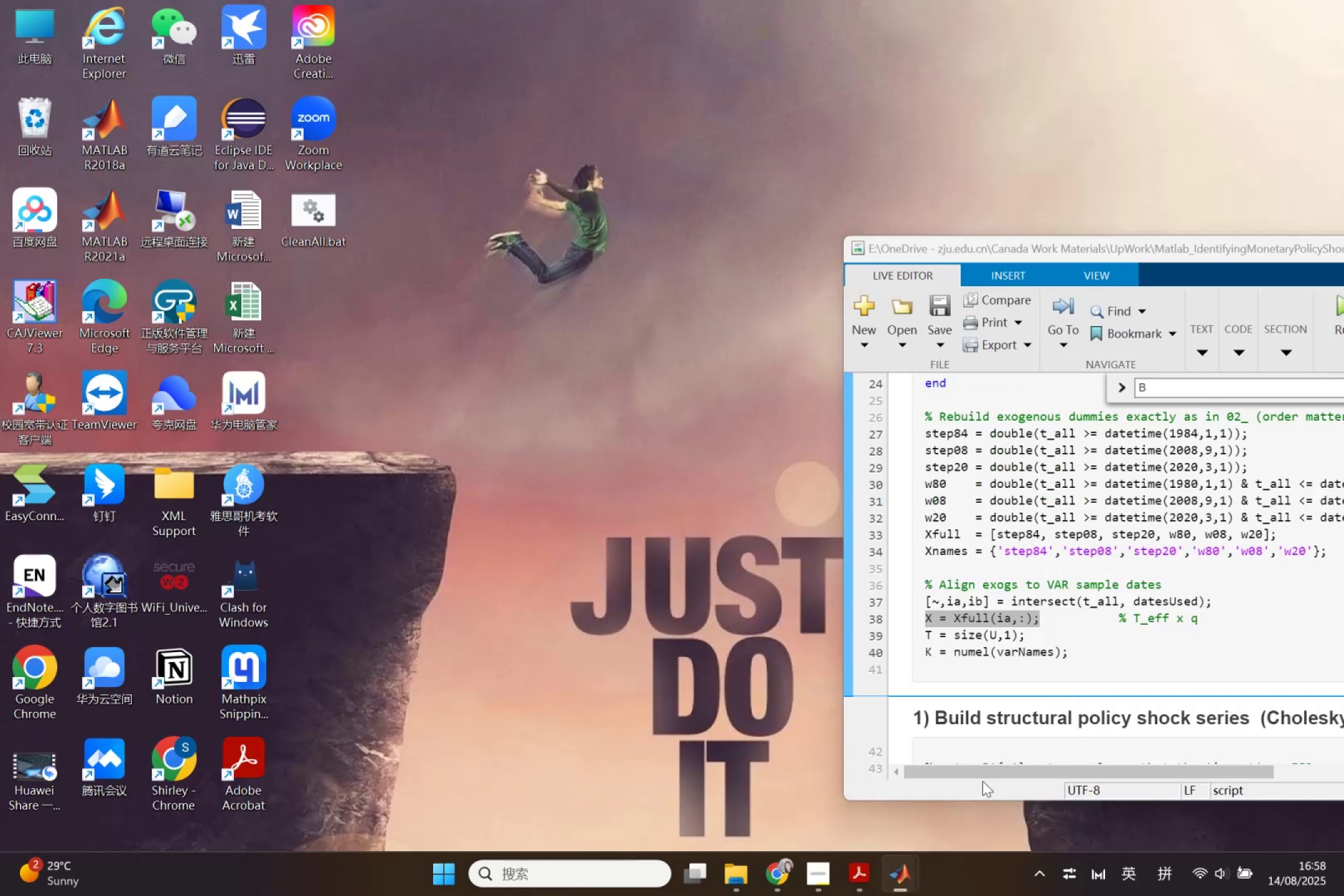 
scroll: coordinate [1038, 653], scroll_direction: down, amount: 1.0
 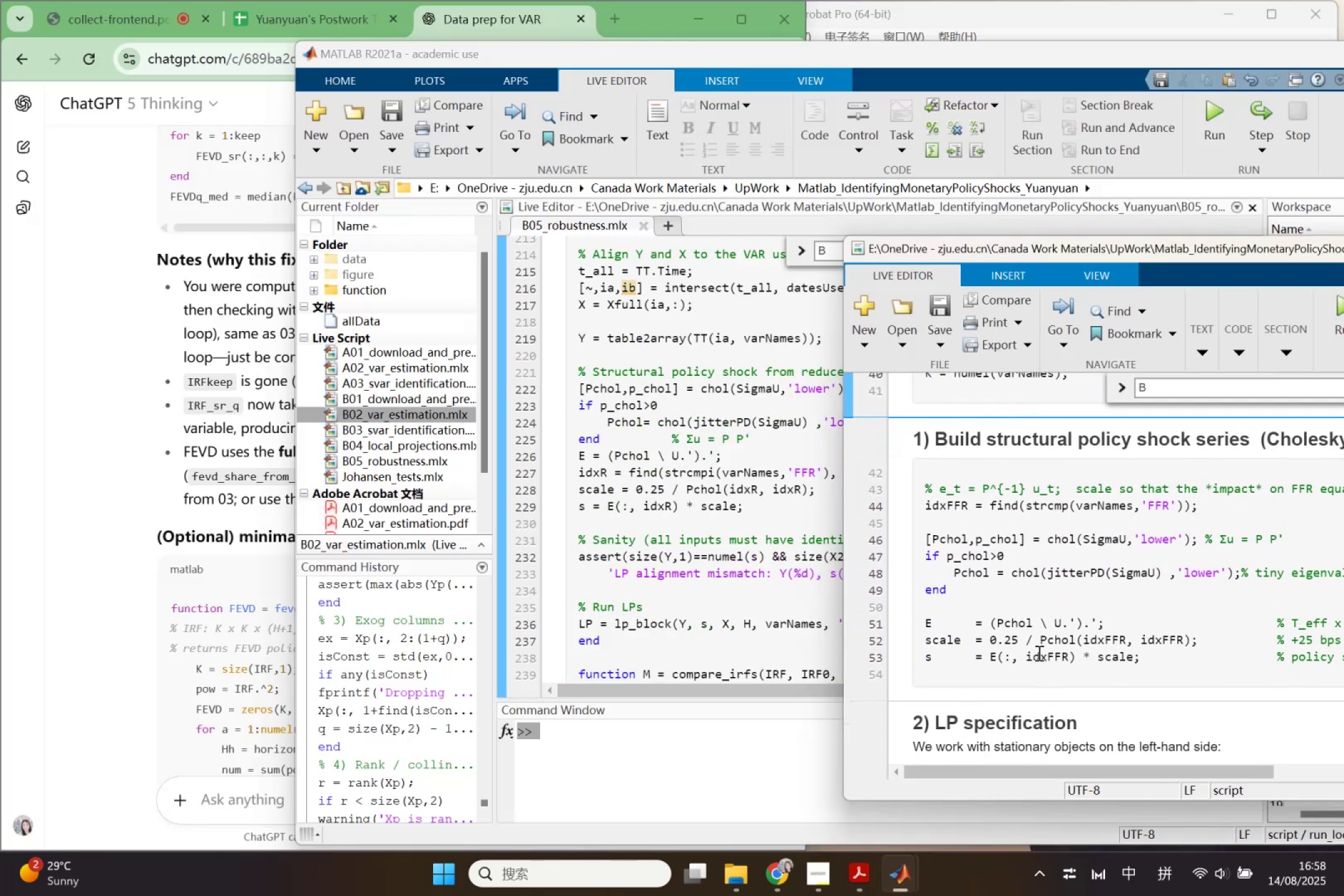 
scroll: coordinate [1042, 668], scroll_direction: up, amount: 4.0
 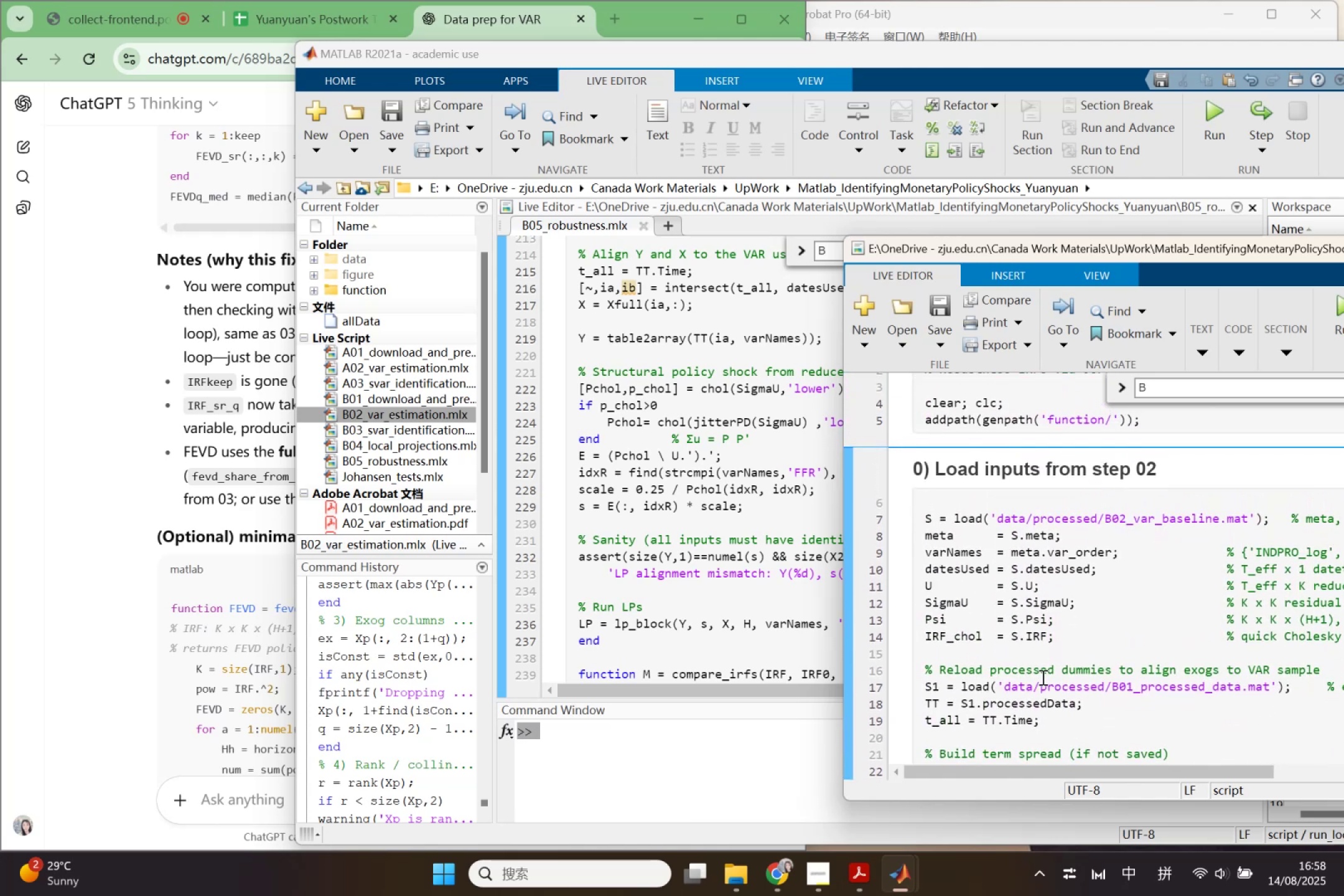 
wait(5.51)
 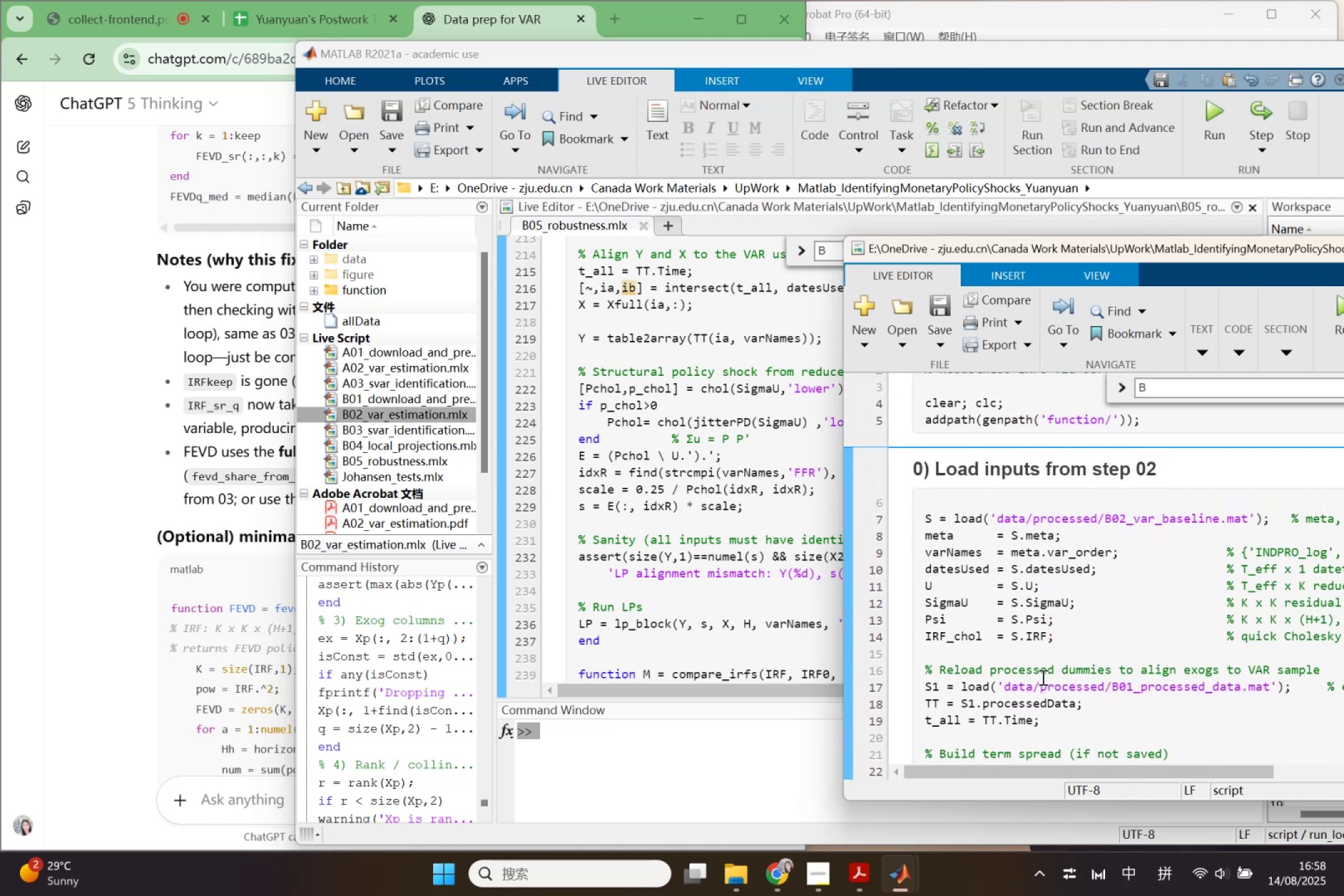 
scroll: coordinate [1042, 677], scroll_direction: down, amount: 1.0
 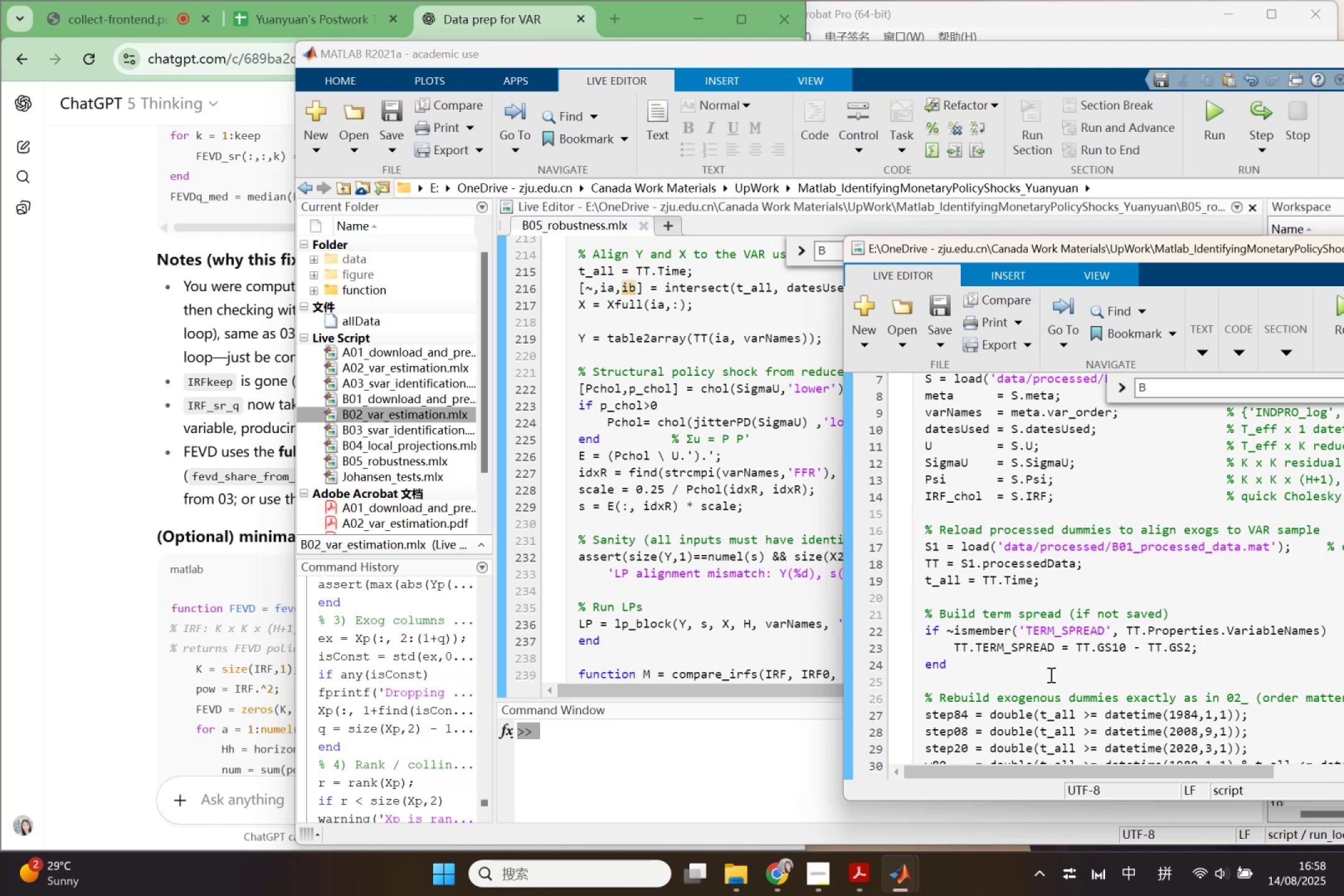 
wait(6.44)
 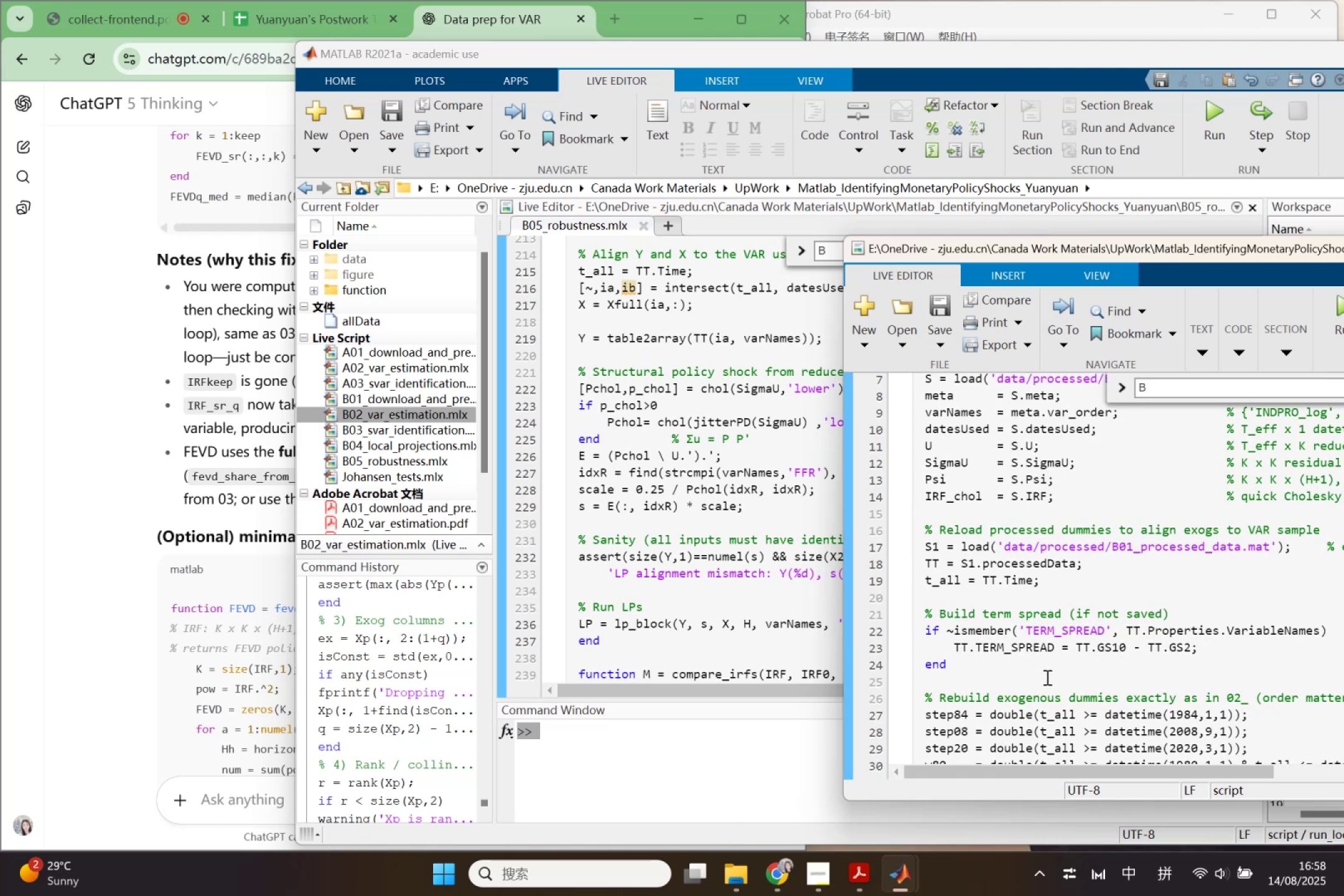 
scroll: coordinate [1056, 660], scroll_direction: down, amount: 6.0
 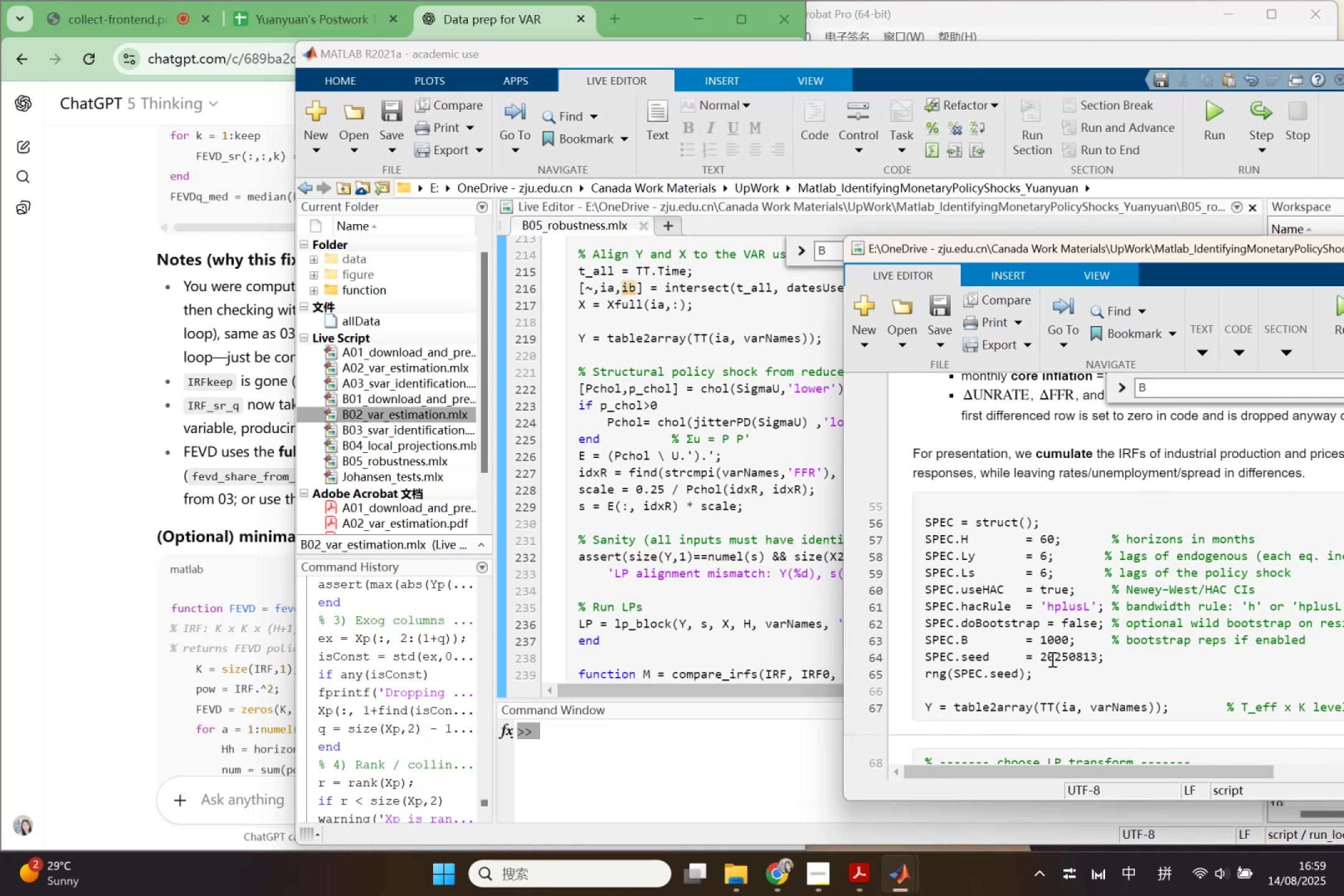 
wait(28.49)
 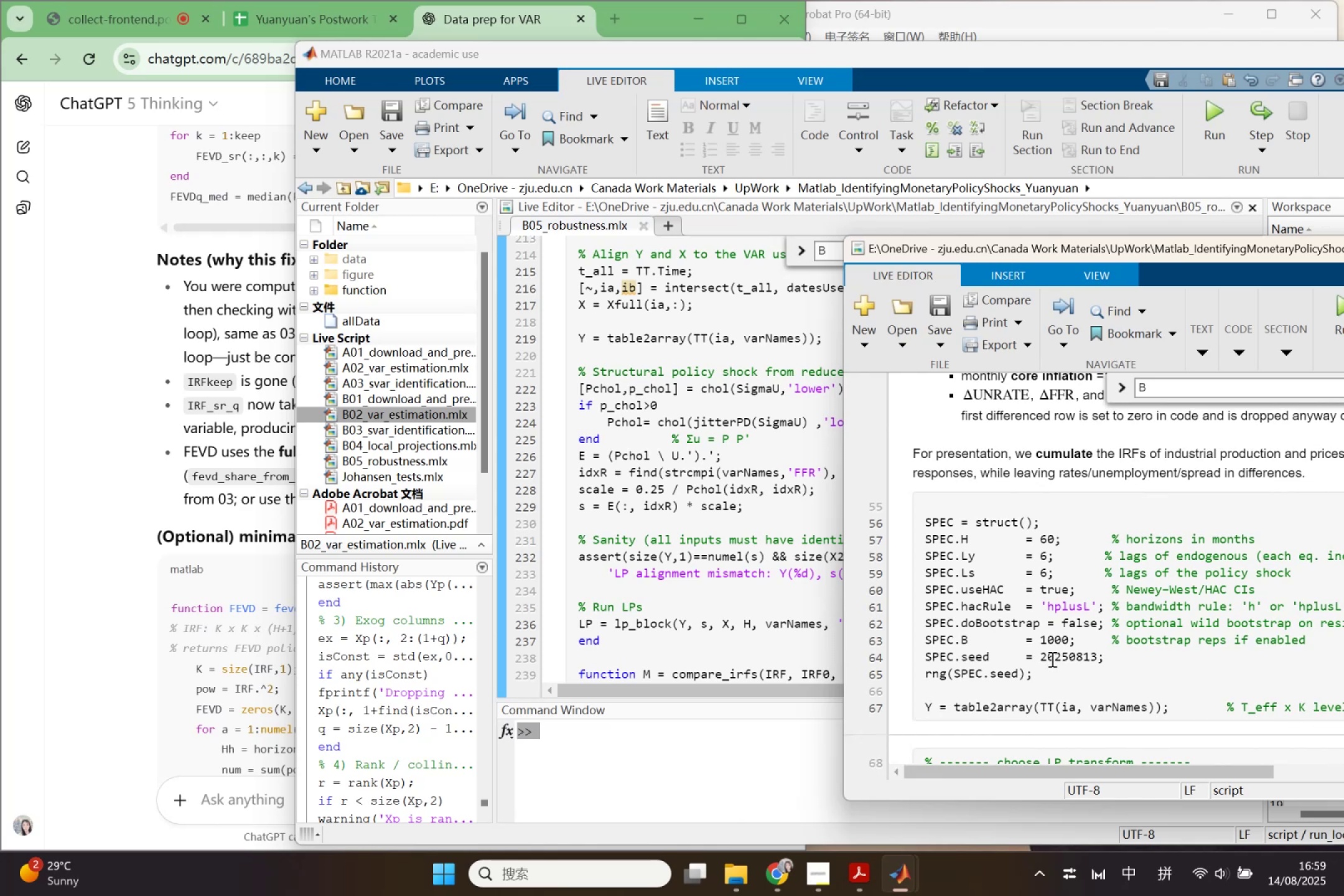 
left_click([905, 874])
 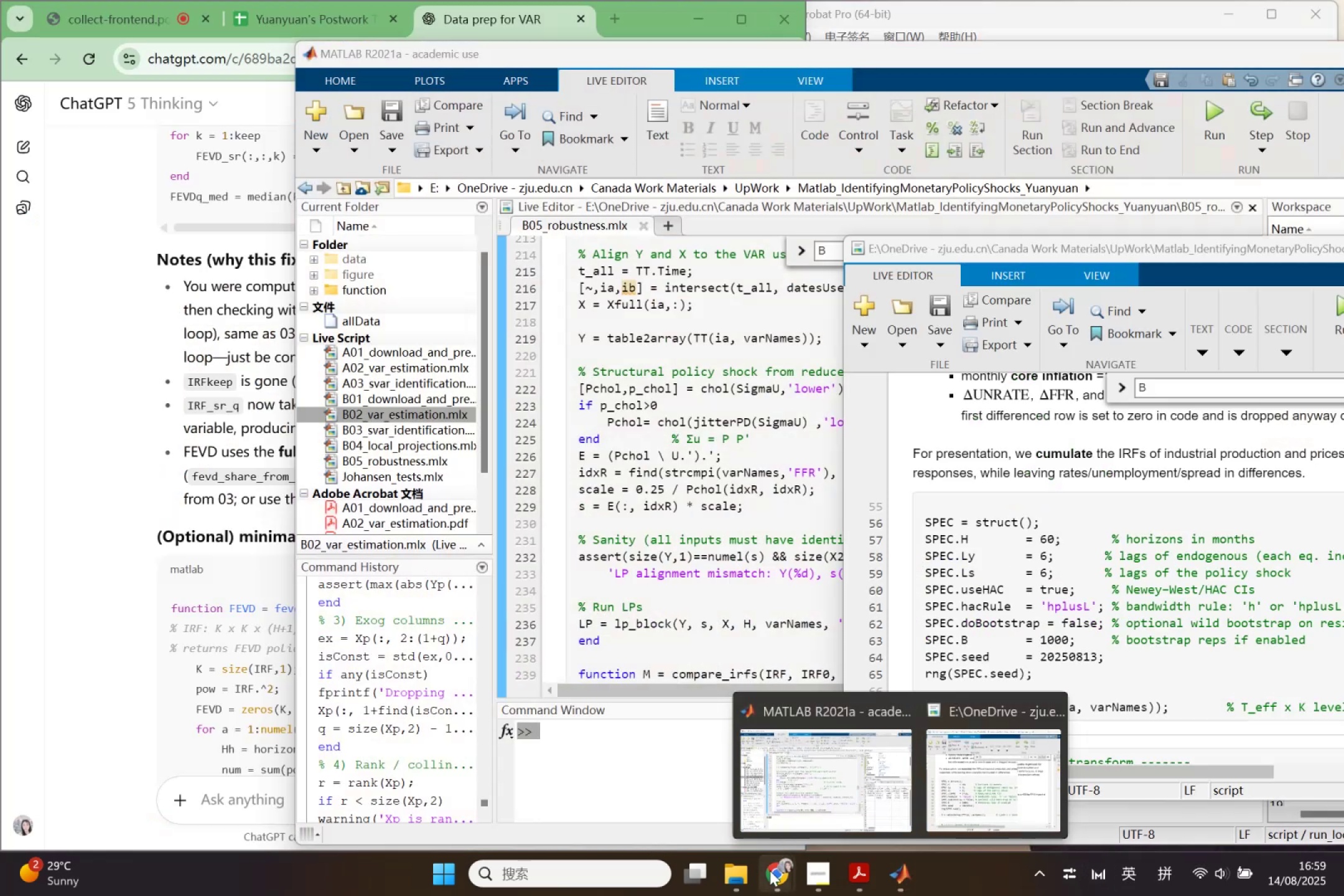 
left_click([803, 806])
 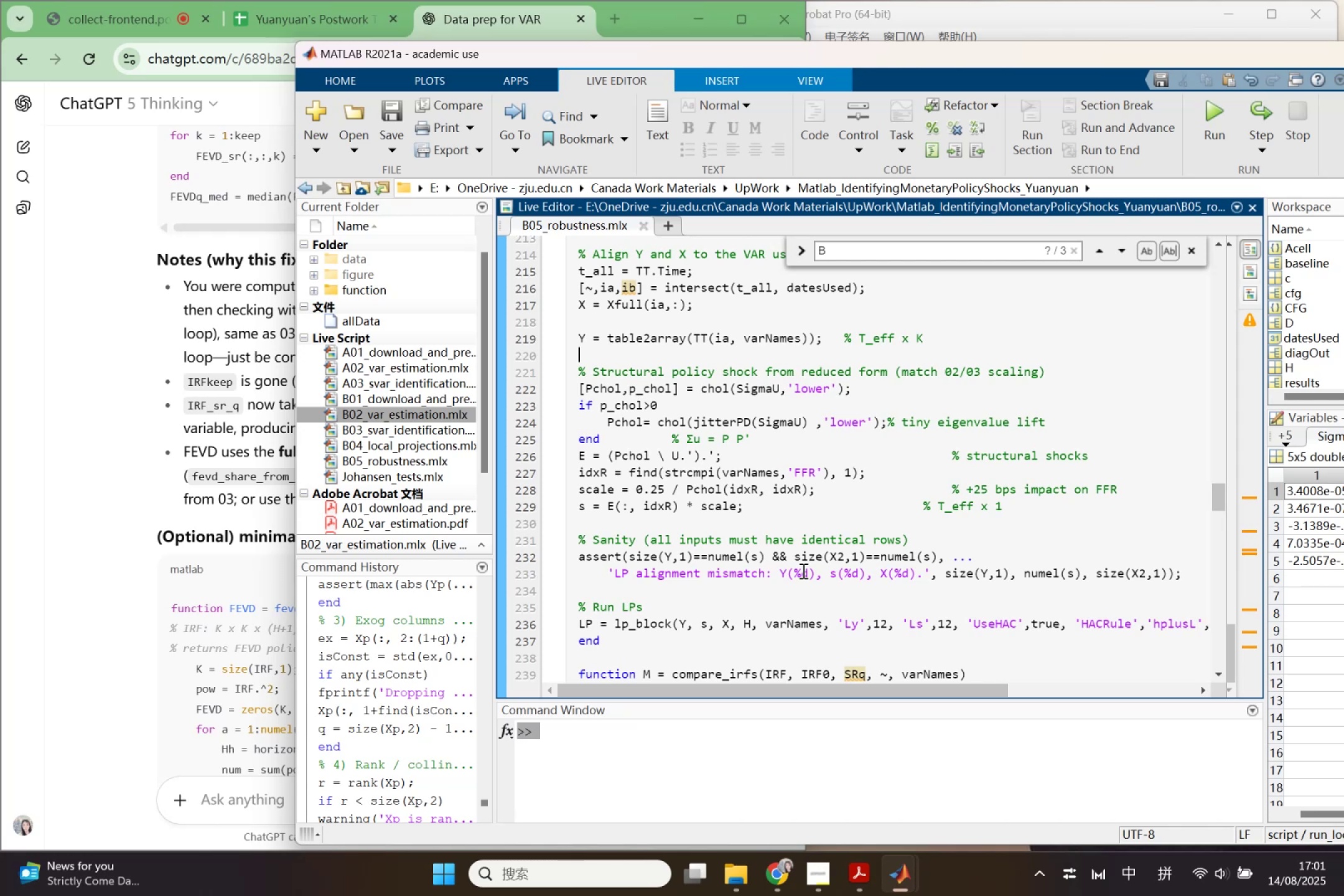 
wait(110.82)
 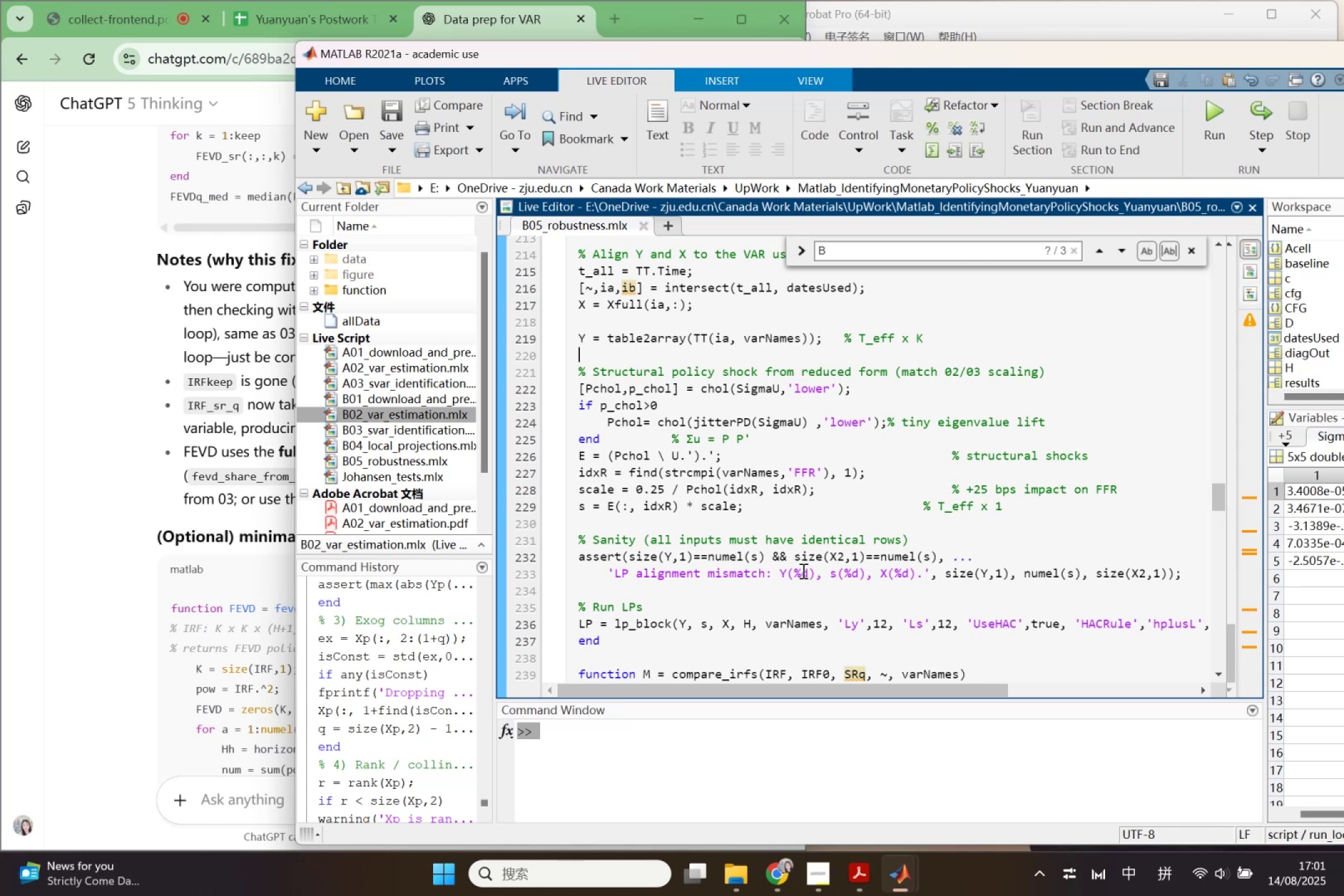 
scroll: coordinate [802, 571], scroll_direction: down, amount: 1.0
 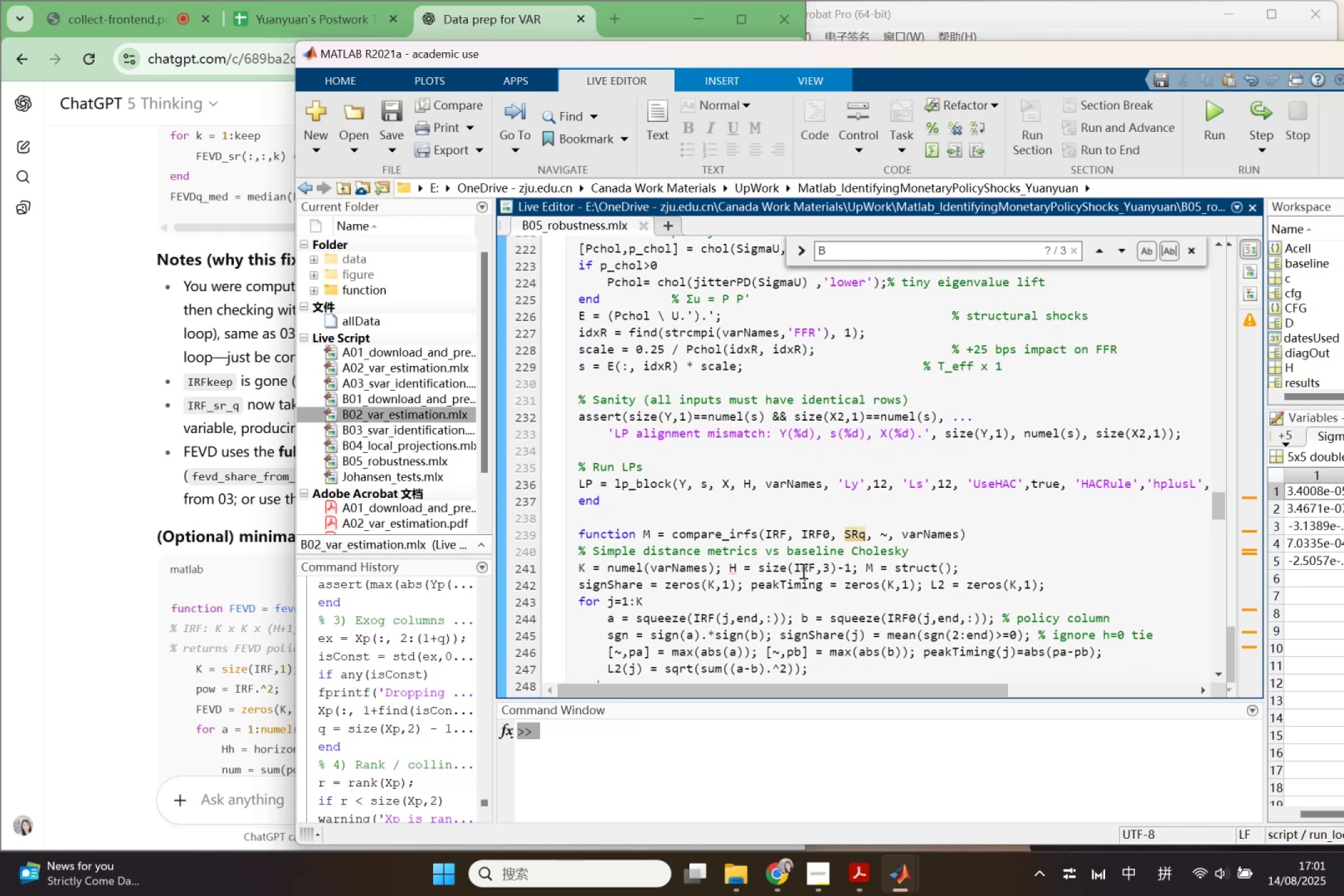 
scroll: coordinate [802, 571], scroll_direction: up, amount: 2.0
 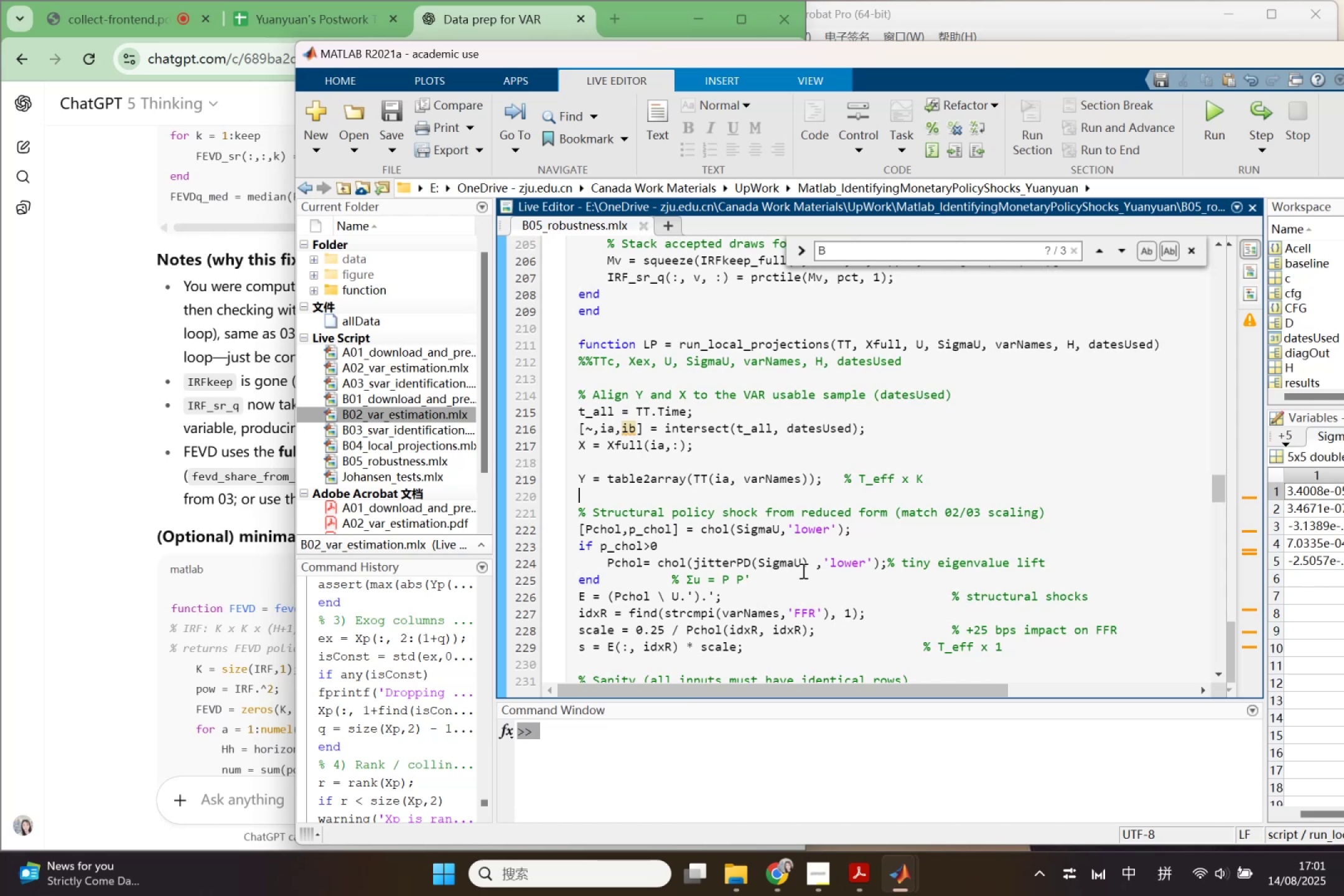 
wait(7.62)
 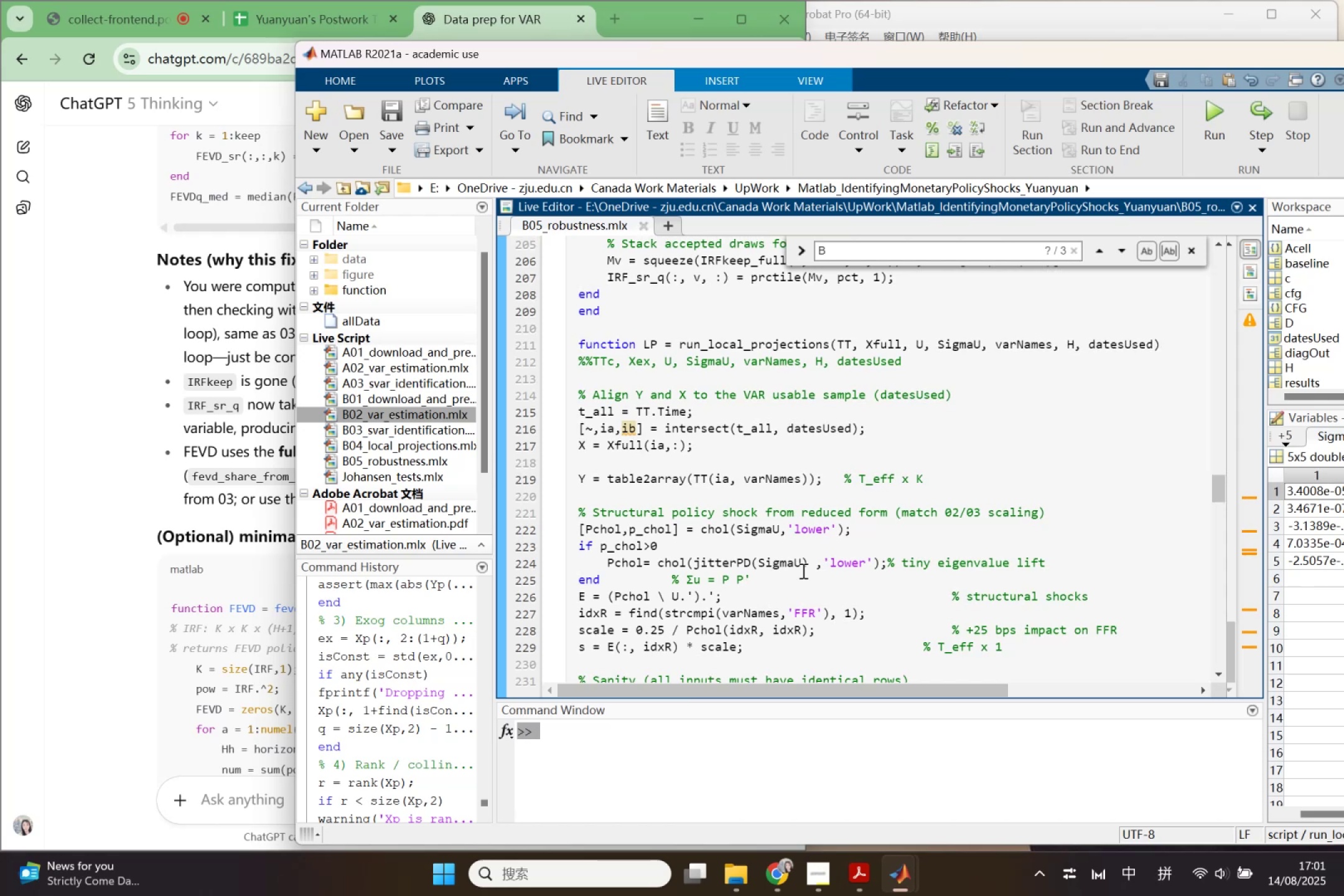 
left_click([775, 583])
 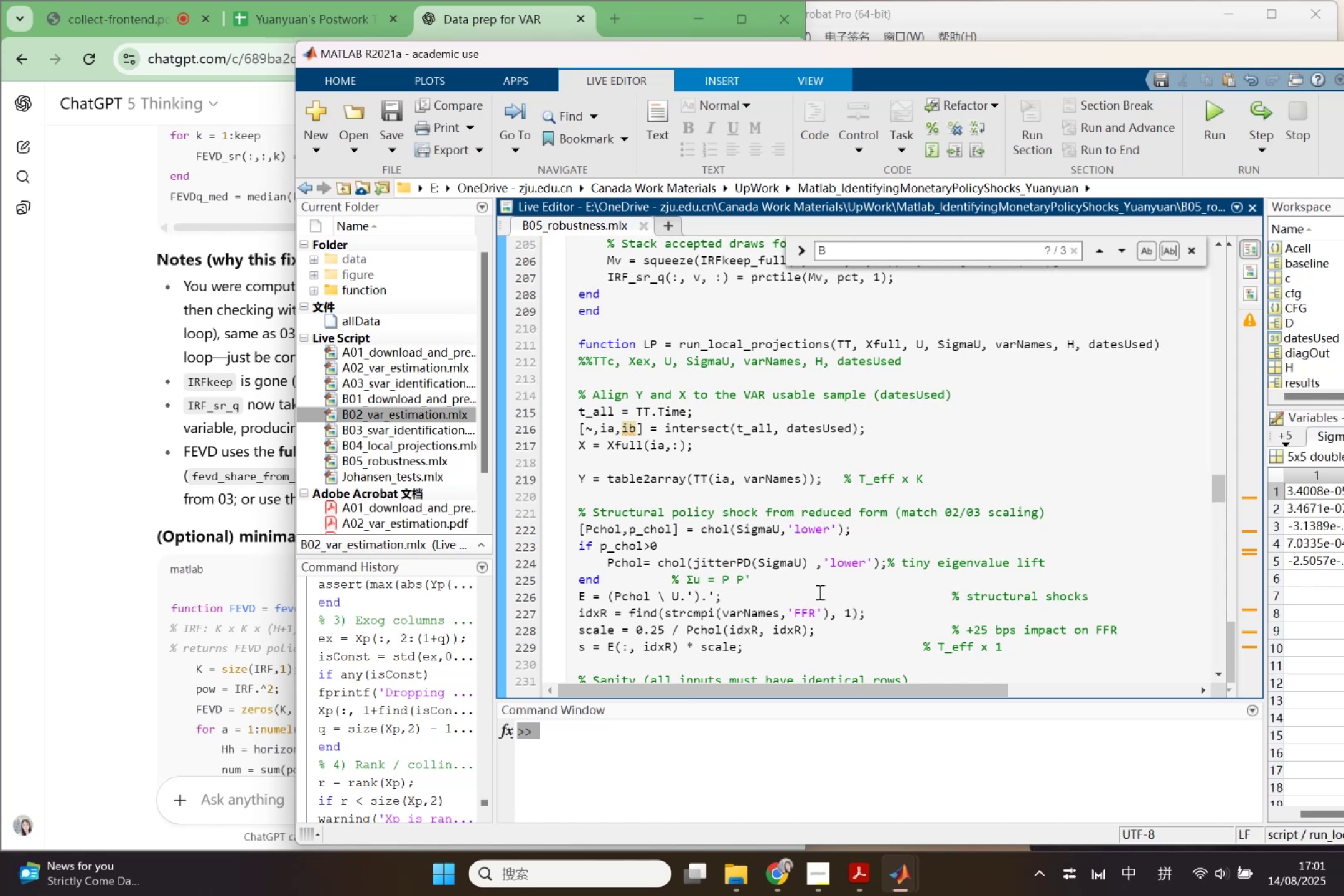 
key(Enter)
 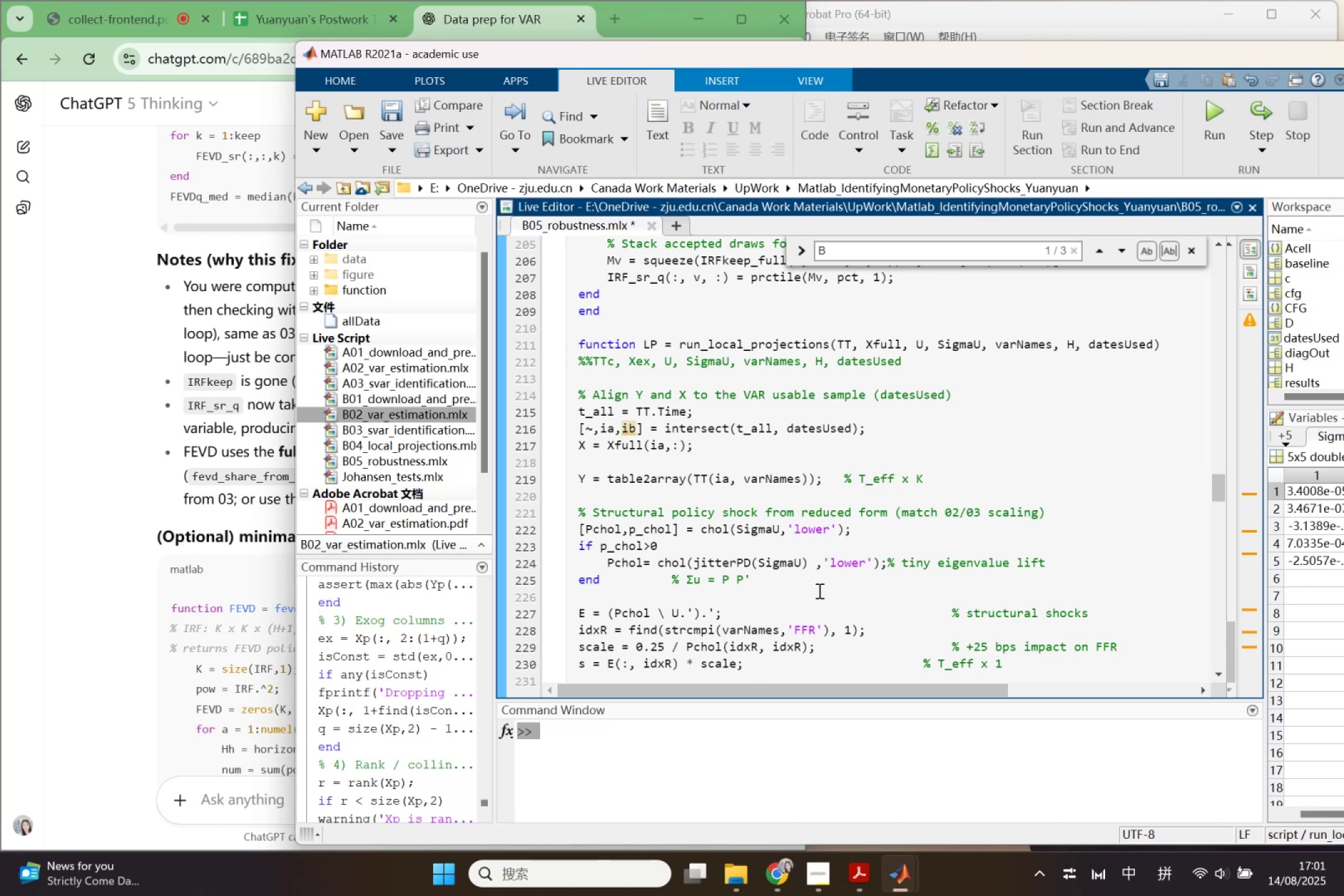 
wait(8.15)
 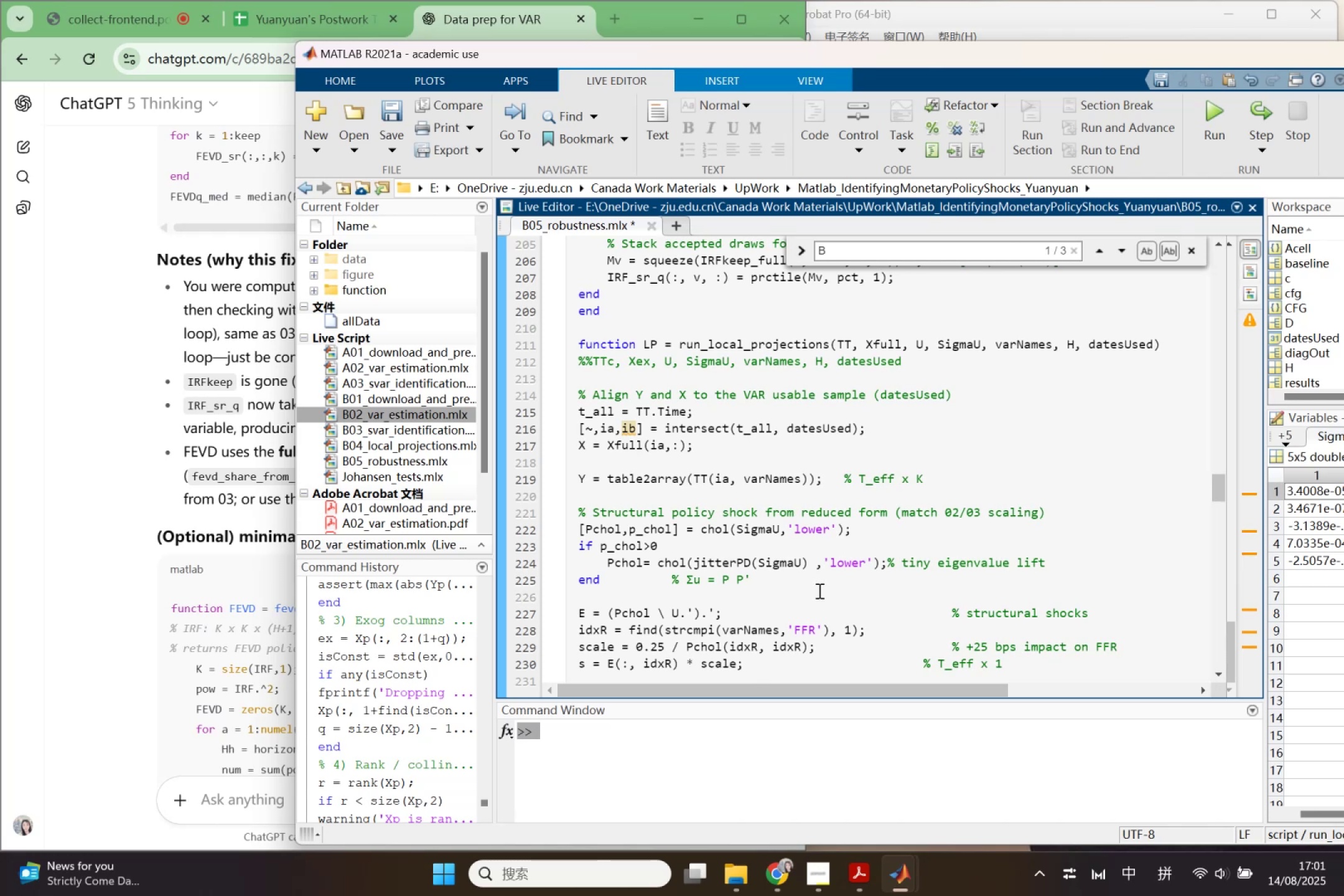 
left_click([898, 884])
 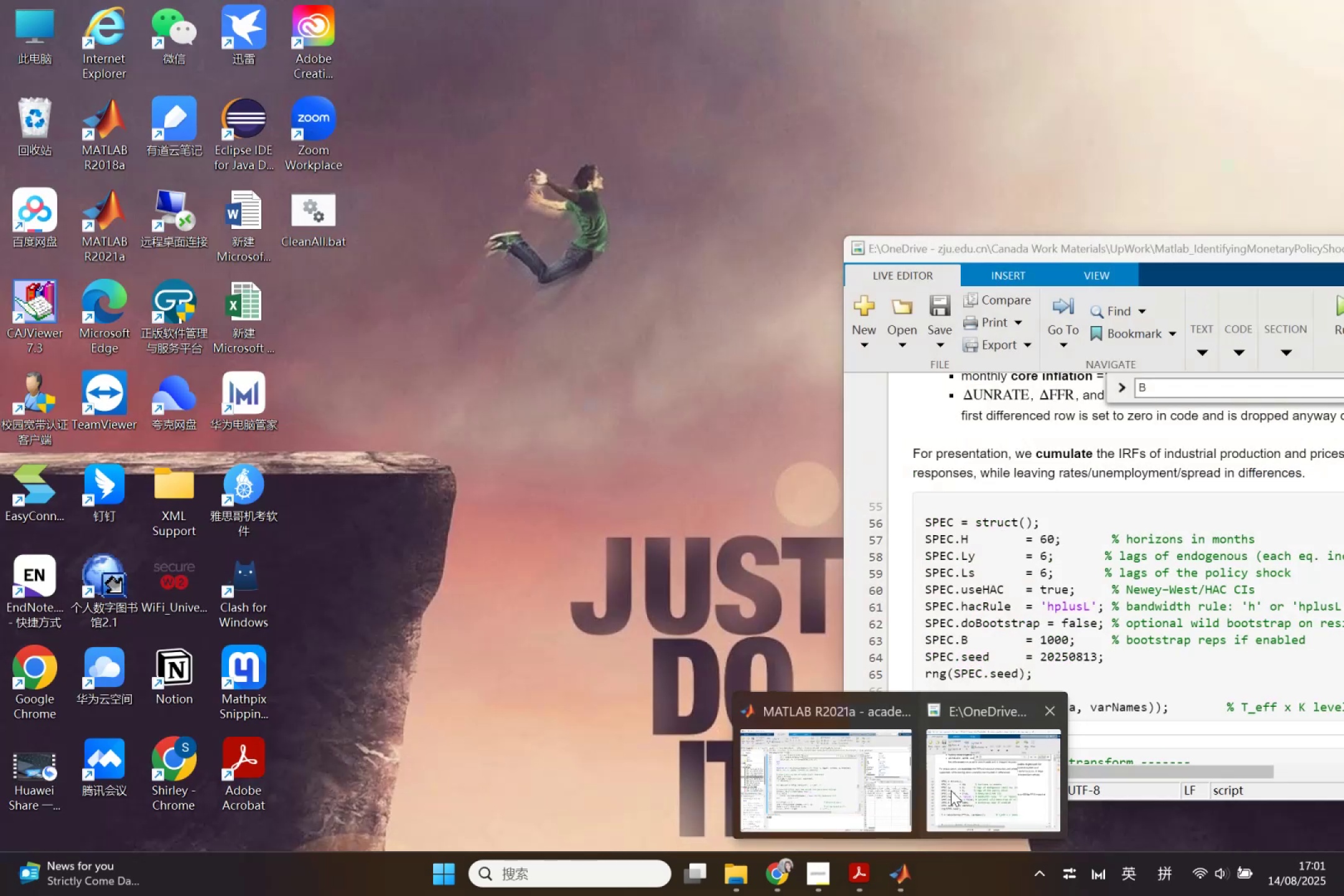 
left_click([951, 790])
 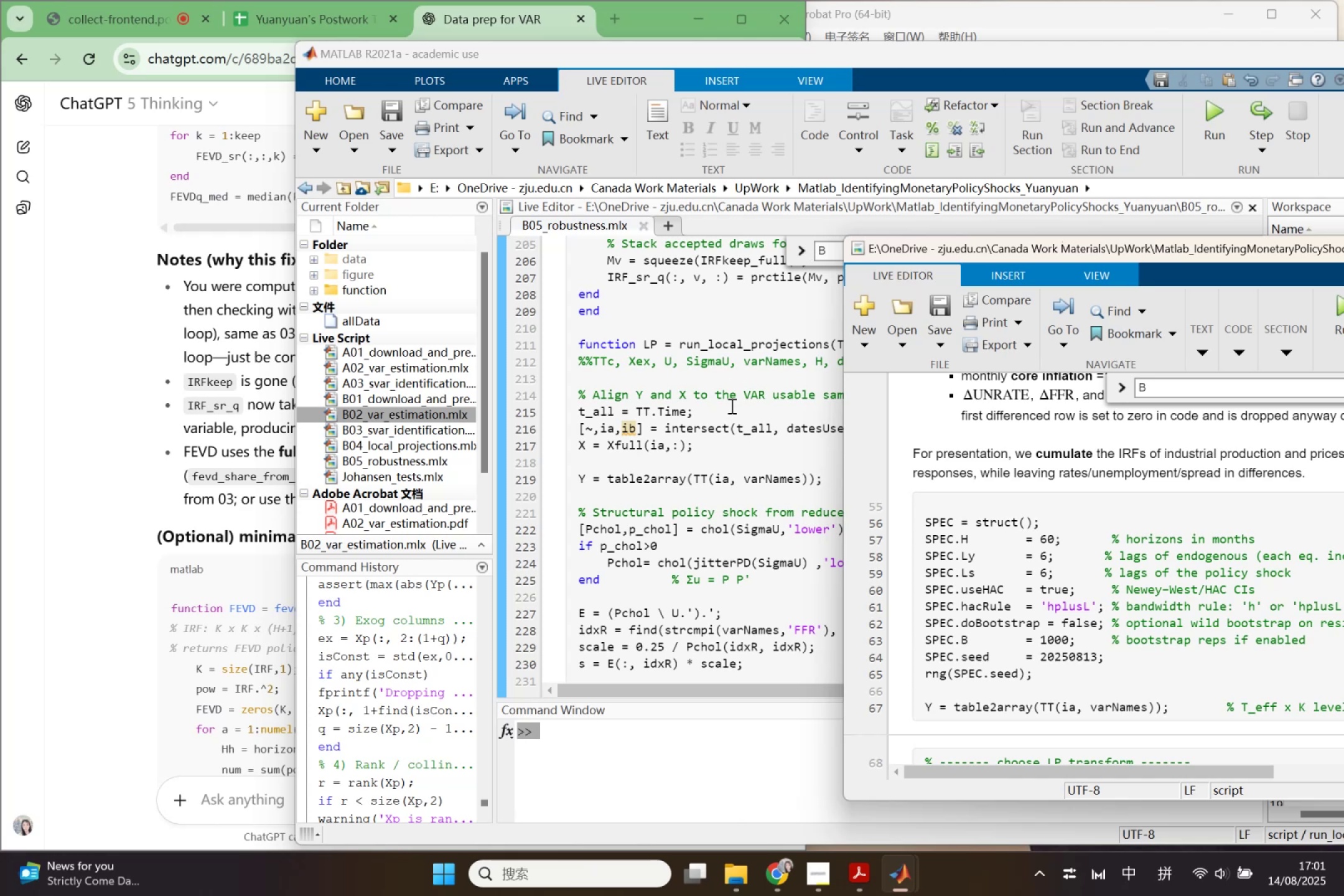 
wait(5.24)
 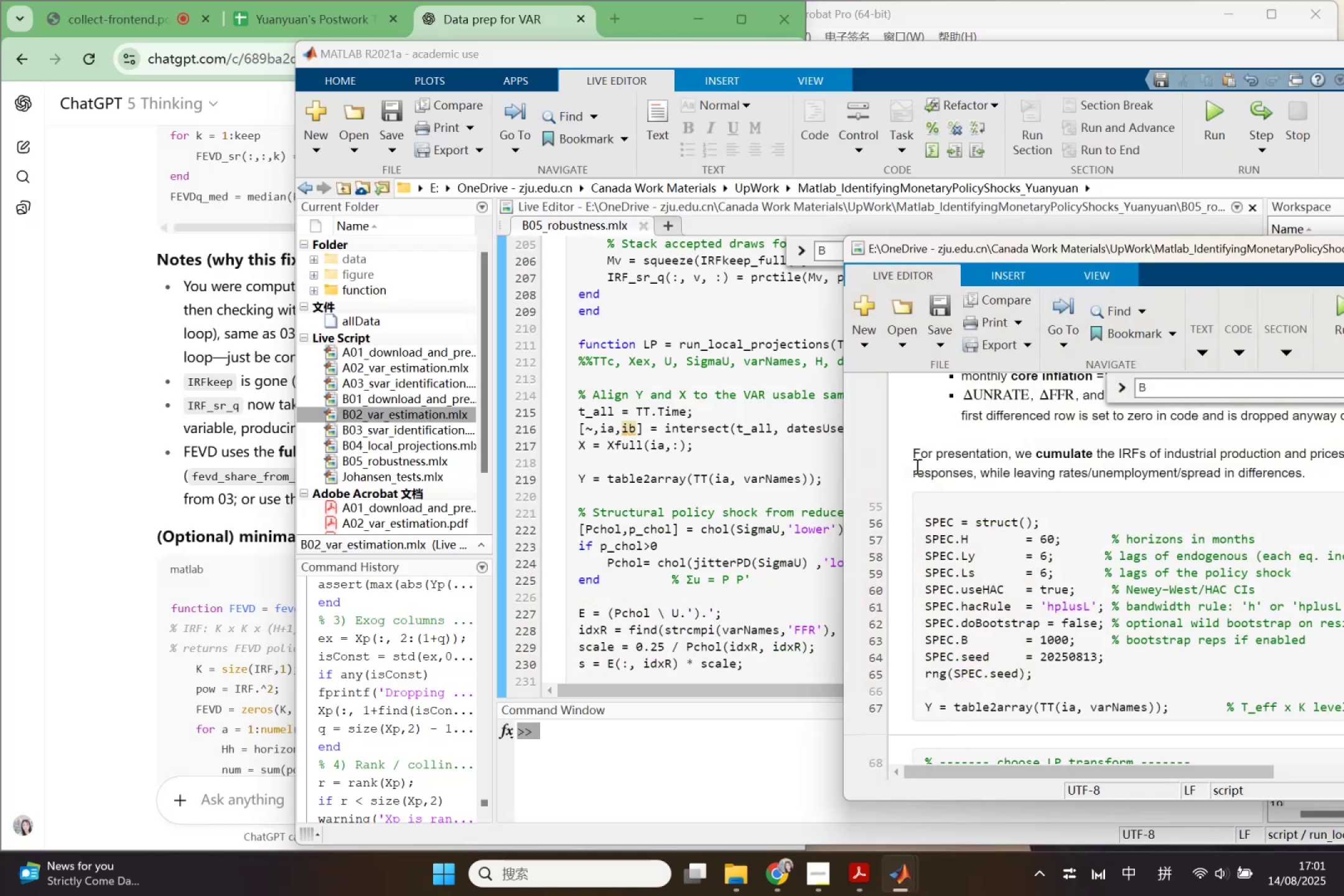 
left_click([728, 407])
 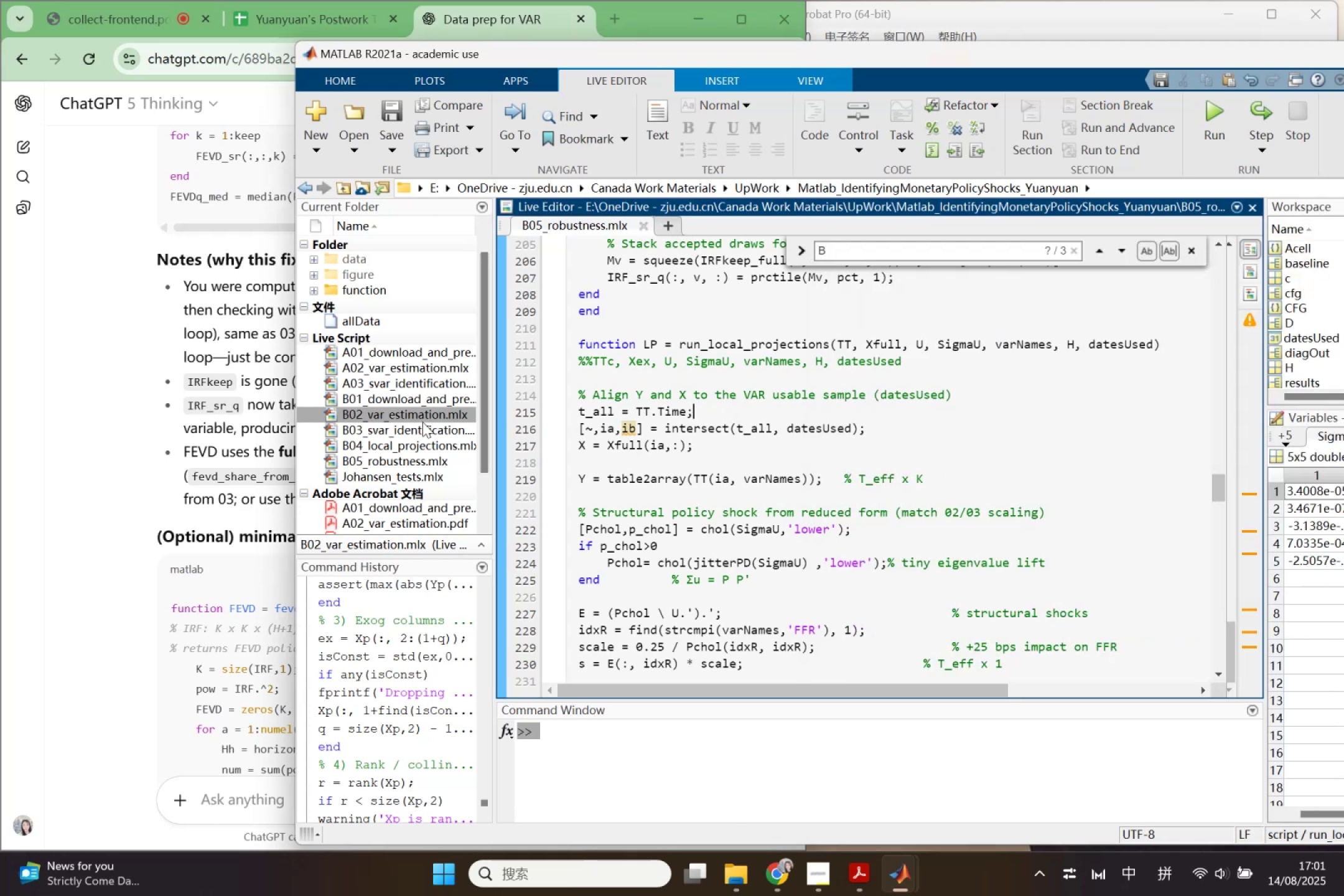 
double_click([421, 420])
 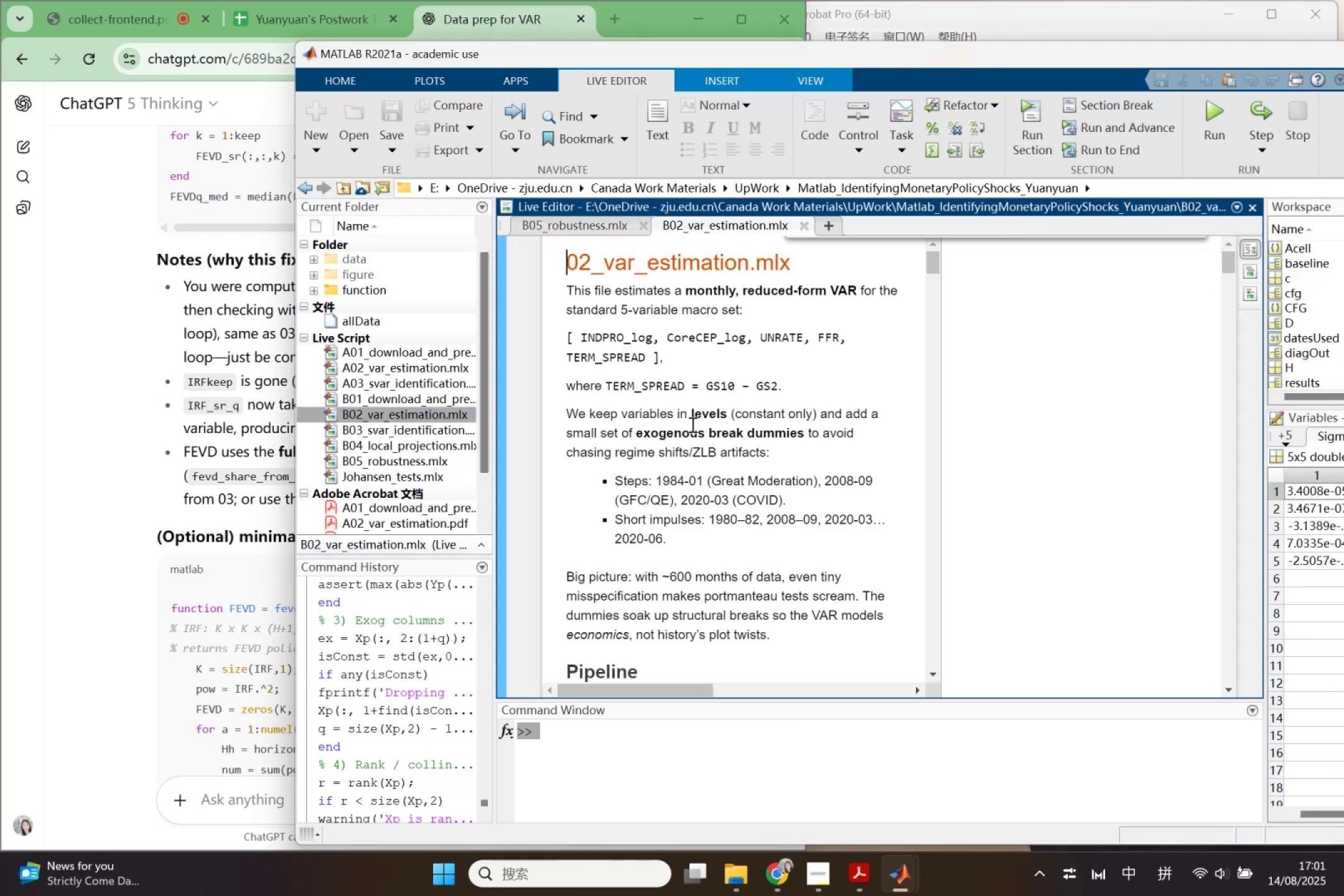 
scroll: coordinate [759, 521], scroll_direction: down, amount: 8.0
 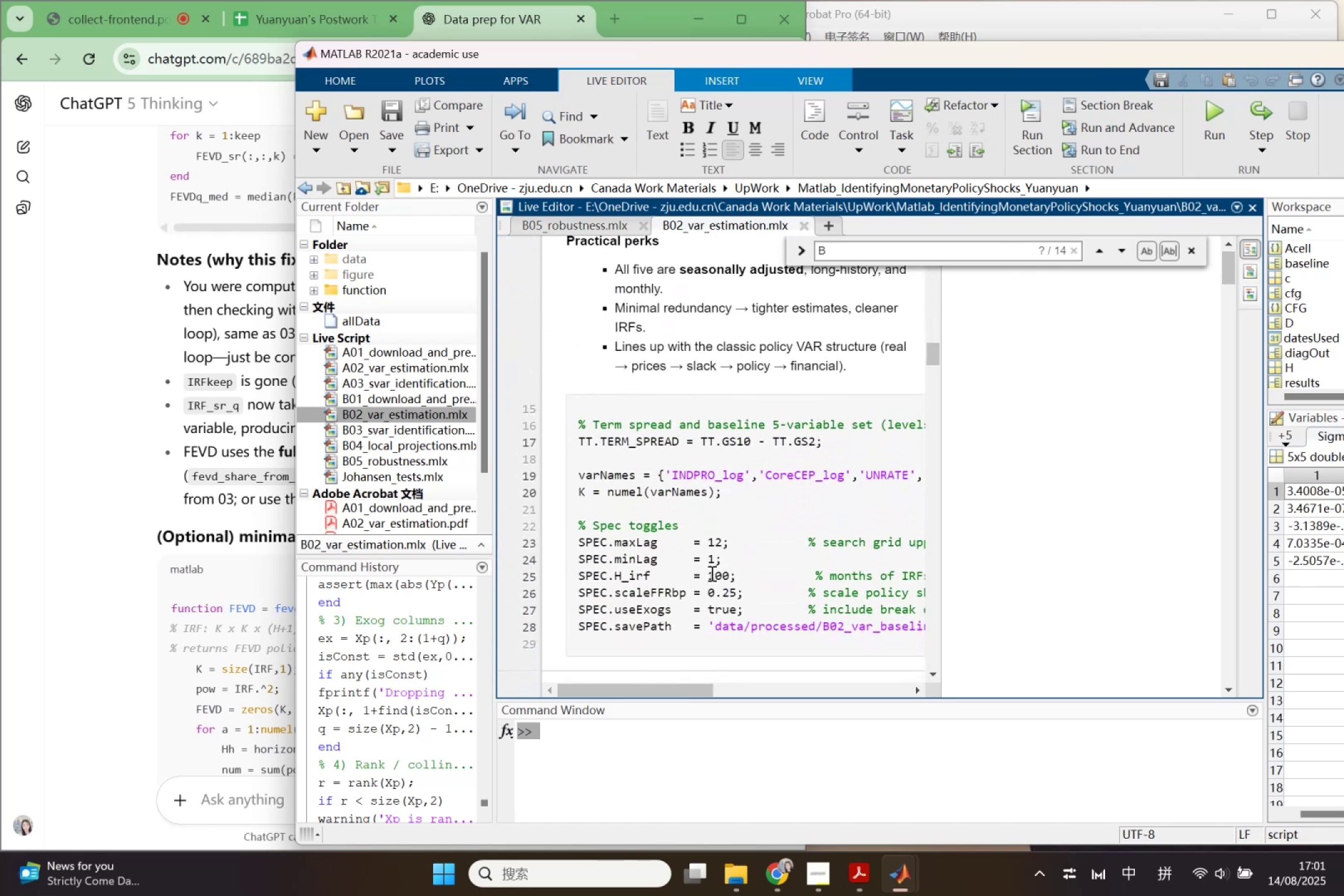 
wait(5.47)
 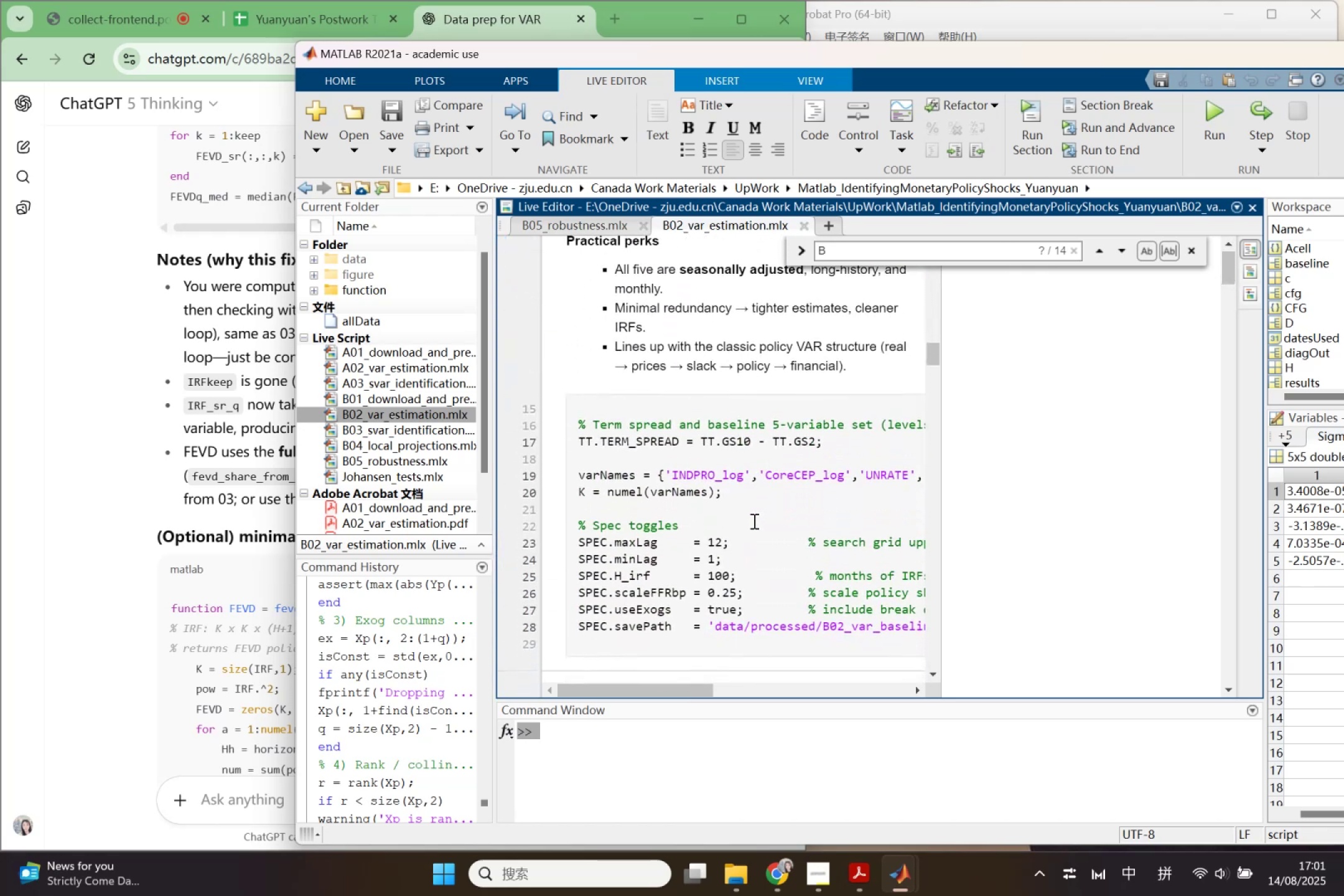 
scroll: coordinate [747, 588], scroll_direction: down, amount: 11.0
 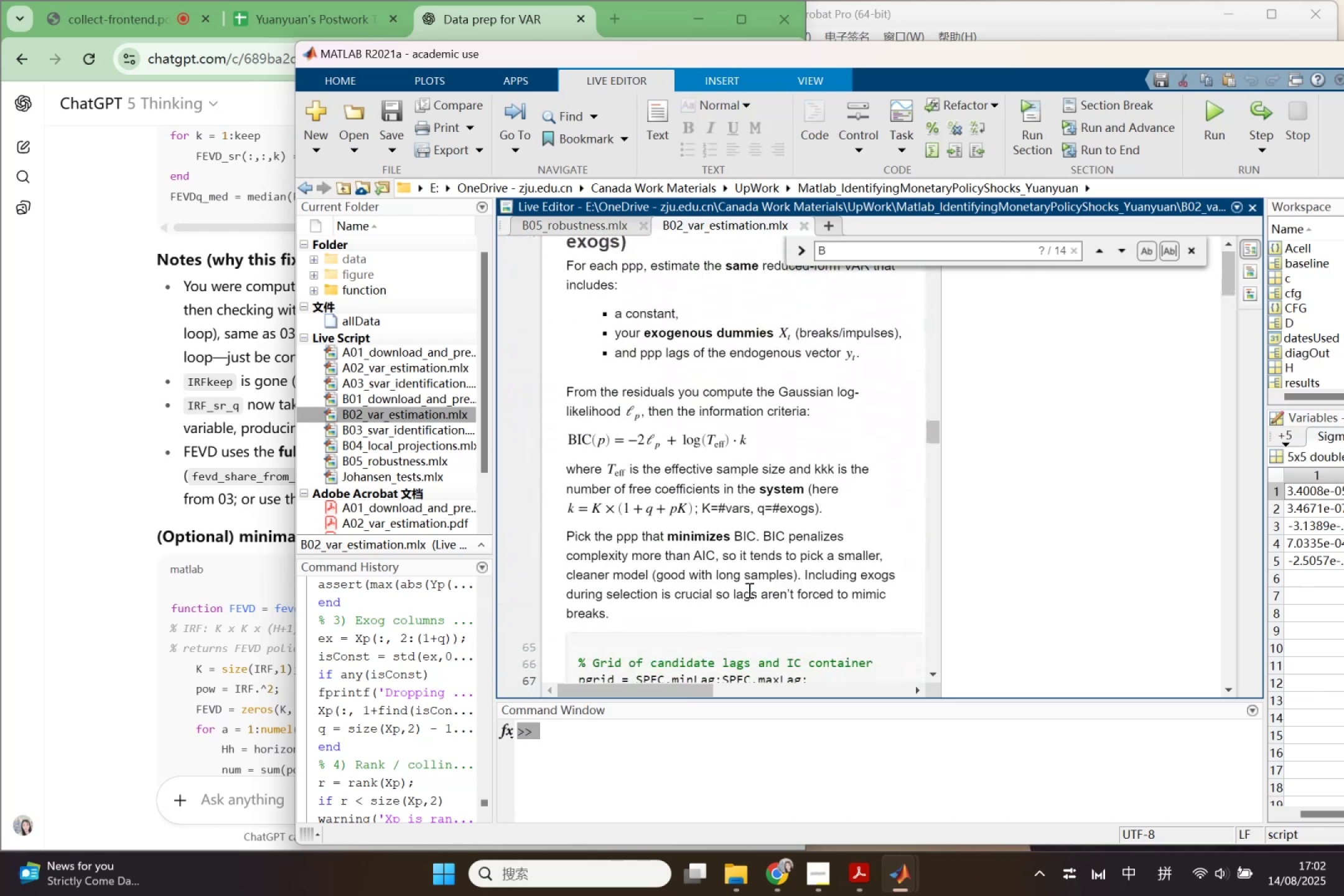 
scroll: coordinate [748, 590], scroll_direction: up, amount: 3.0
 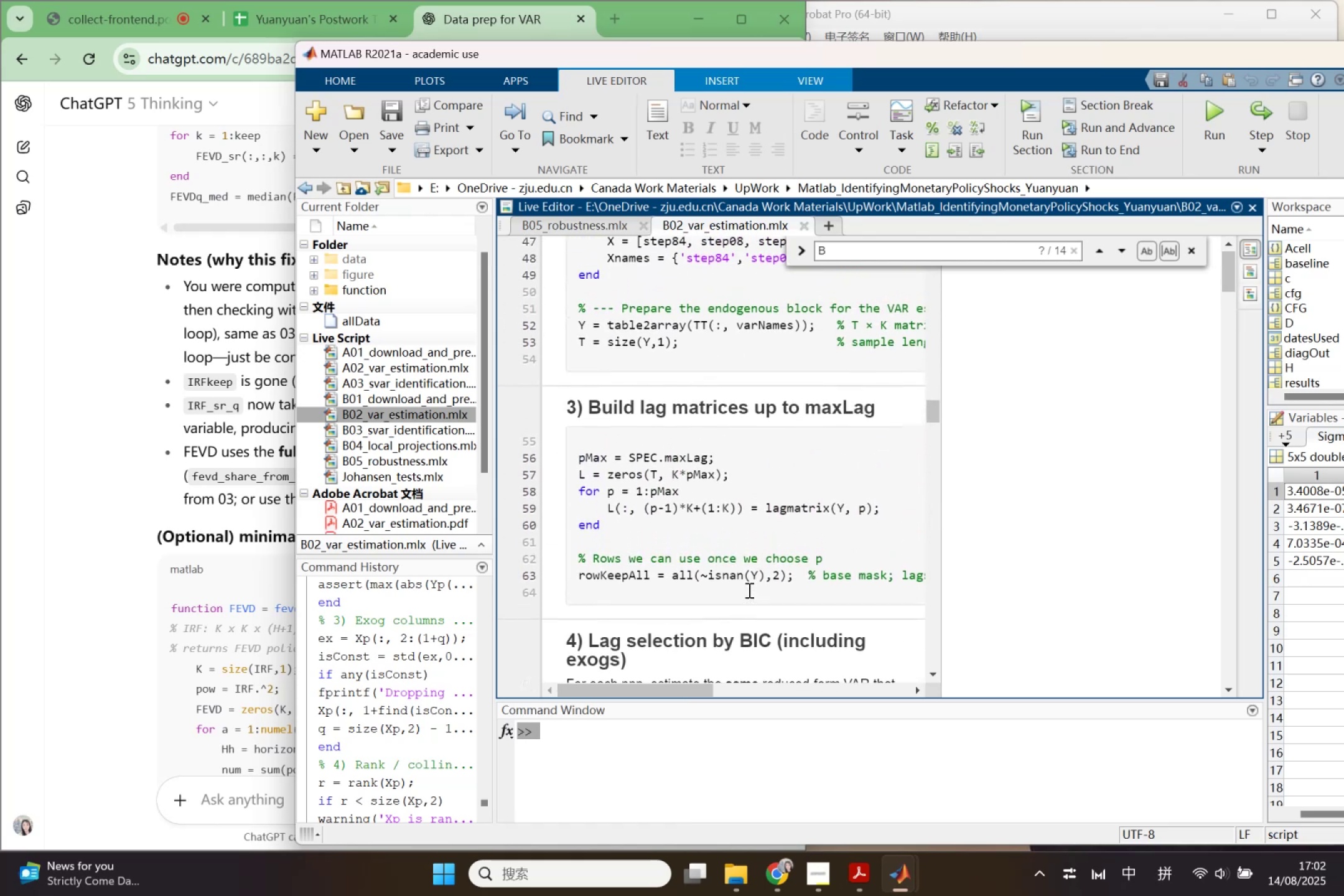 
scroll: coordinate [748, 590], scroll_direction: down, amount: 8.0
 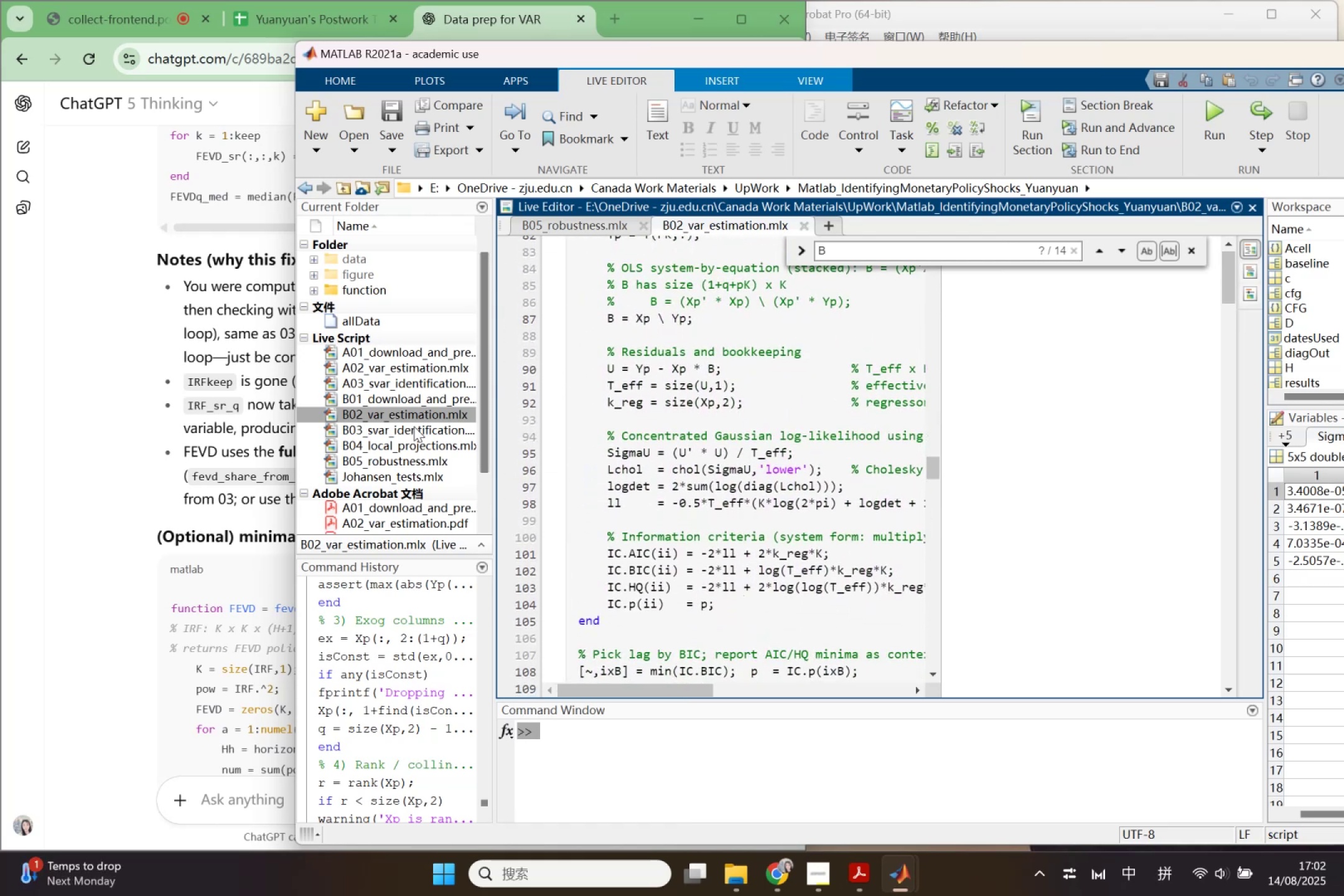 
double_click([414, 426])
 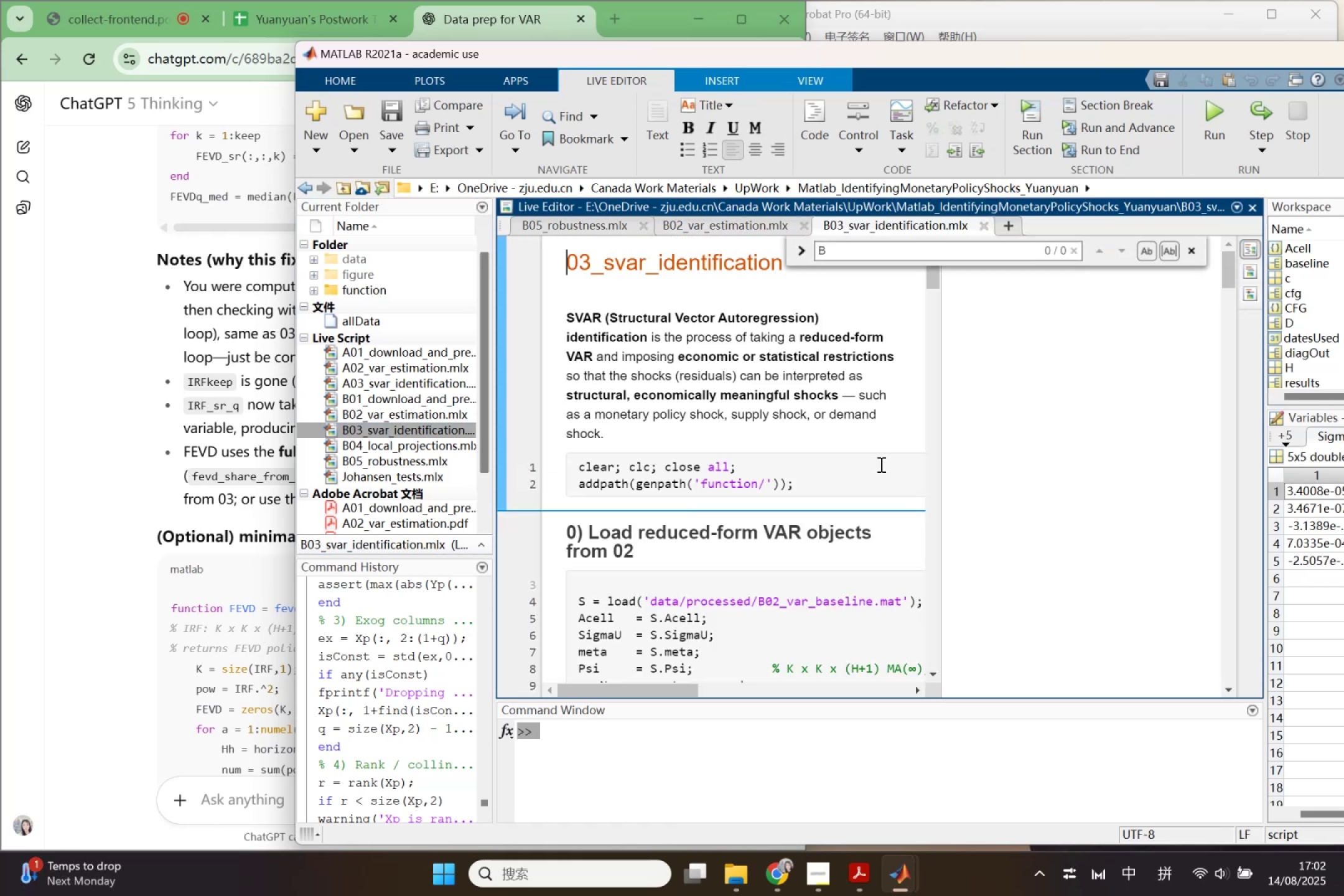 
scroll: coordinate [879, 502], scroll_direction: down, amount: 1.0
 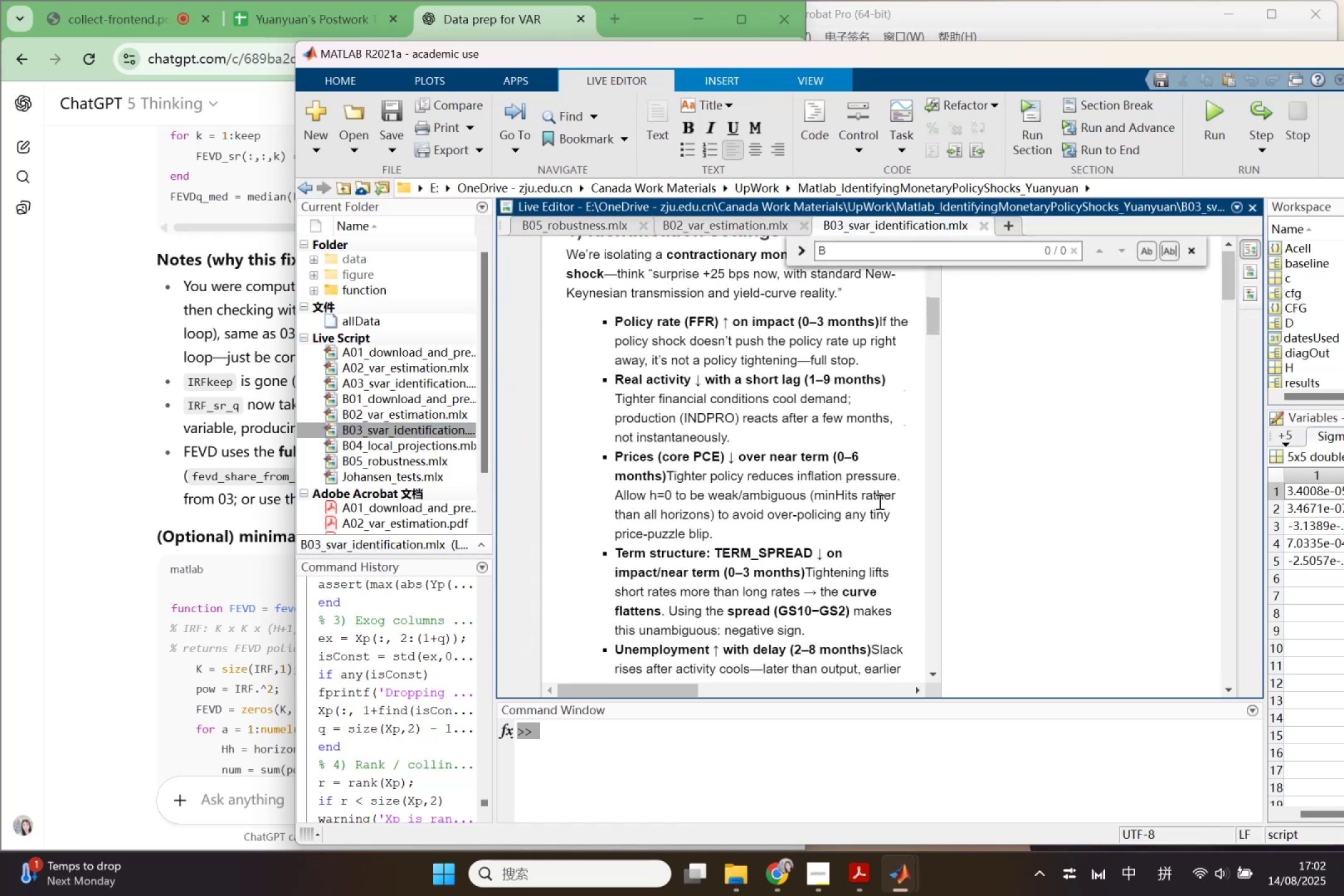 
scroll: coordinate [879, 502], scroll_direction: up, amount: 2.0
 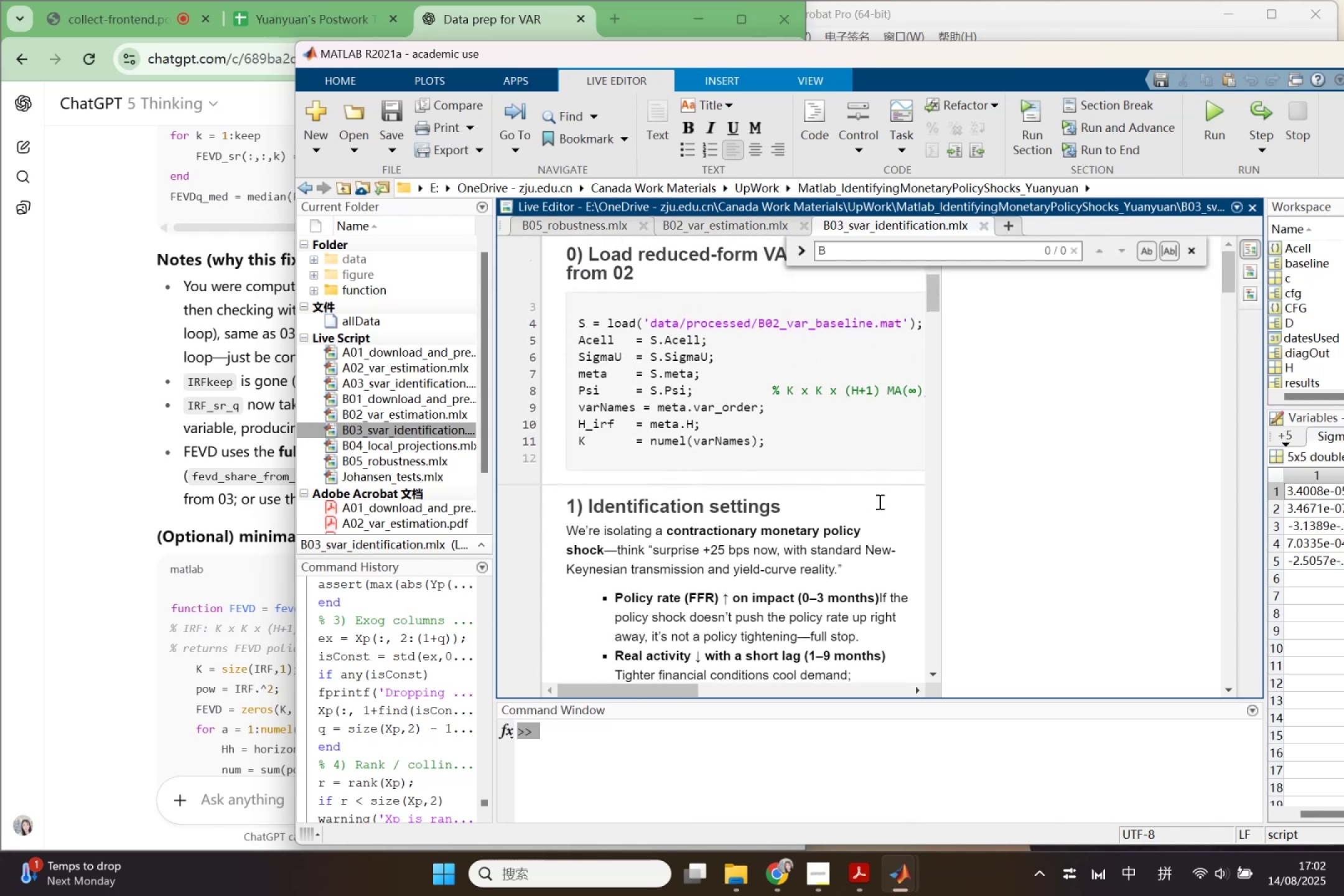 
scroll: coordinate [879, 502], scroll_direction: down, amount: 5.0
 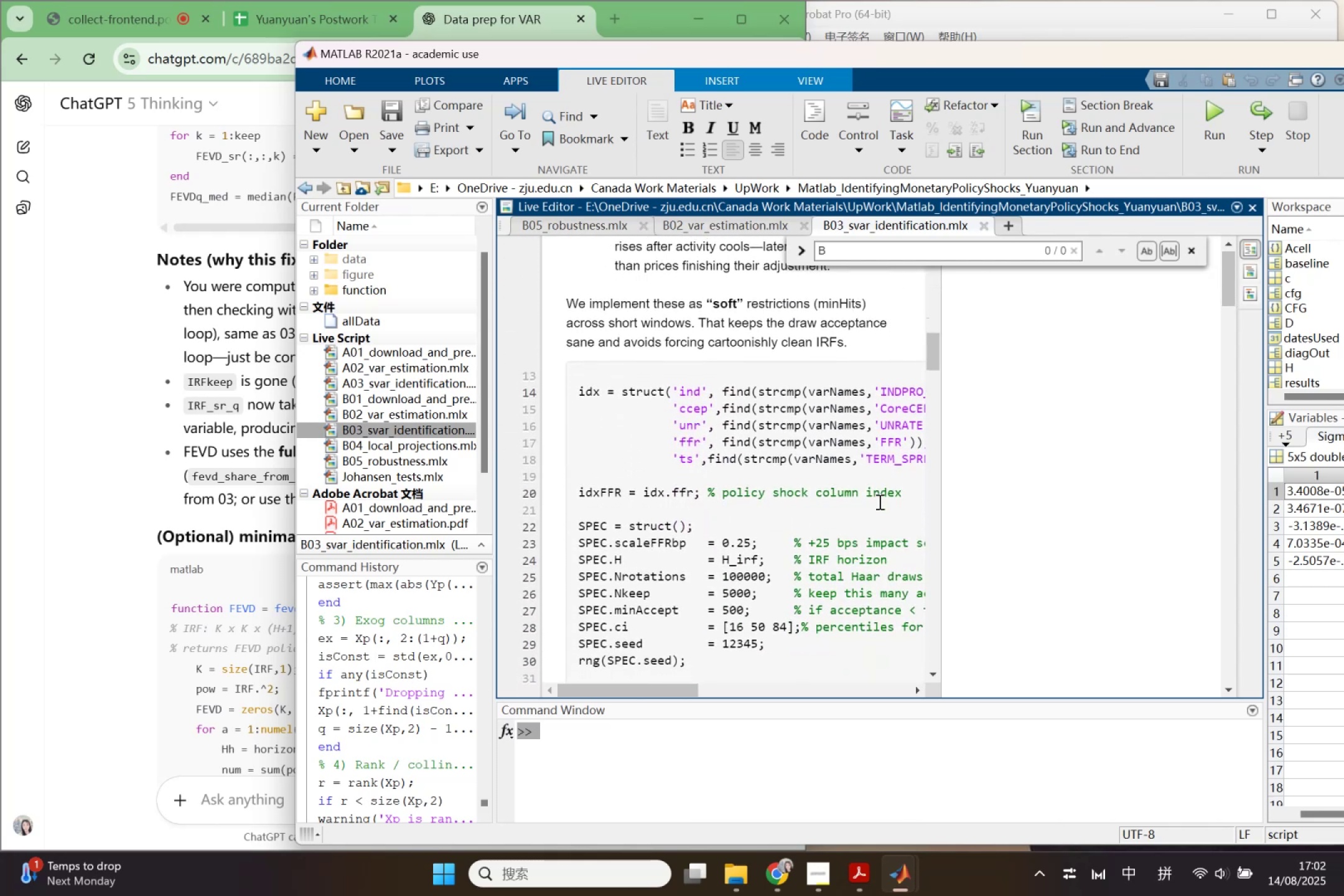 
wait(9.44)
 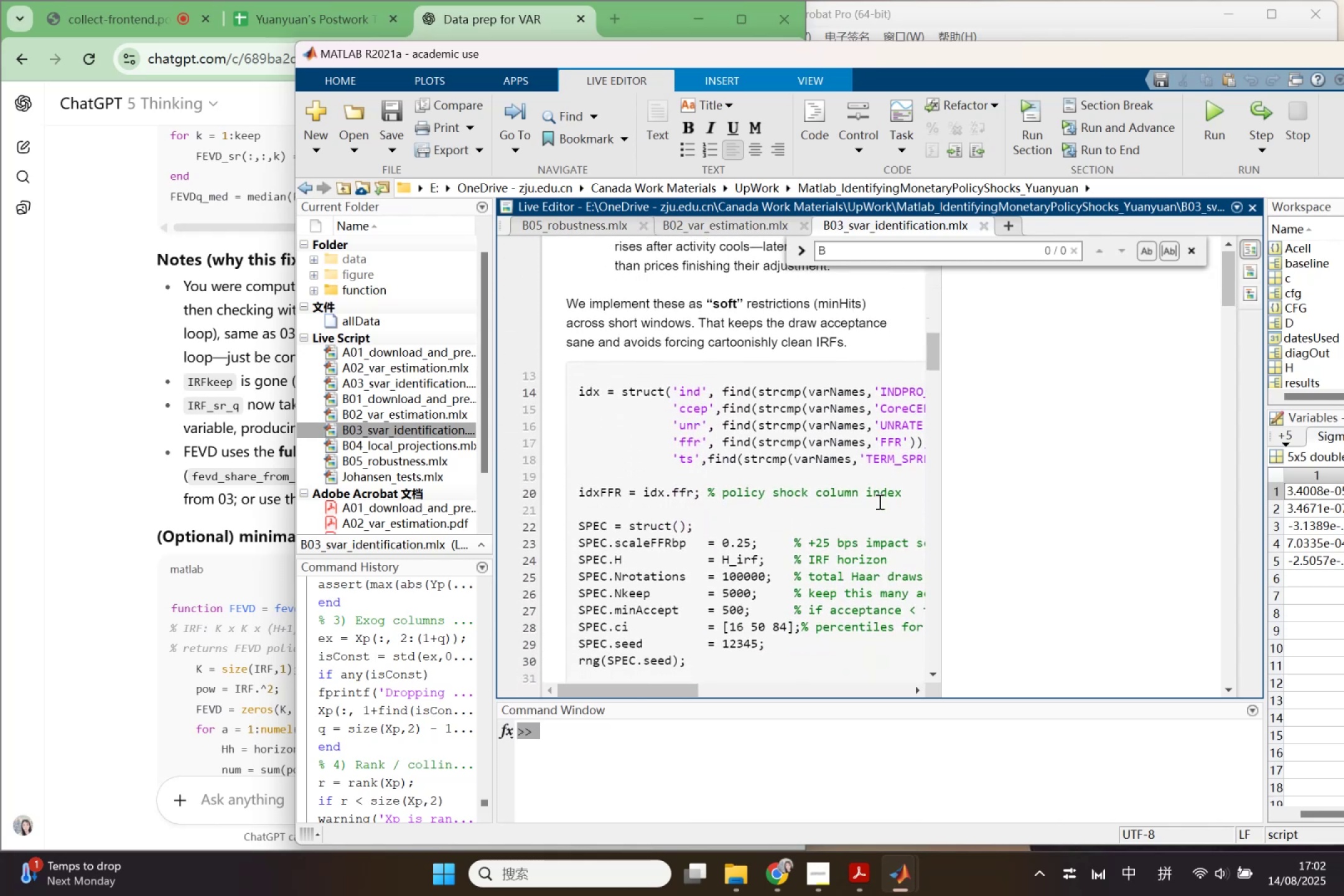 
scroll: coordinate [839, 856], scroll_direction: down, amount: 1.0
 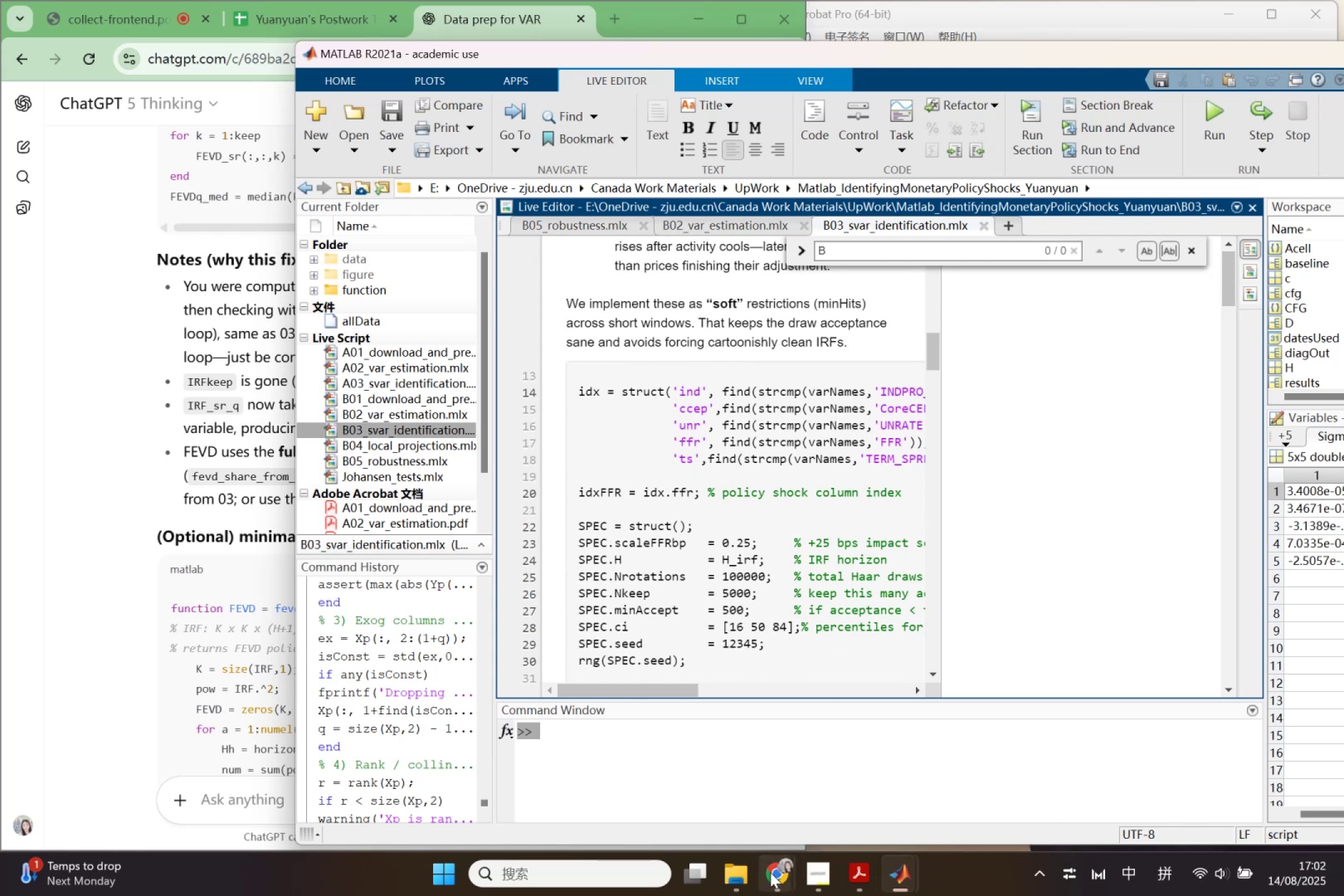 
left_click([770, 872])
 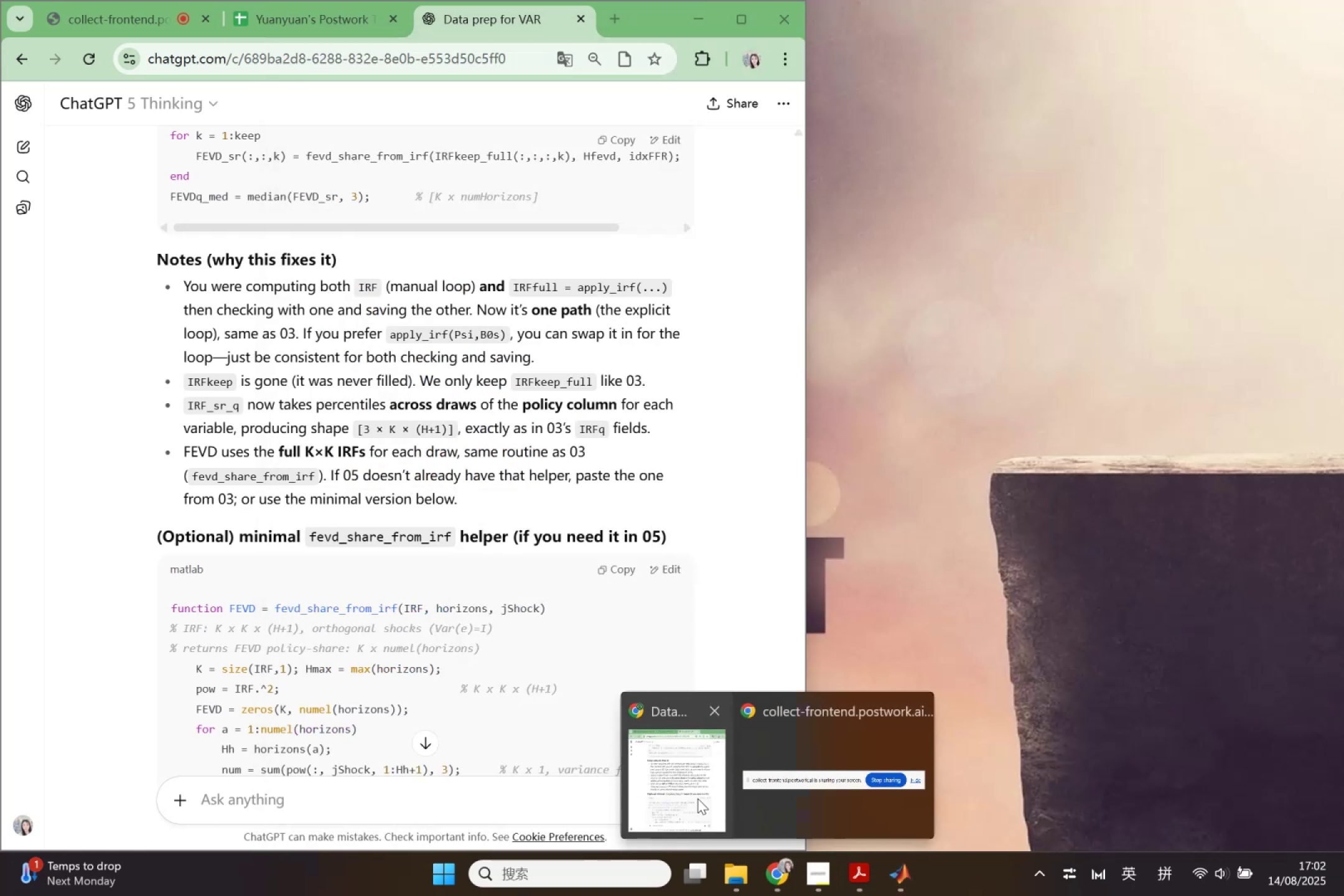 
left_click([698, 798])
 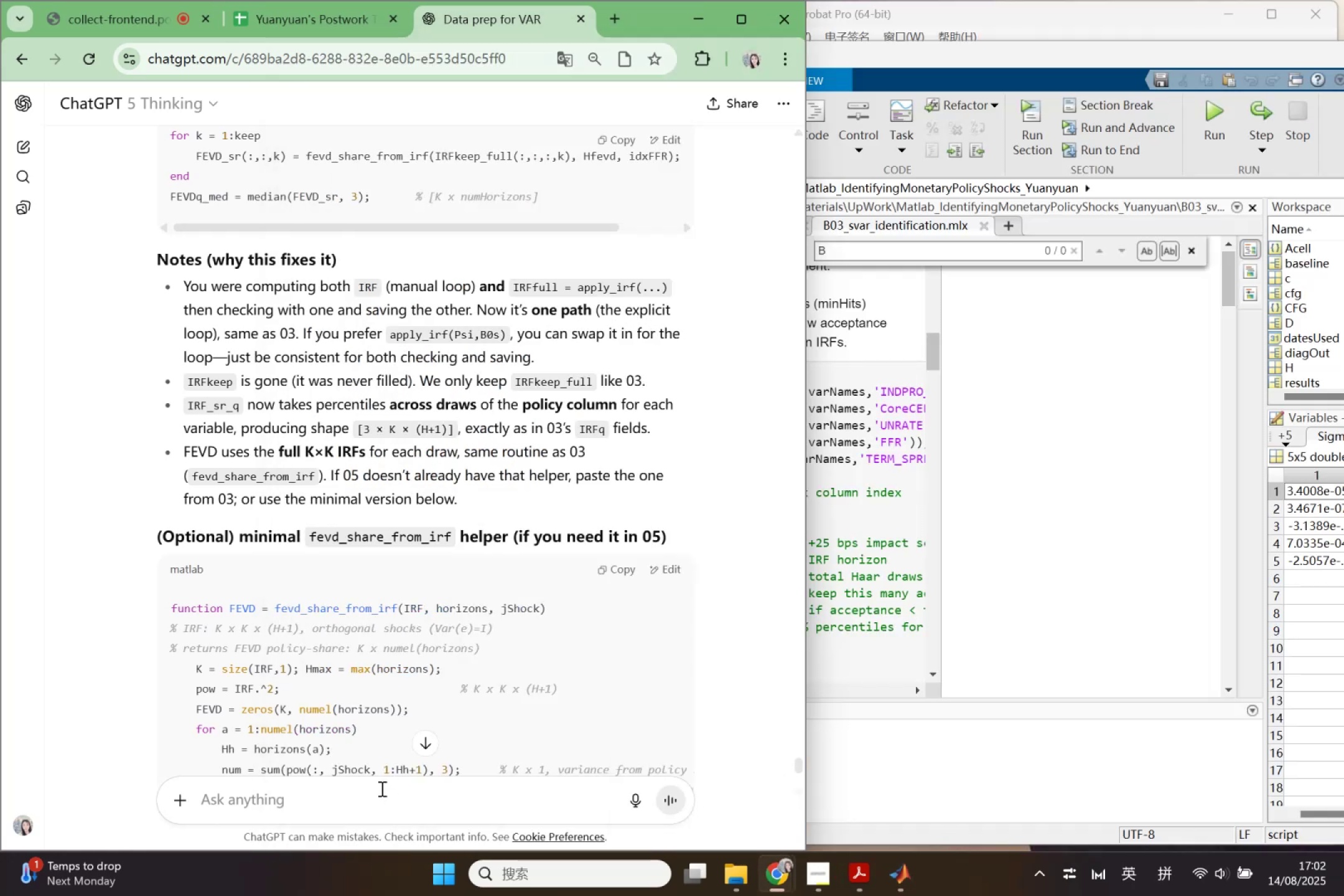 
left_click([381, 788])
 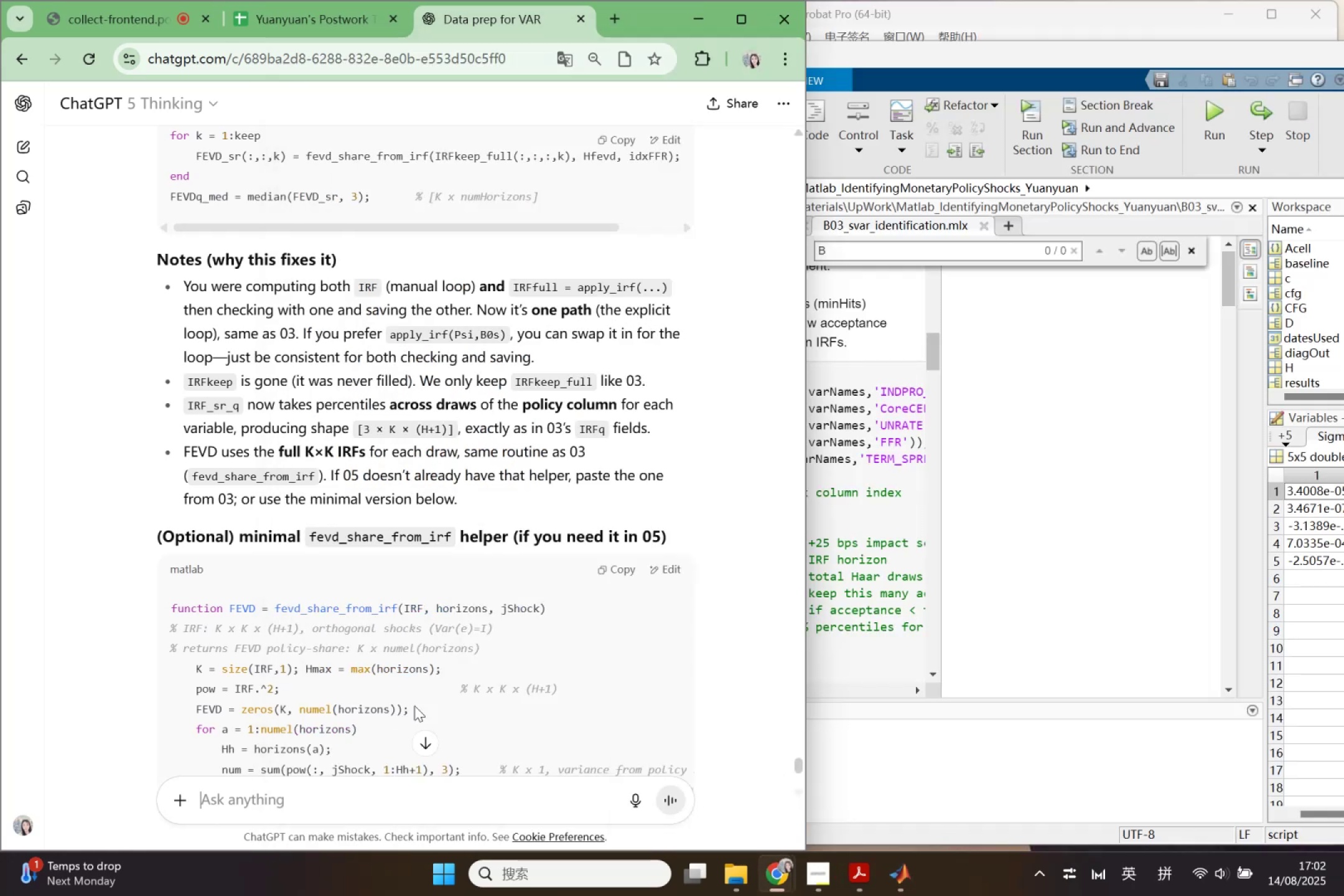 
scroll: coordinate [576, 649], scroll_direction: up, amount: 22.0
 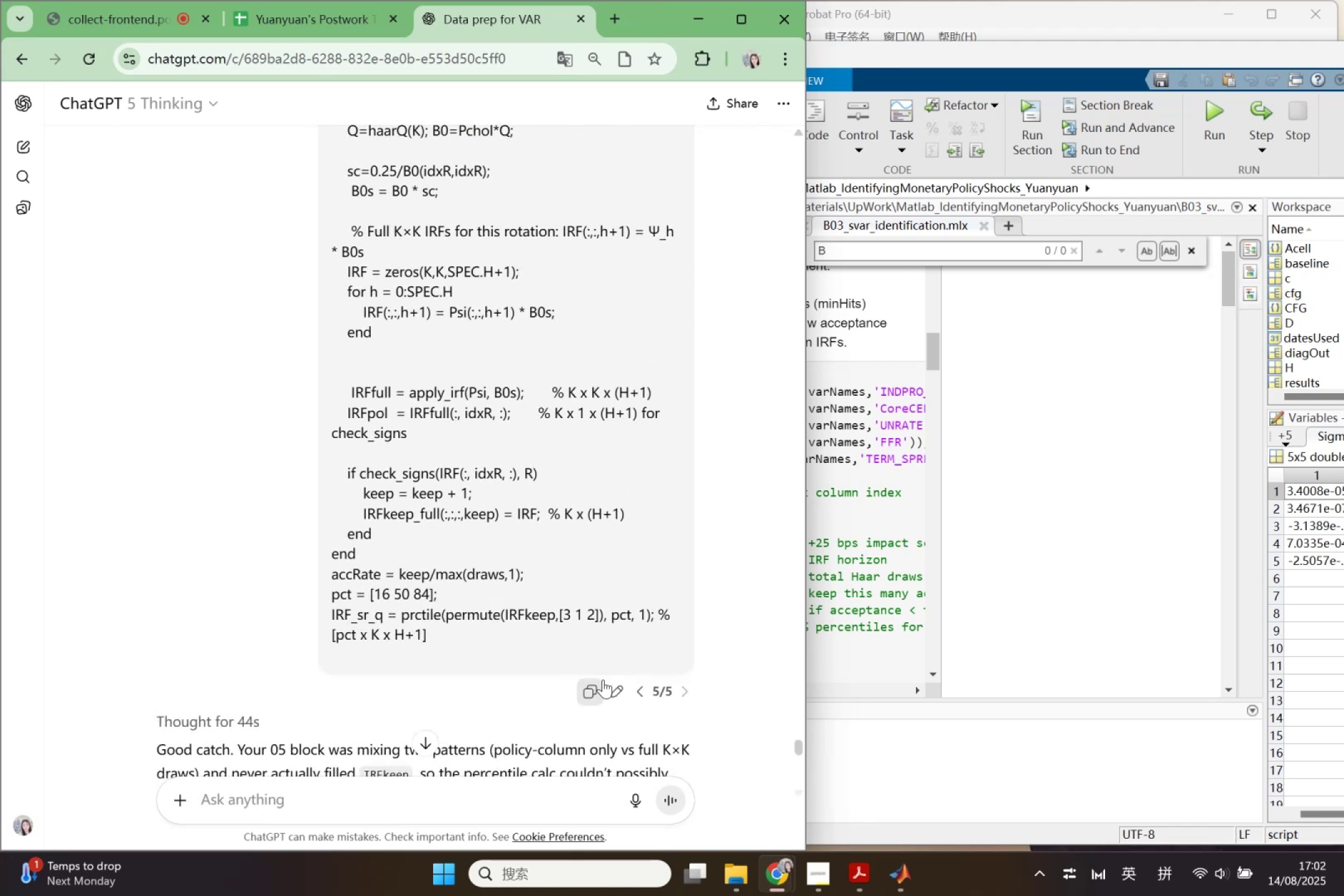 
left_click([613, 688])
 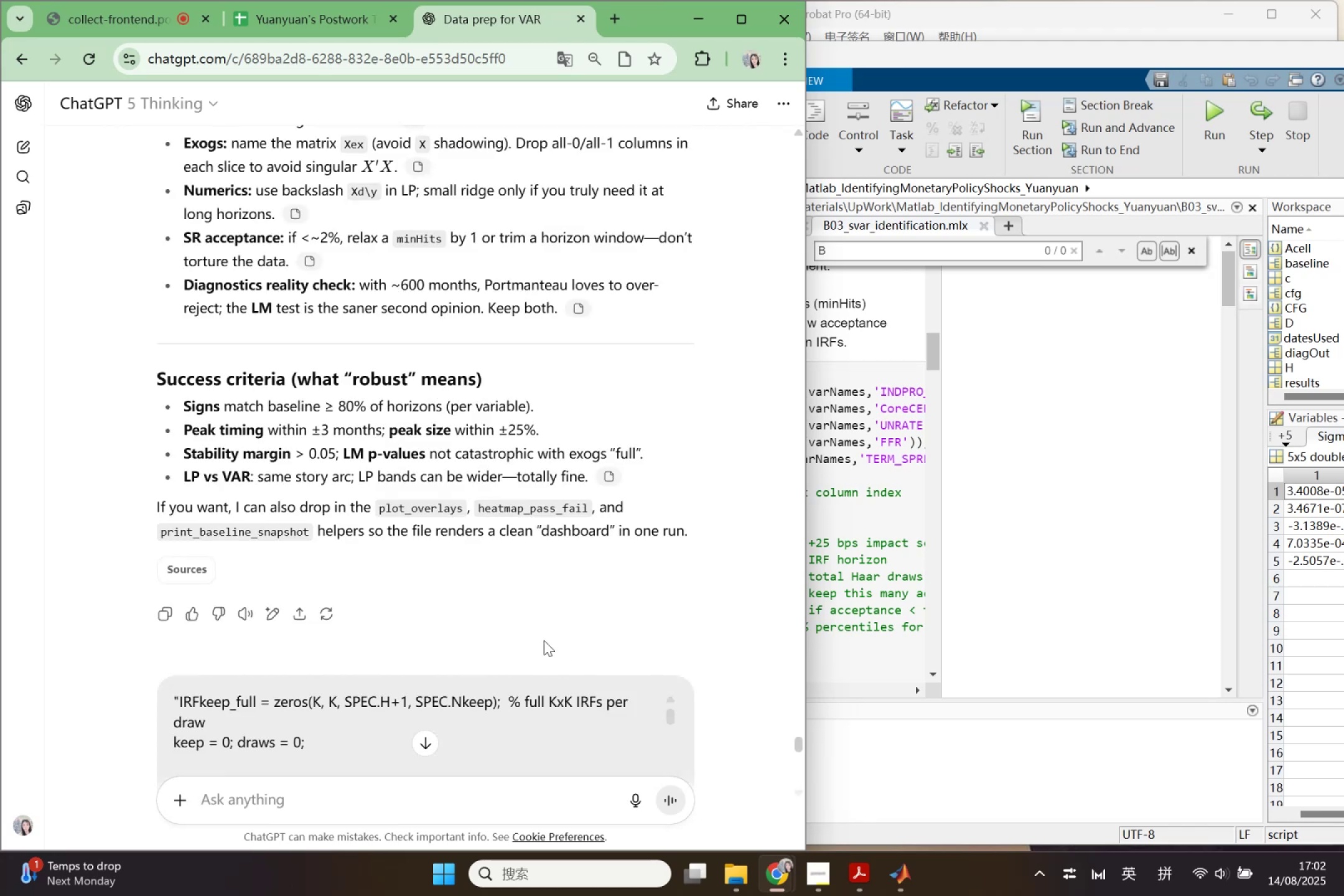 
scroll: coordinate [544, 634], scroll_direction: down, amount: 2.0
 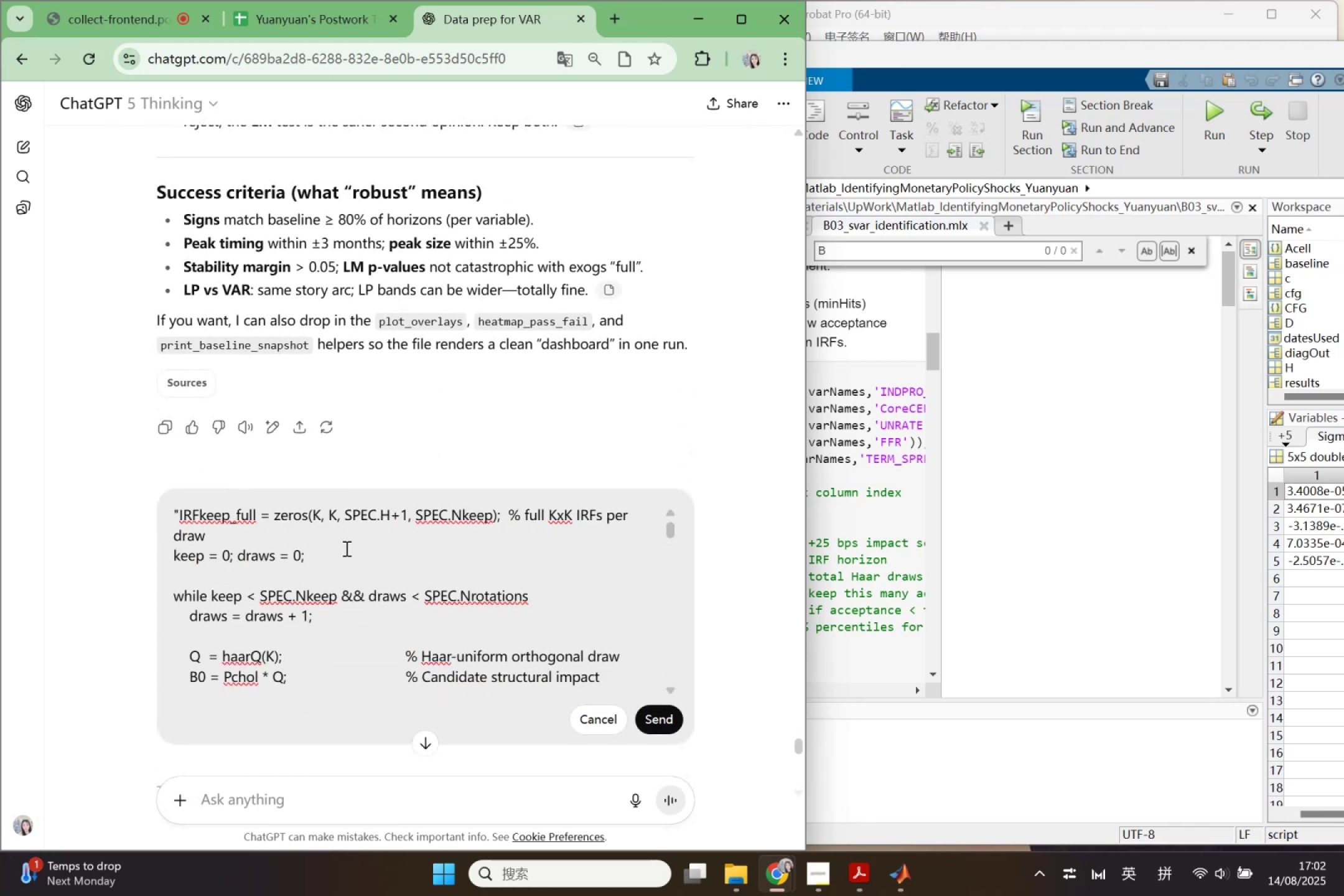 
double_click([345, 548])
 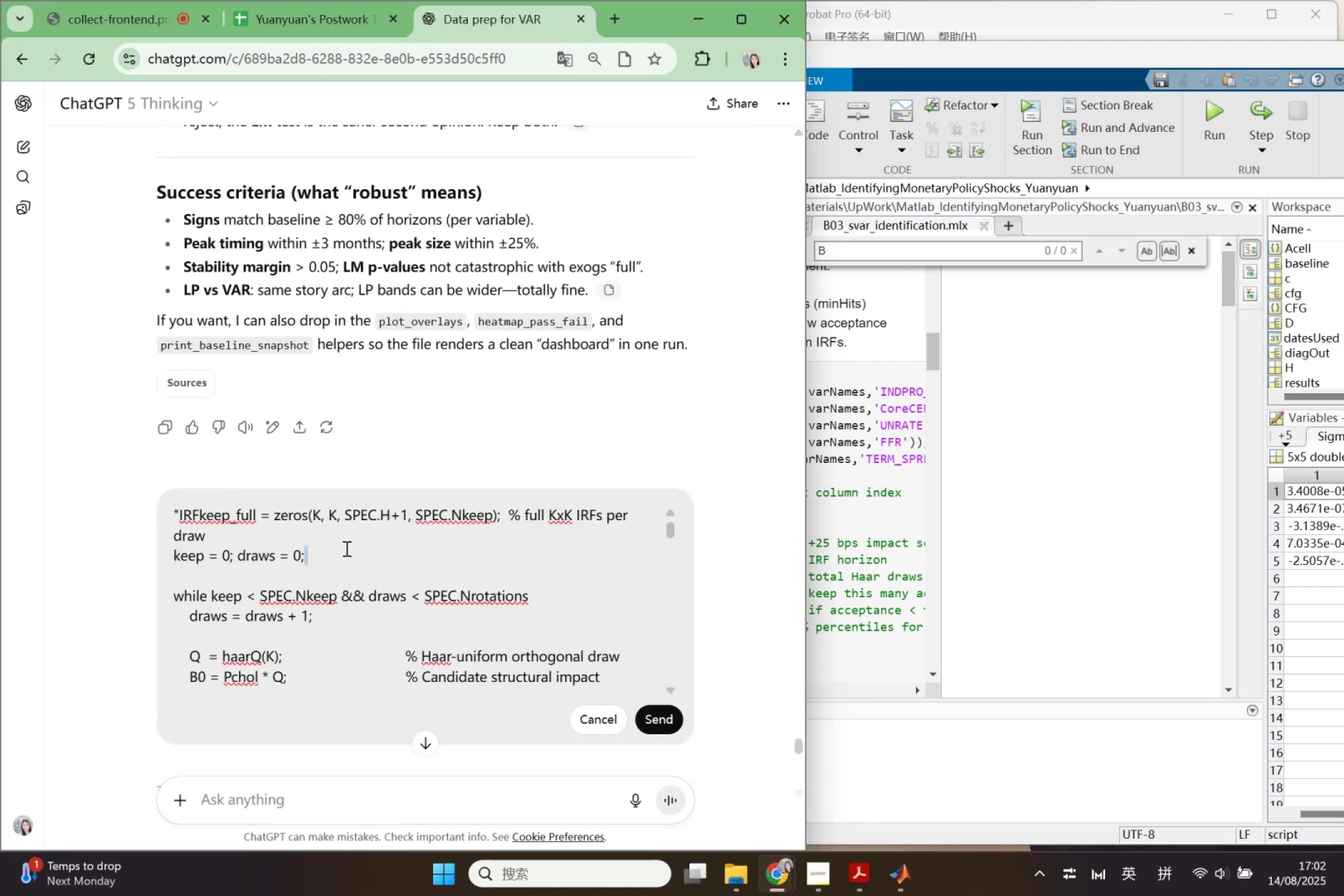 
triple_click([345, 548])
 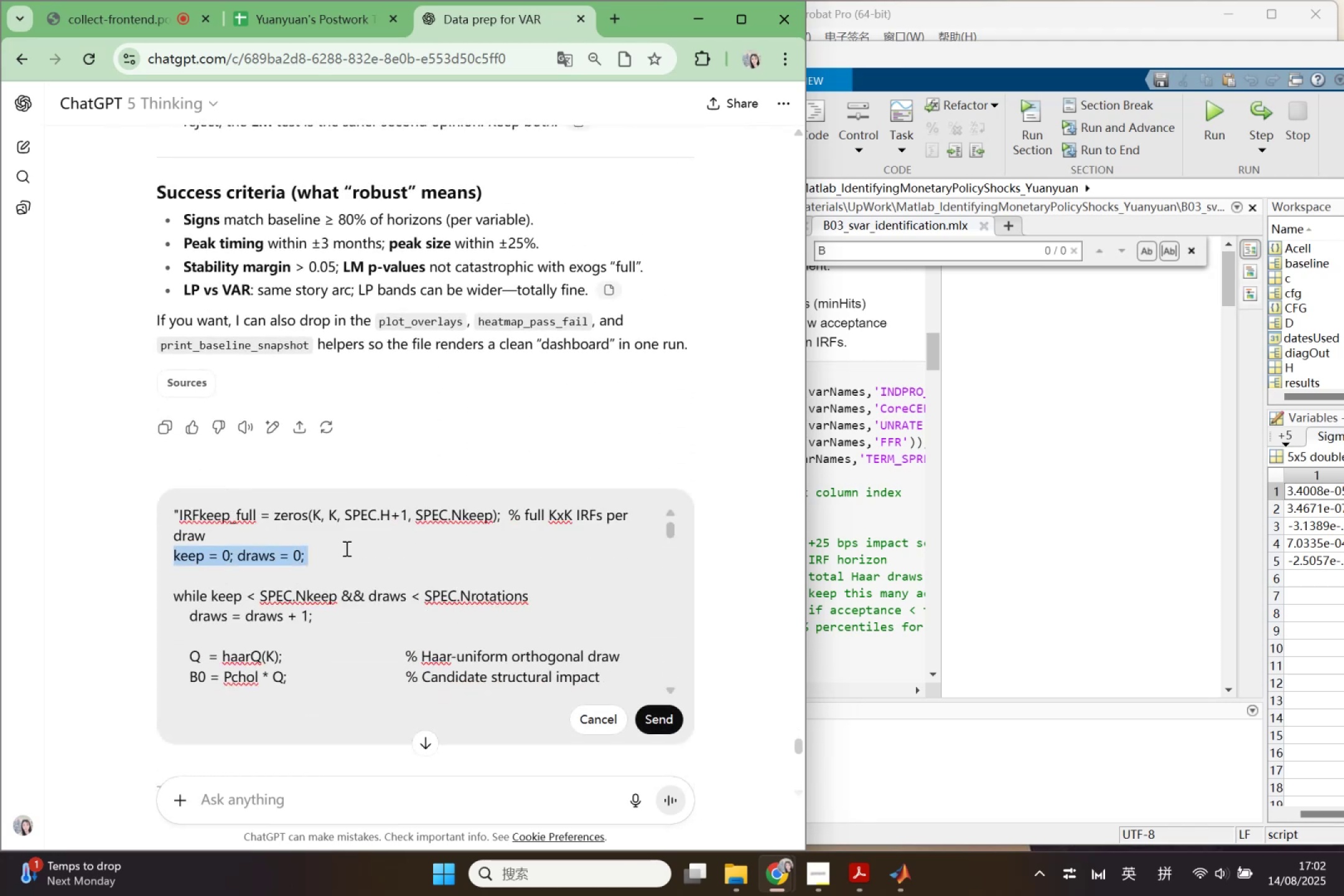 
key(Control+A)
 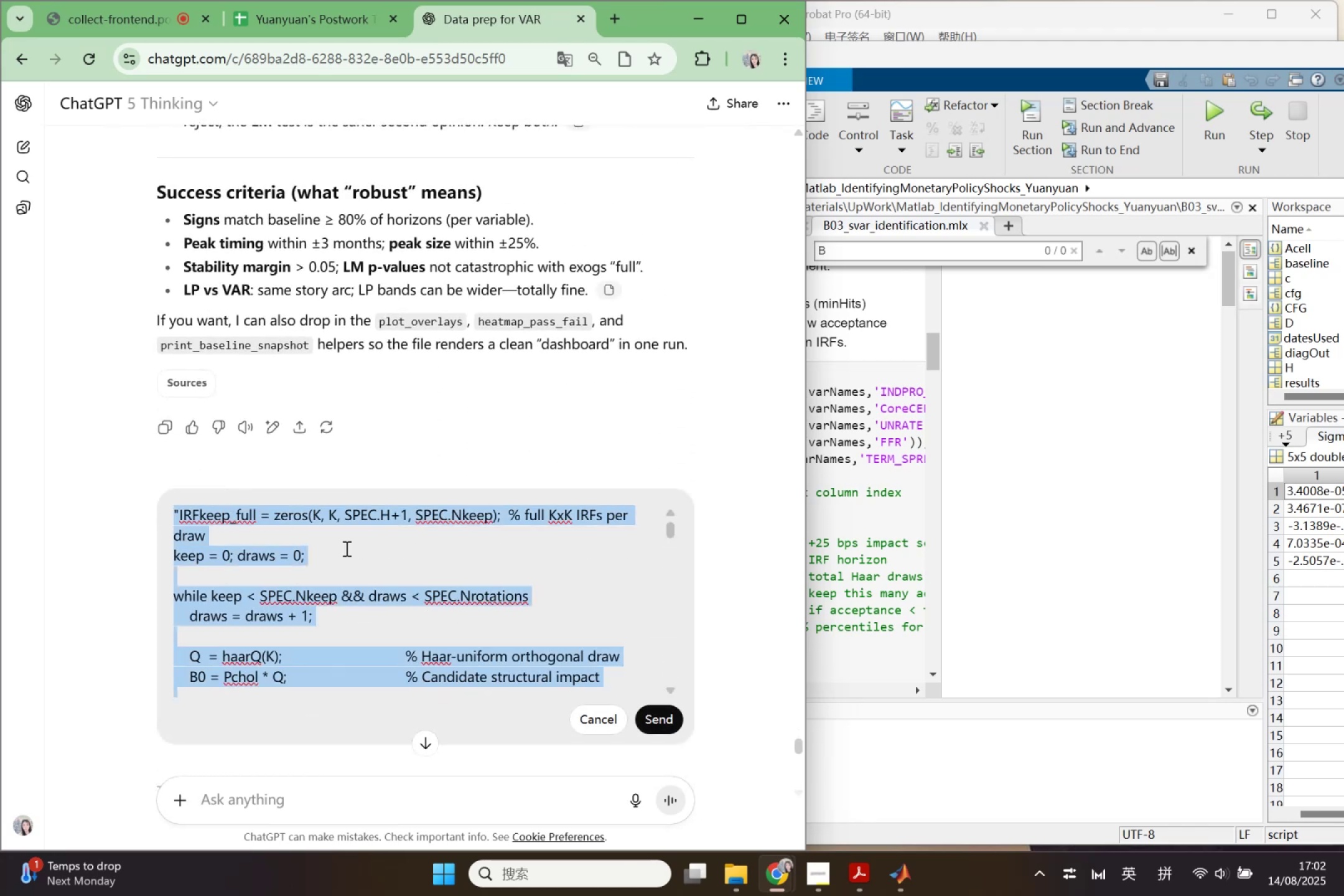 
key(Backspace)
type(shoud)
key(Backspace)
type(ldt)
key(Backspace)
type( the H for sva)
key(Backspace)
type(r )
key(Backspace)
key(Backspace)
type(ar and the H for)
 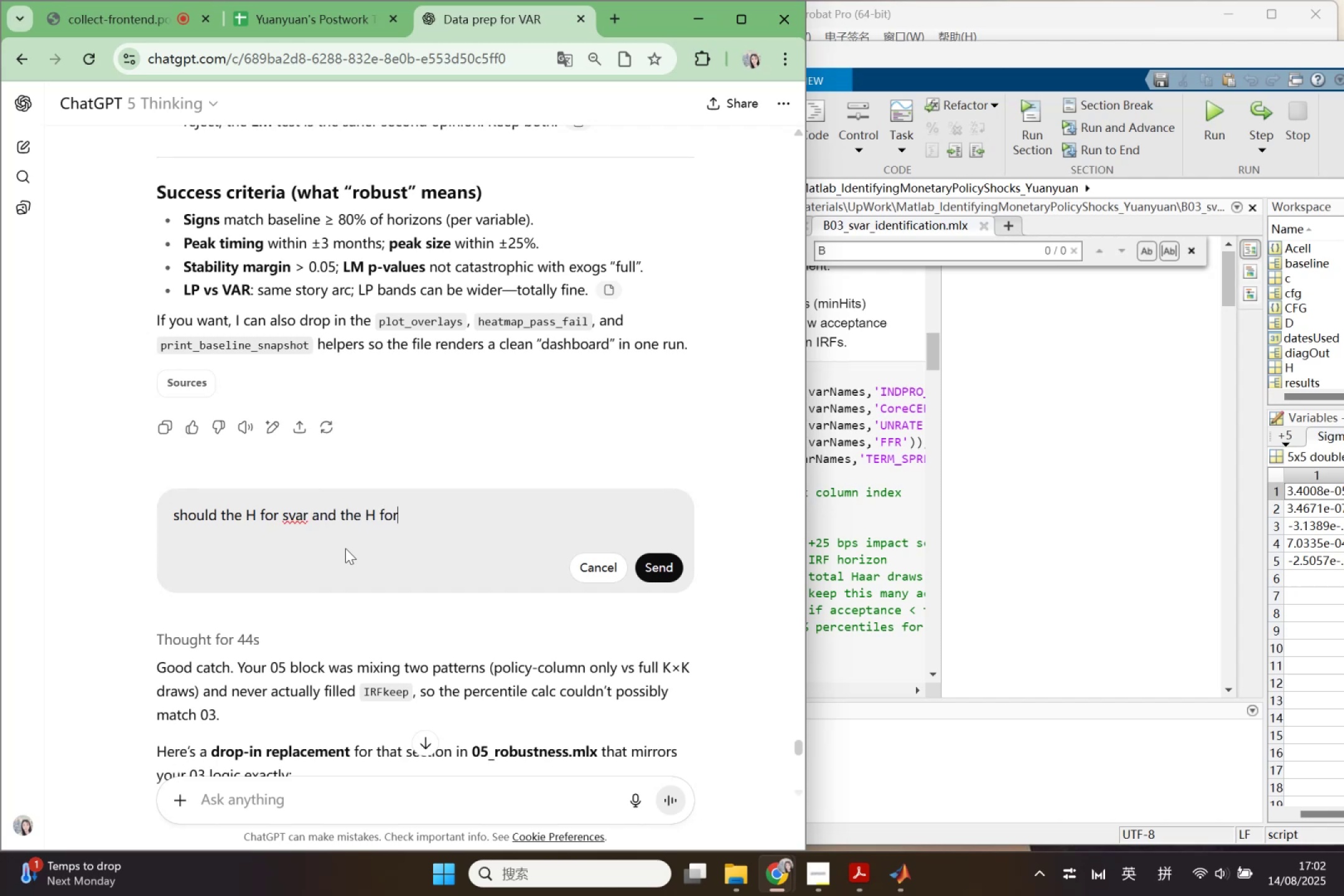 
wait(5.79)
 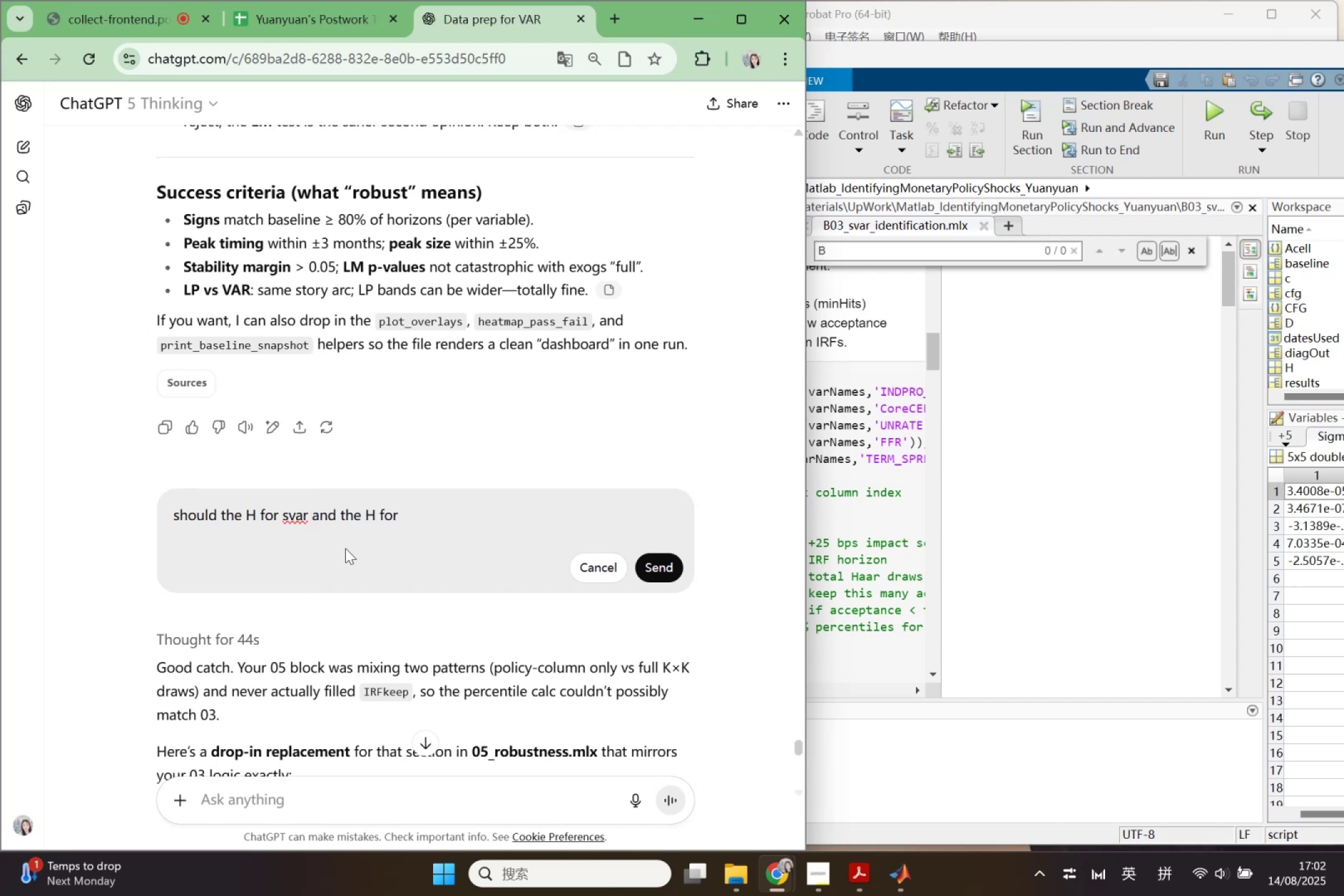 
key(Space)
 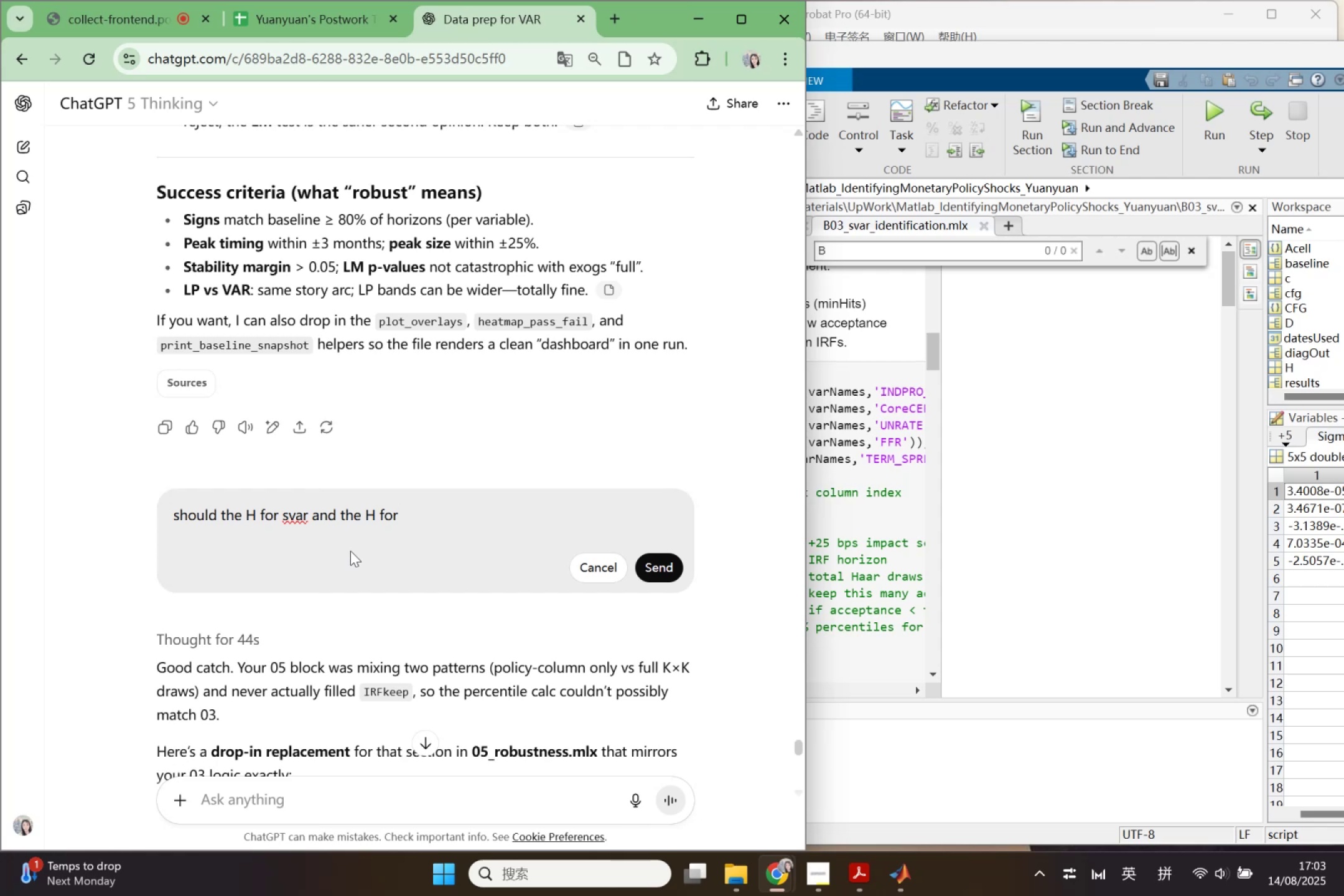 
wait(25.36)
 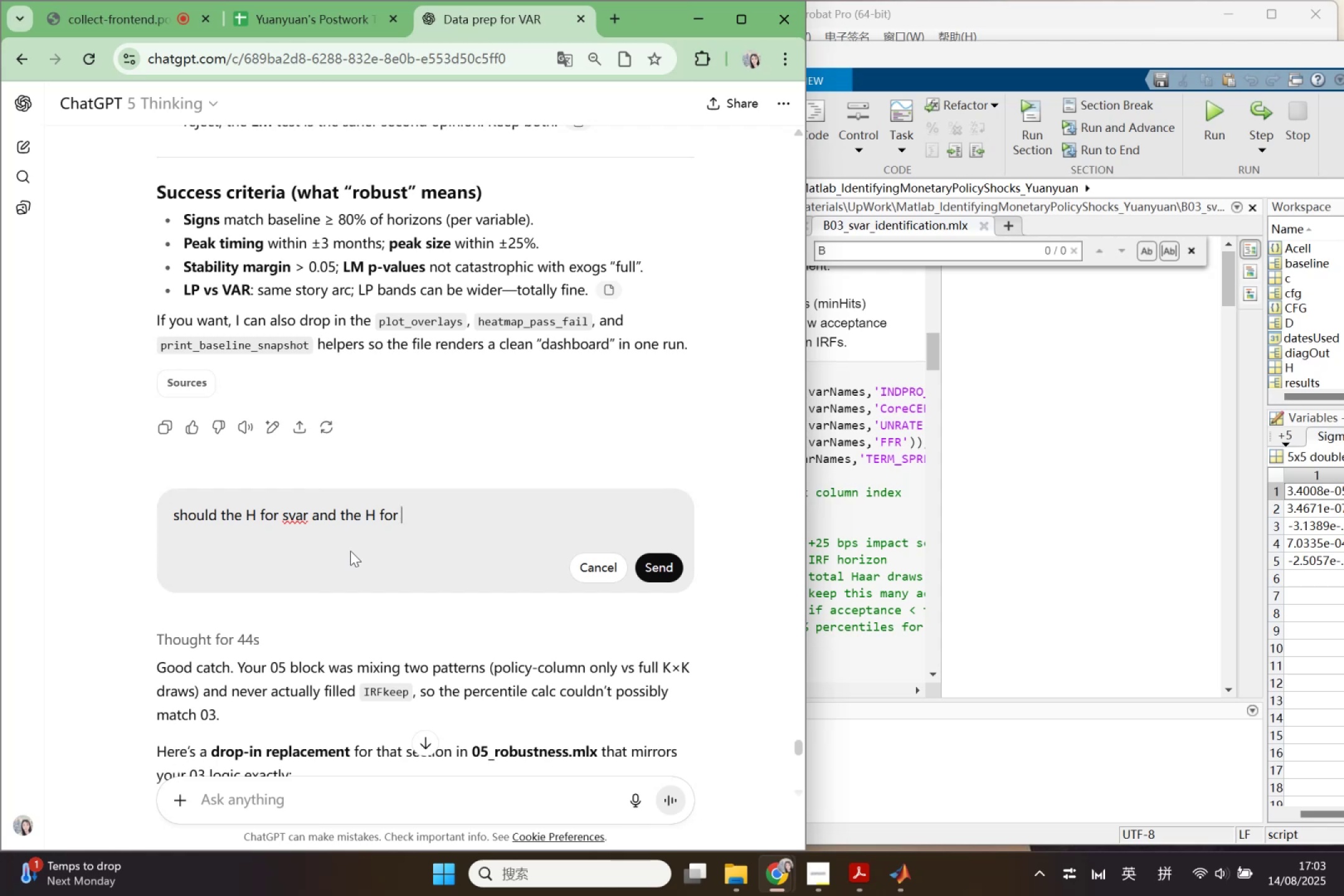 
type(LP )
 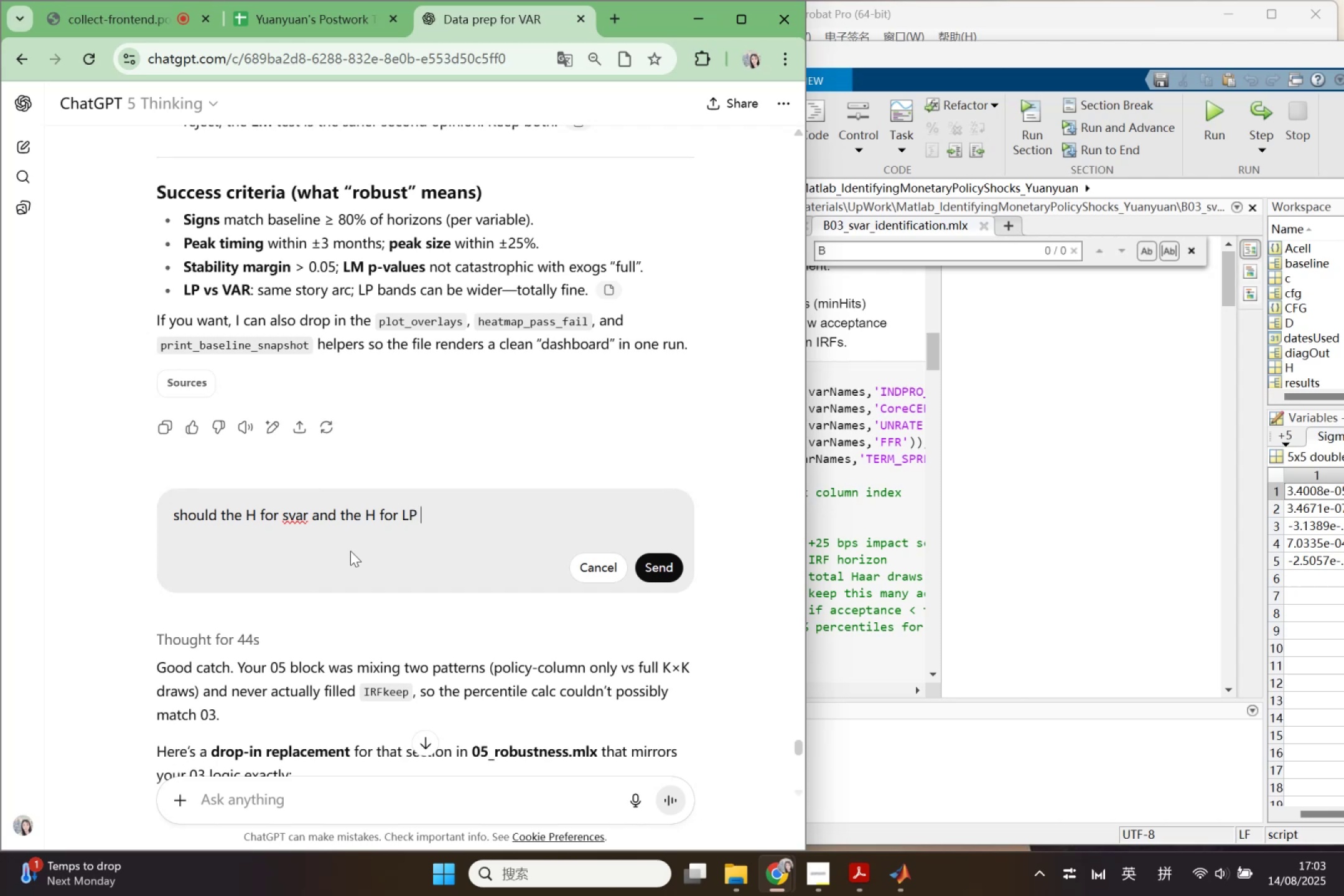 
type(be the same ?)
 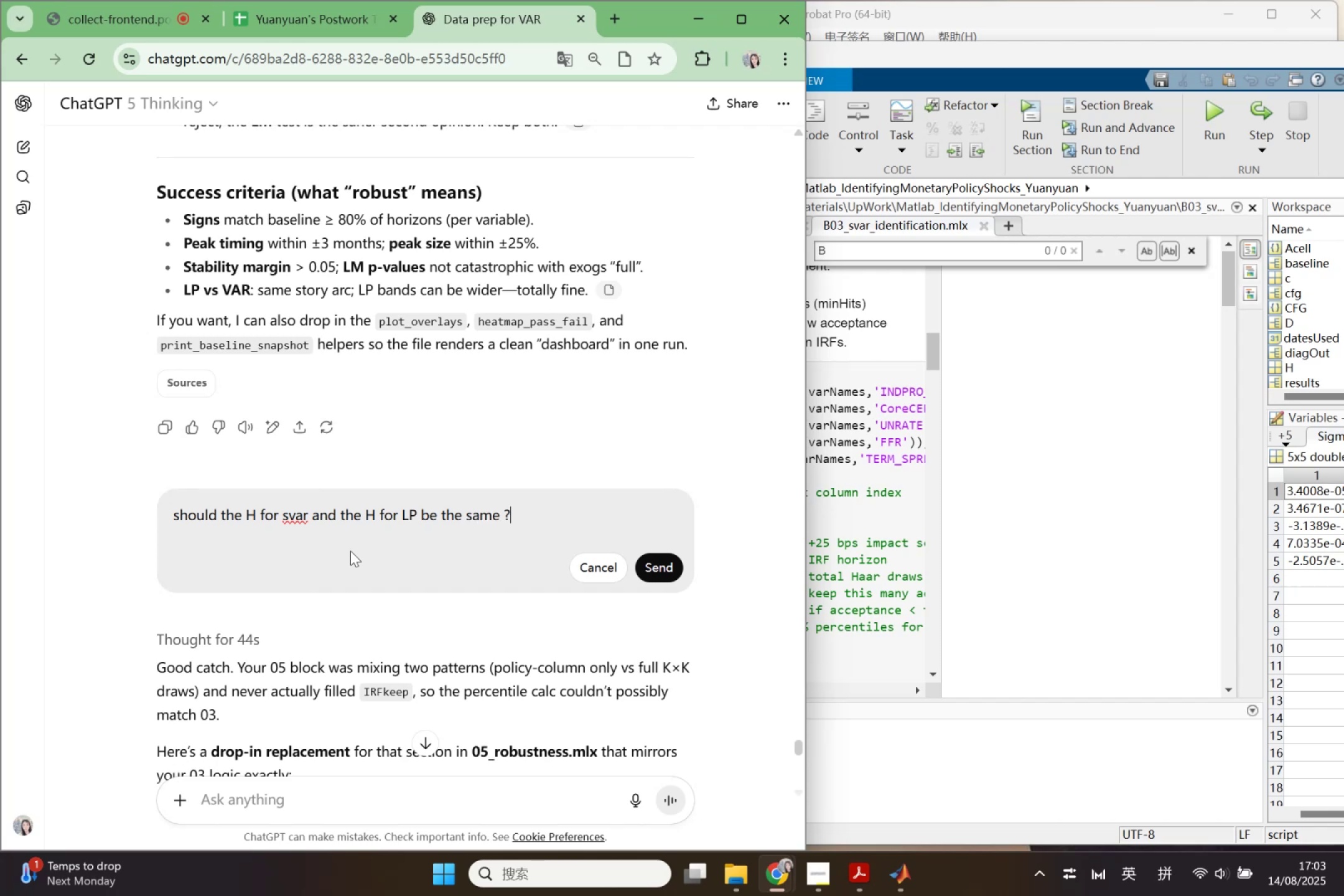 
key(Enter)
 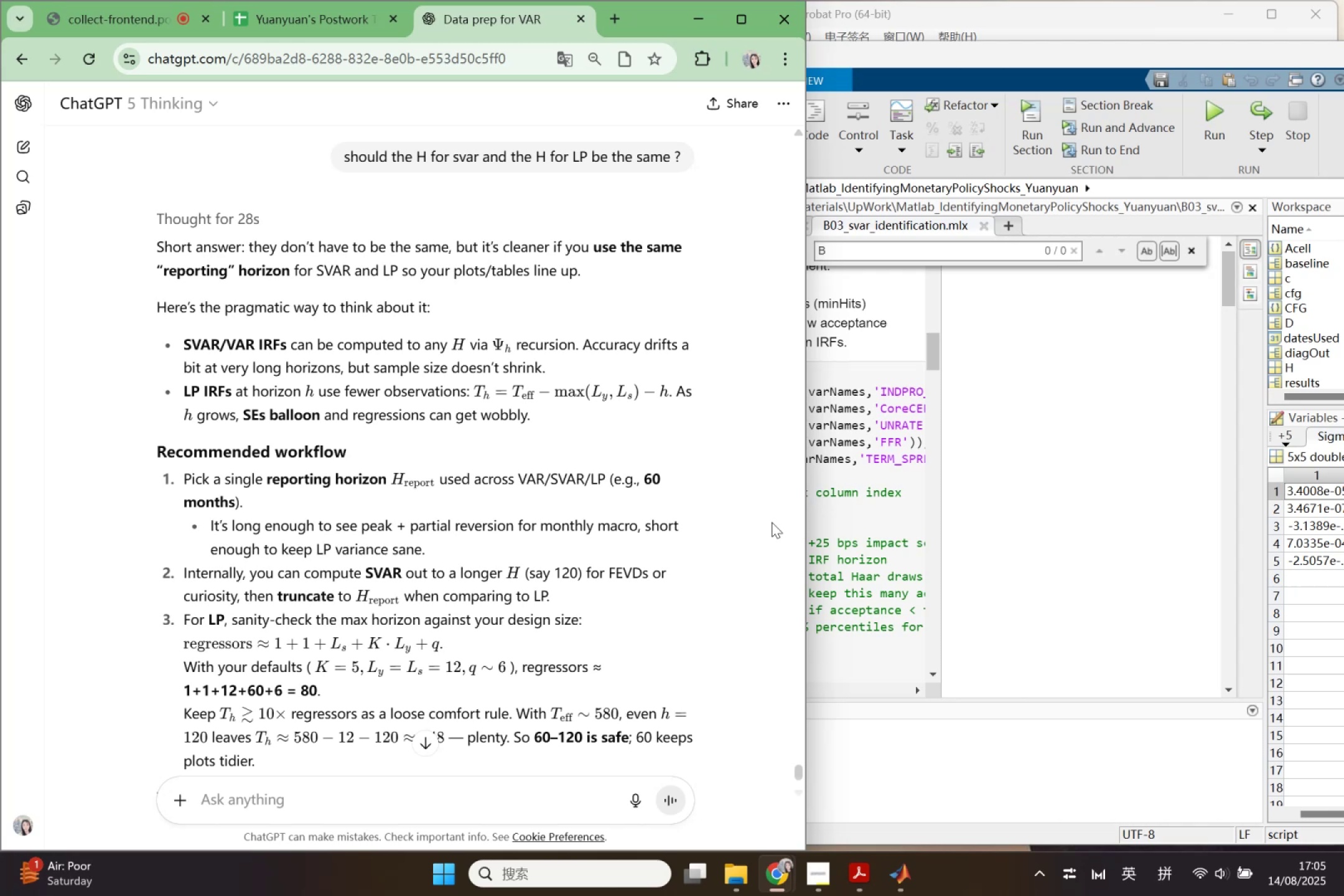 
wait(121.01)
 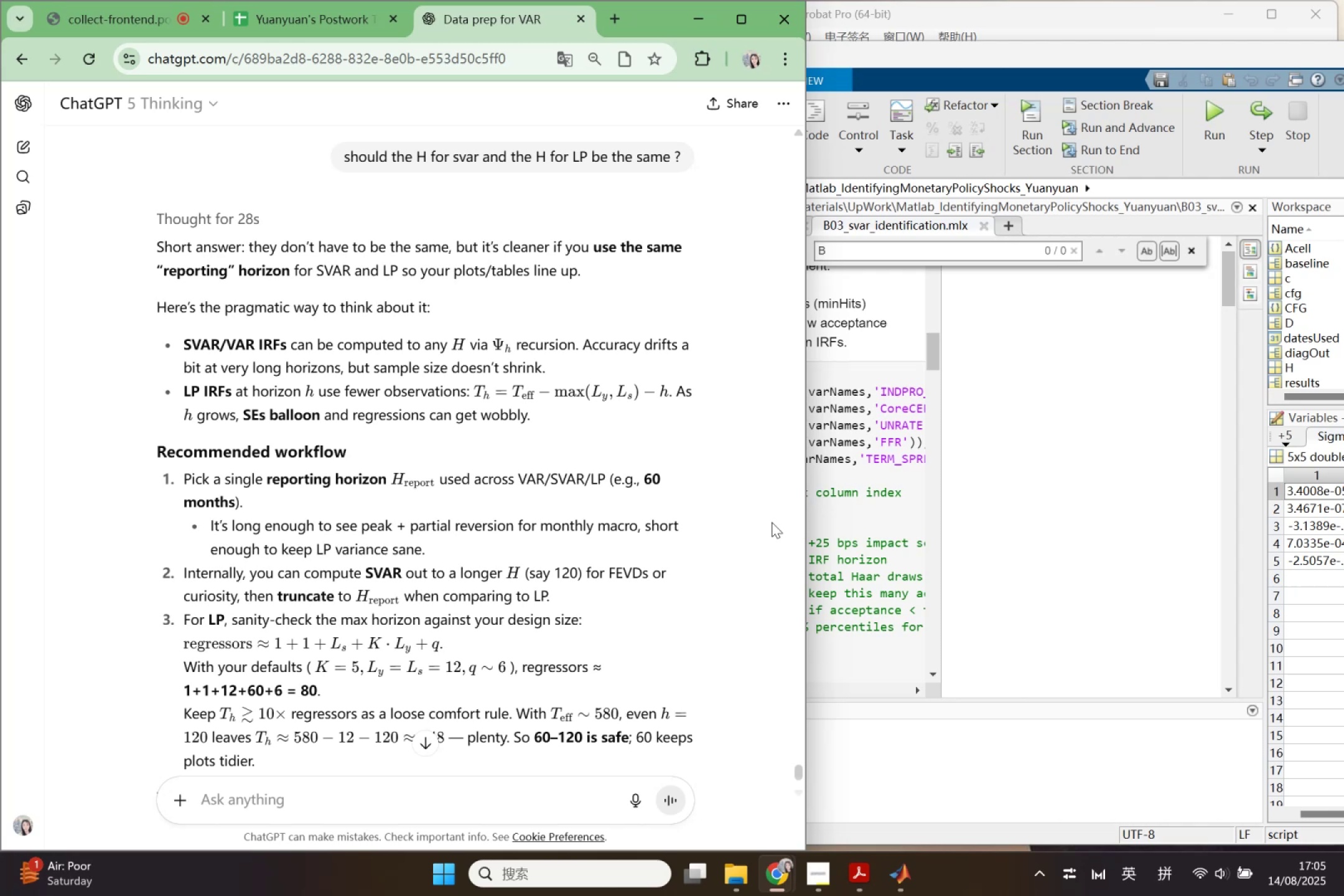 
left_click([1030, 478])
 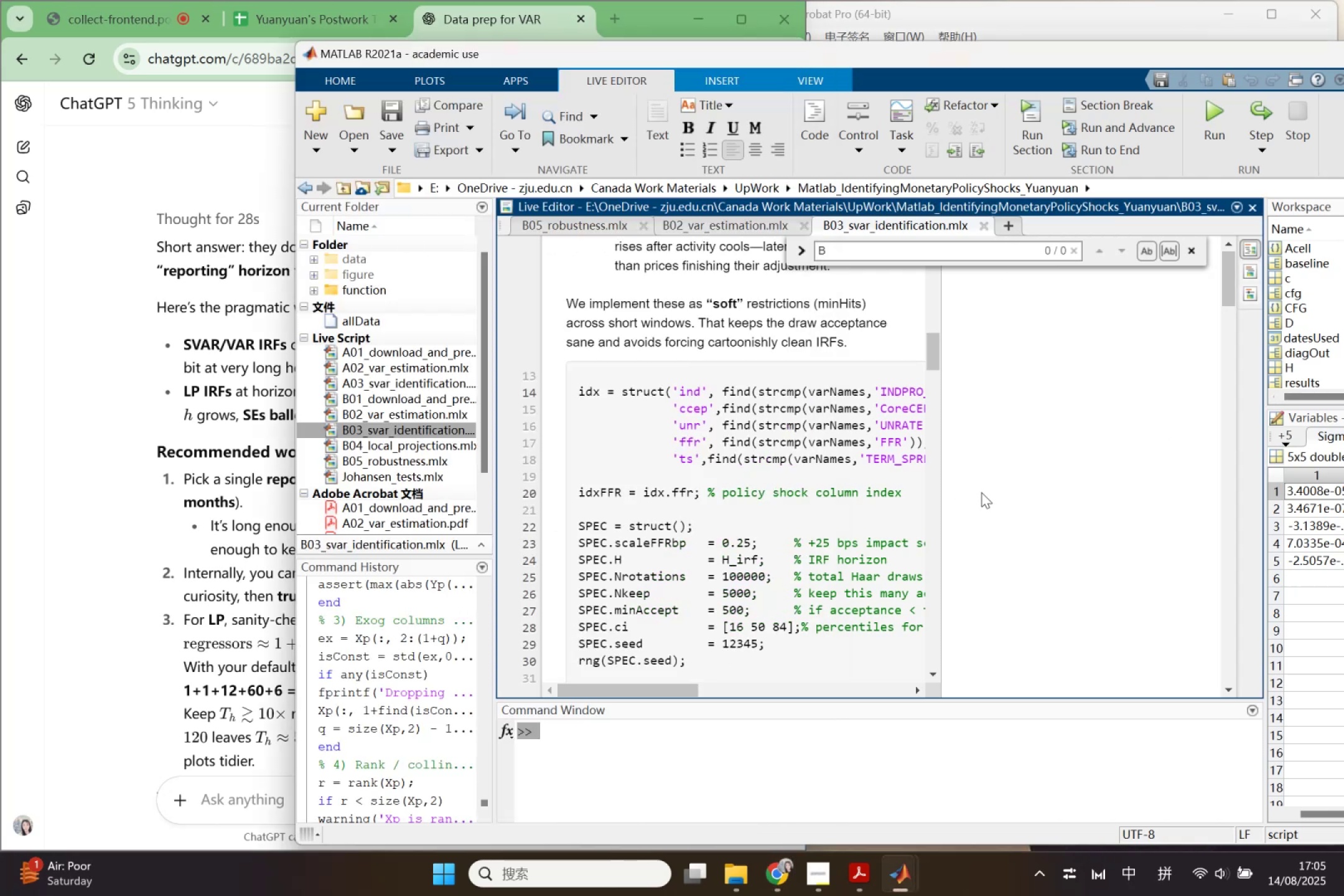 
wait(7.32)
 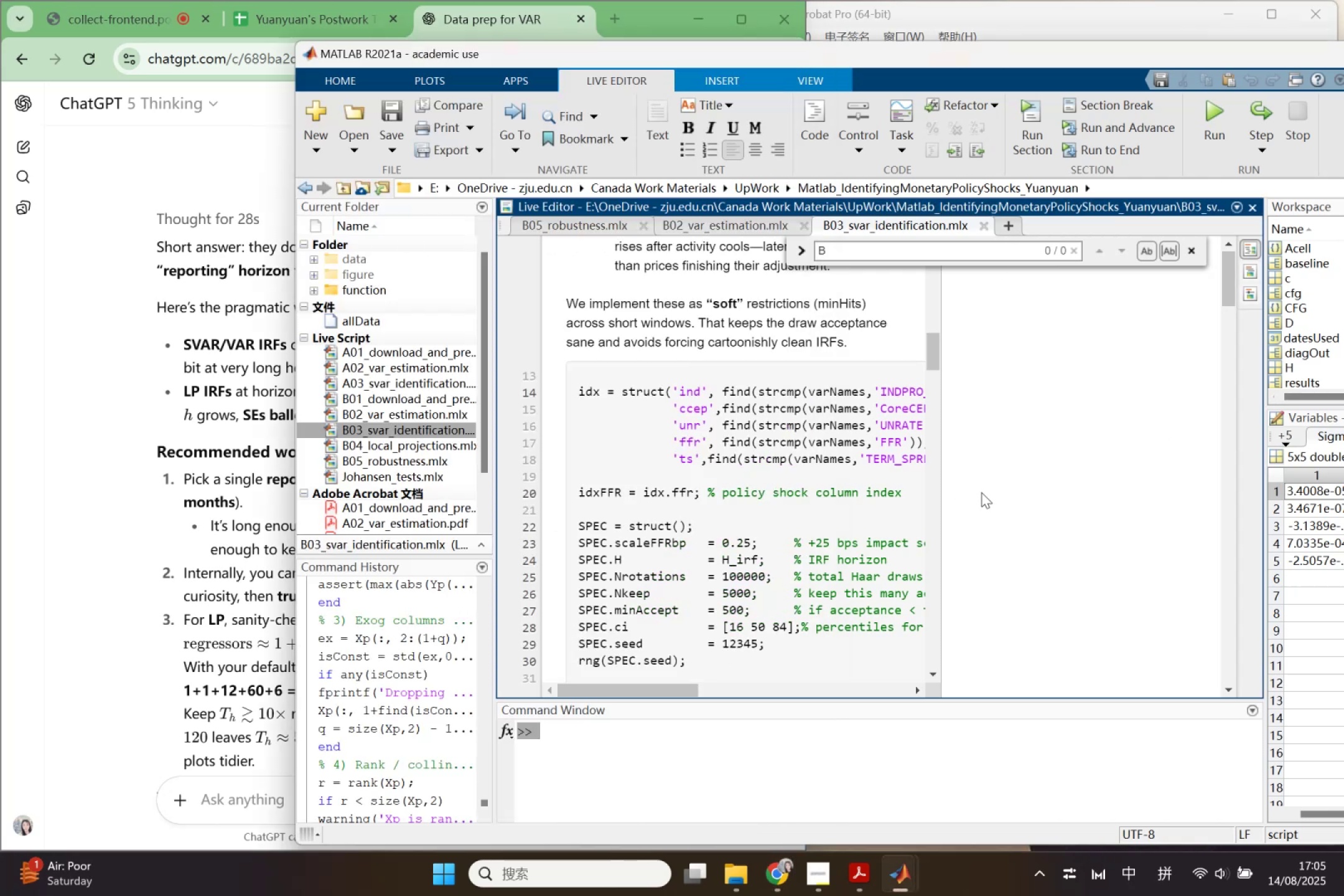 
left_click([733, 217])
 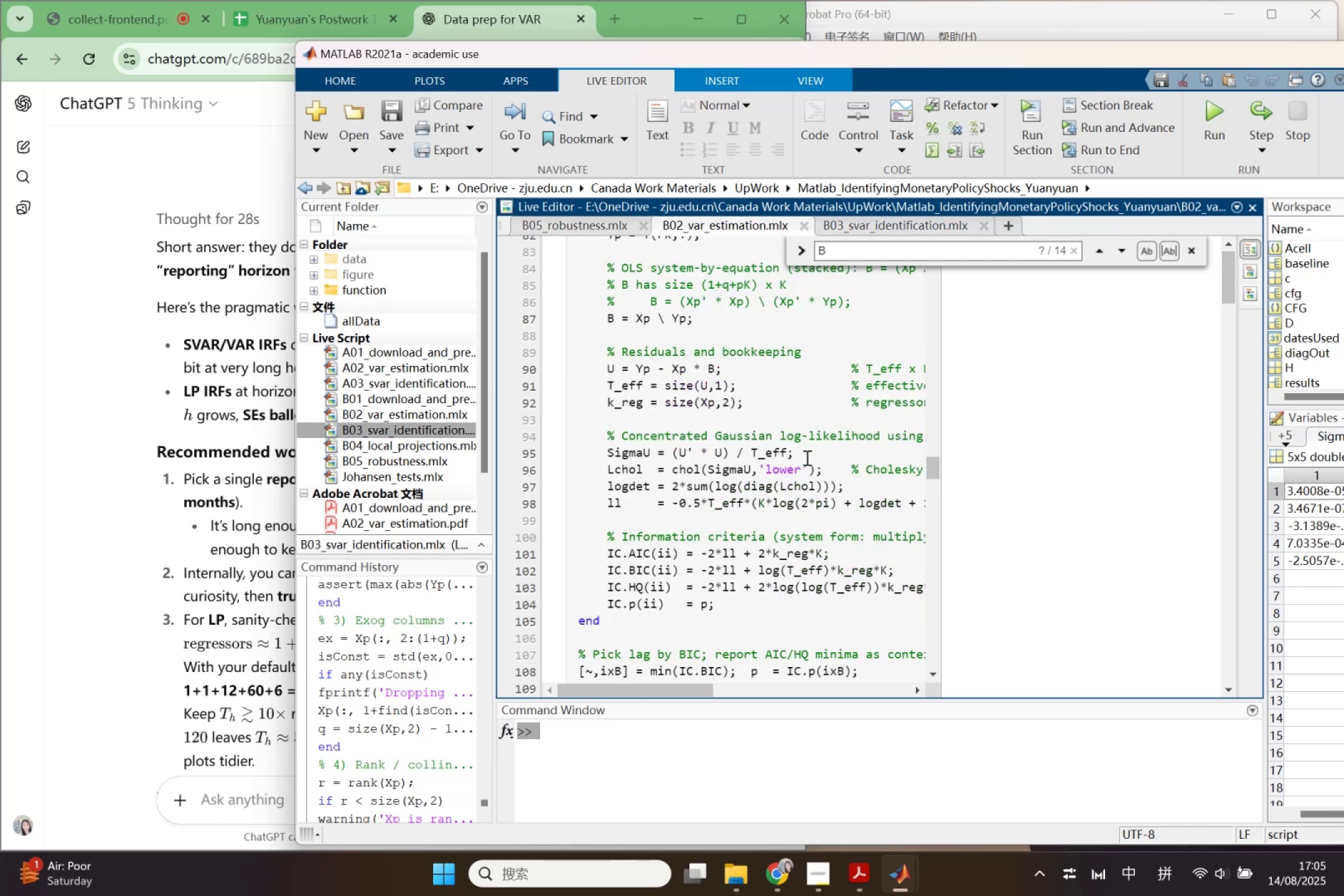 
scroll: coordinate [840, 505], scroll_direction: up, amount: 22.0
 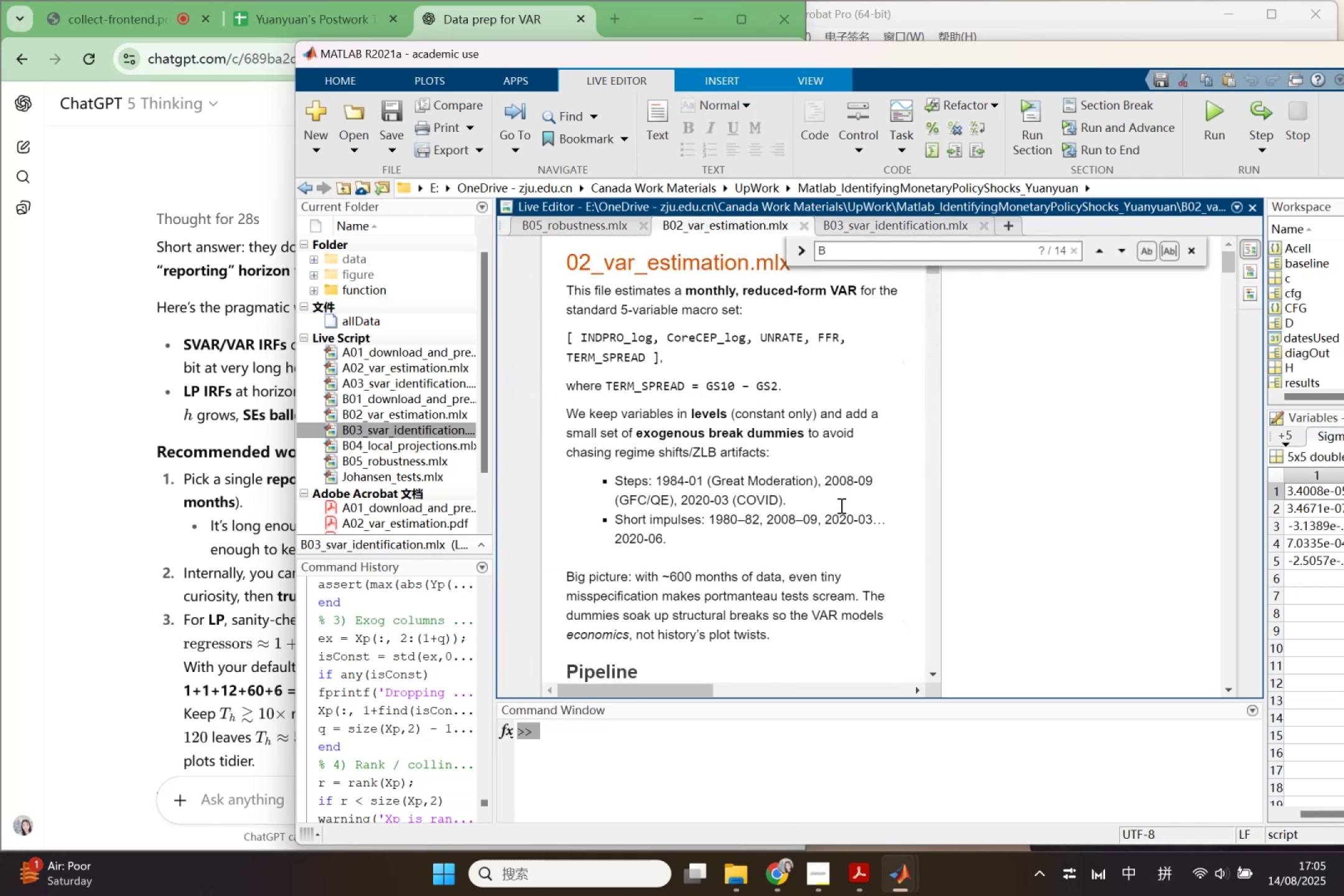 
scroll: coordinate [840, 505], scroll_direction: down, amount: 14.0
 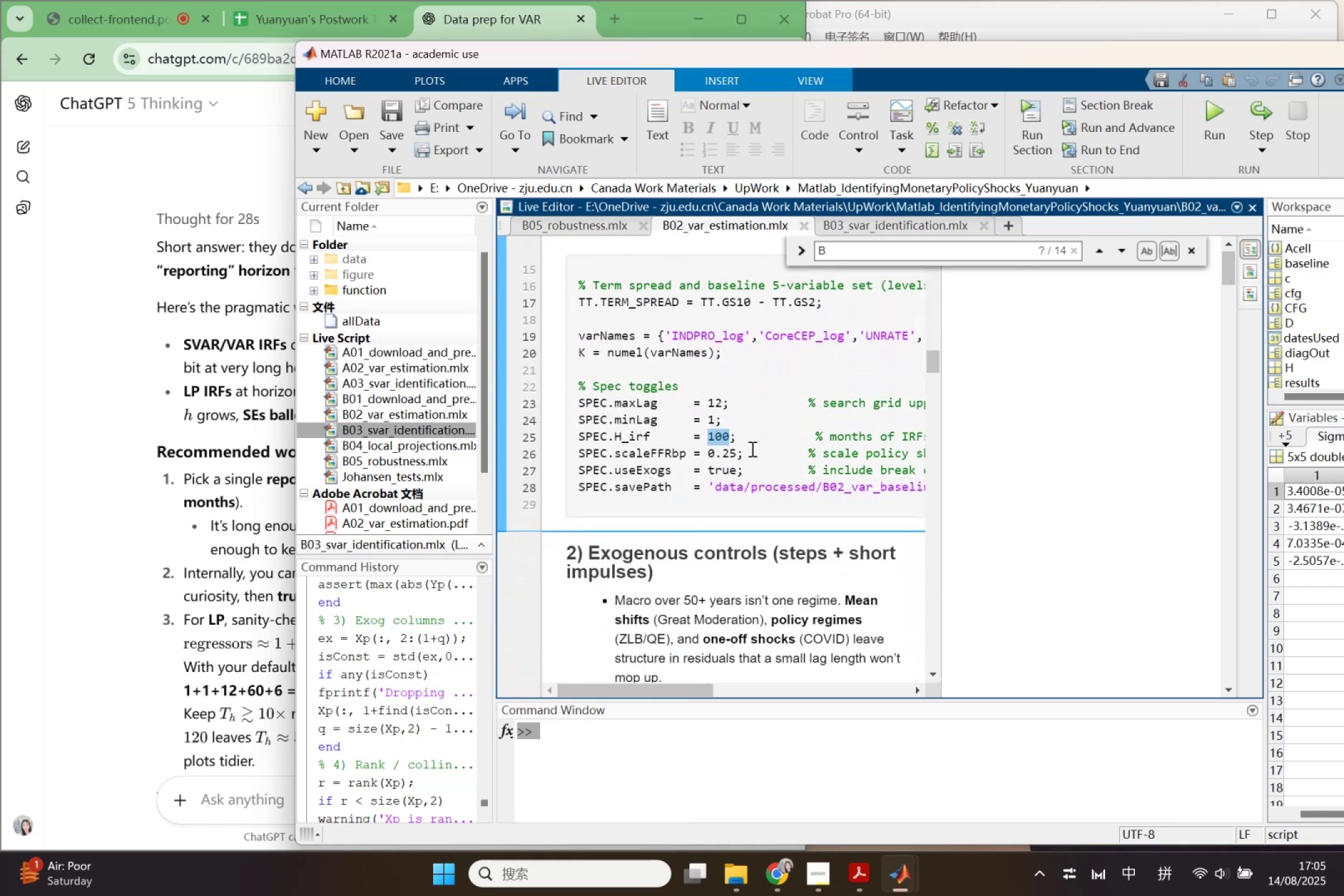 
type(60)
 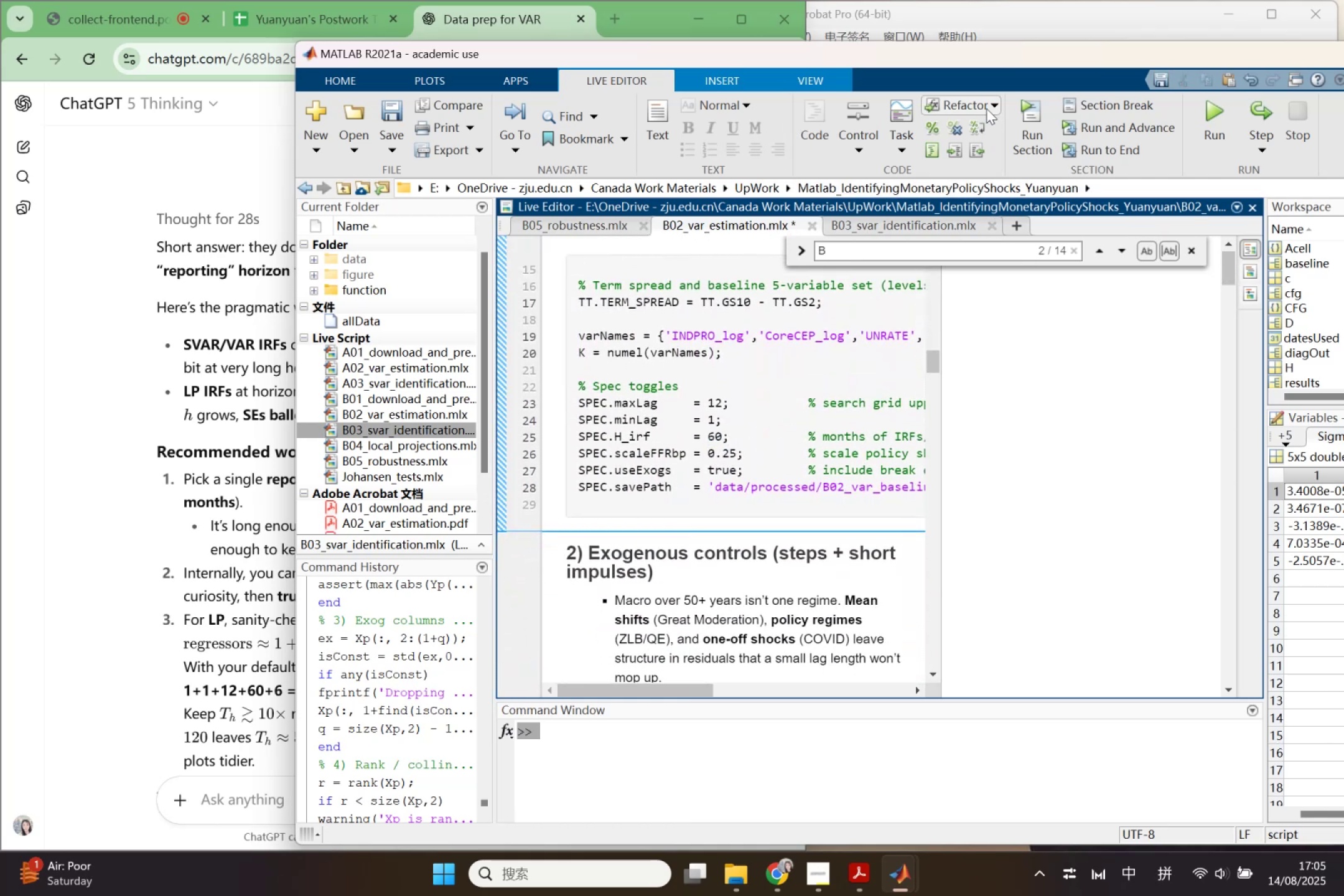 
left_click([1208, 114])
 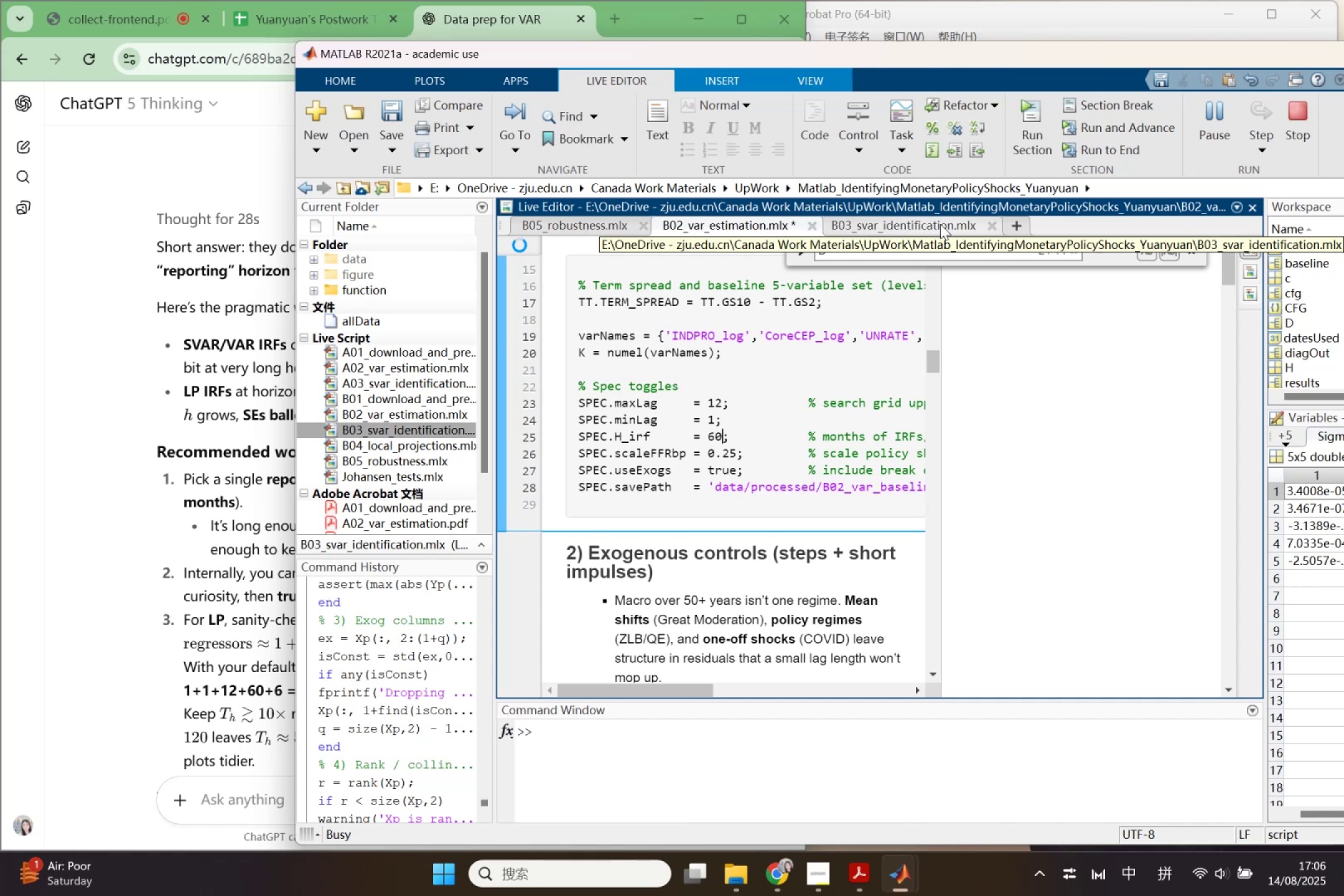 
wait(10.91)
 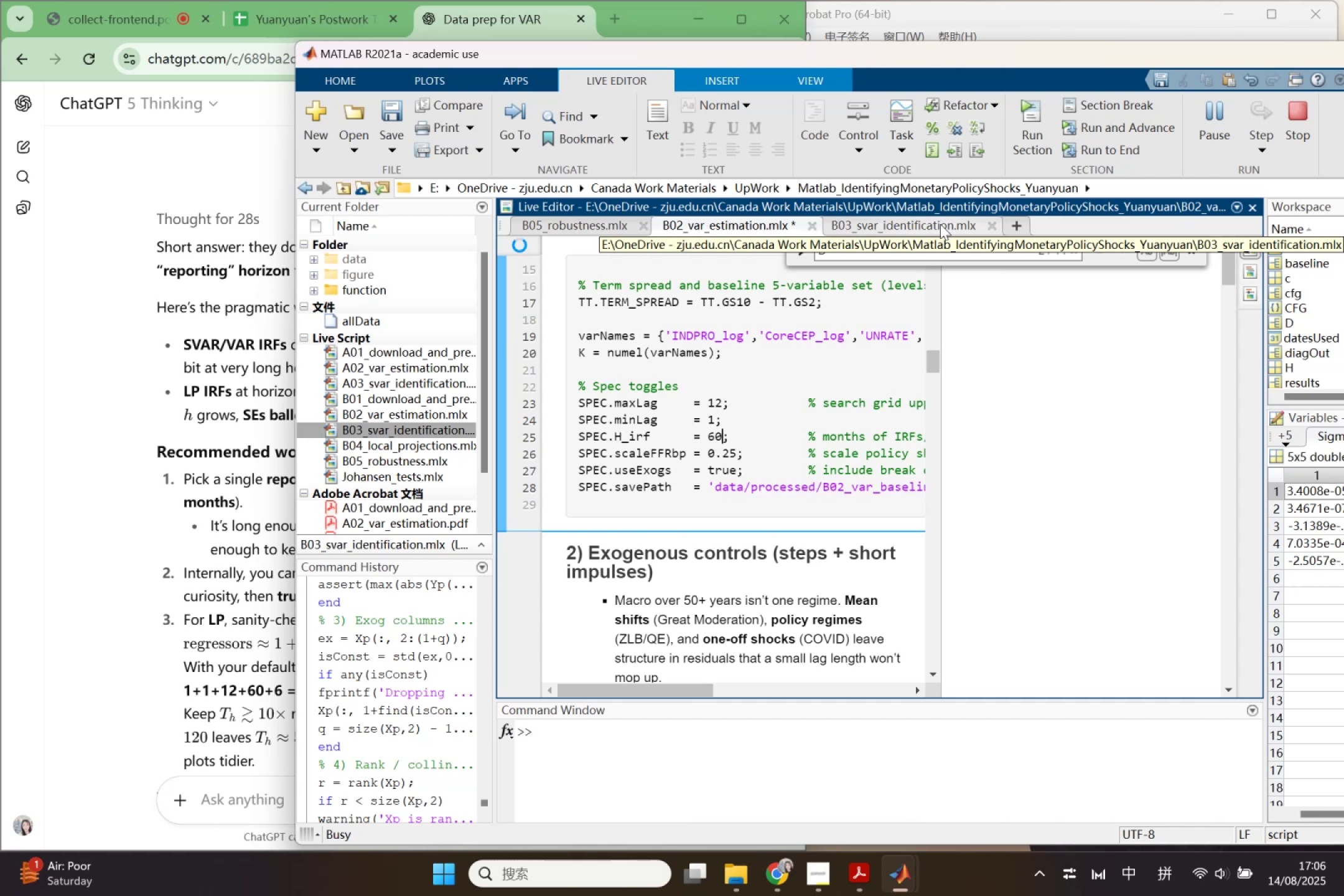 
scroll: coordinate [1068, 465], scroll_direction: down, amount: 58.0
 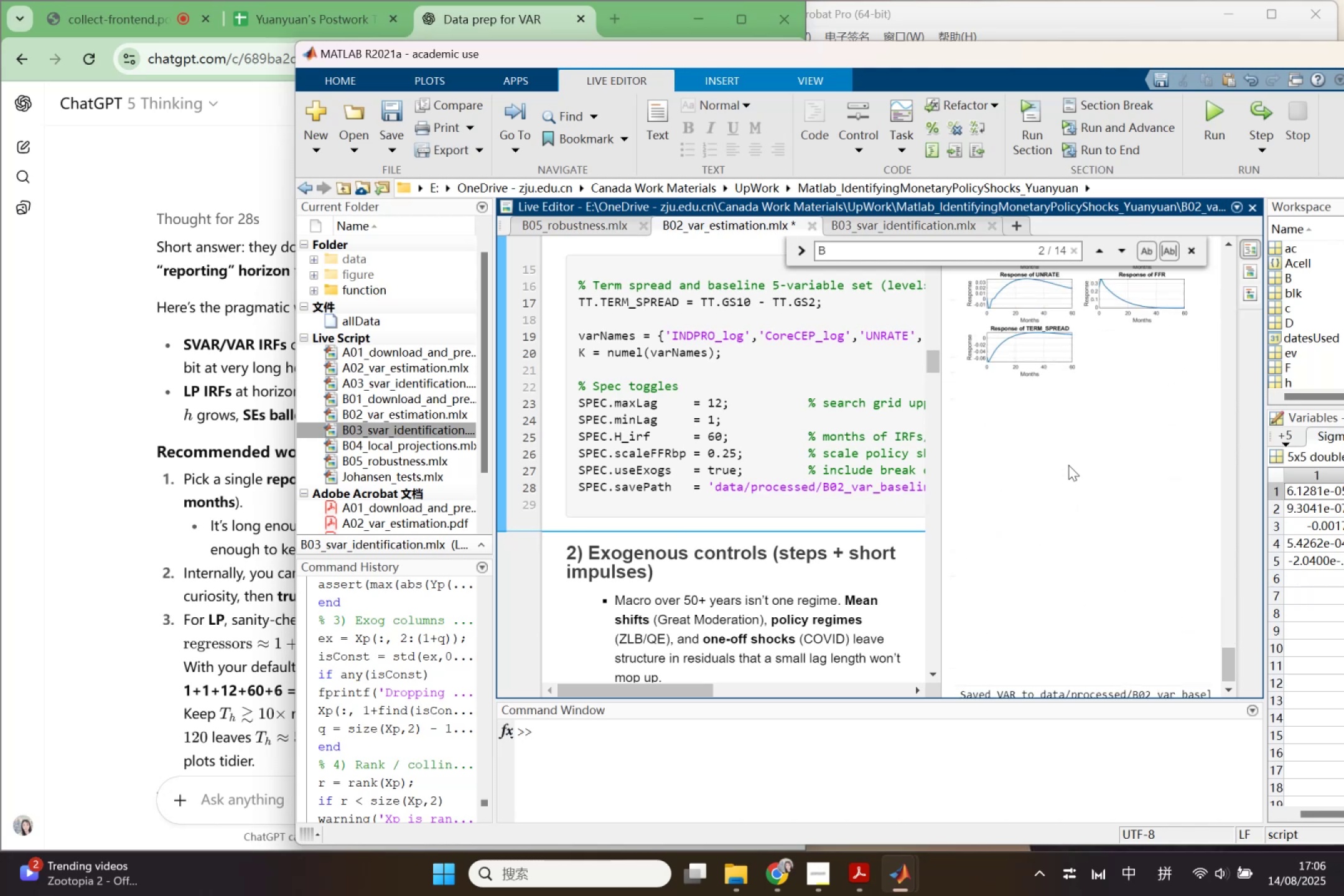 
scroll: coordinate [1068, 465], scroll_direction: up, amount: 2.0
 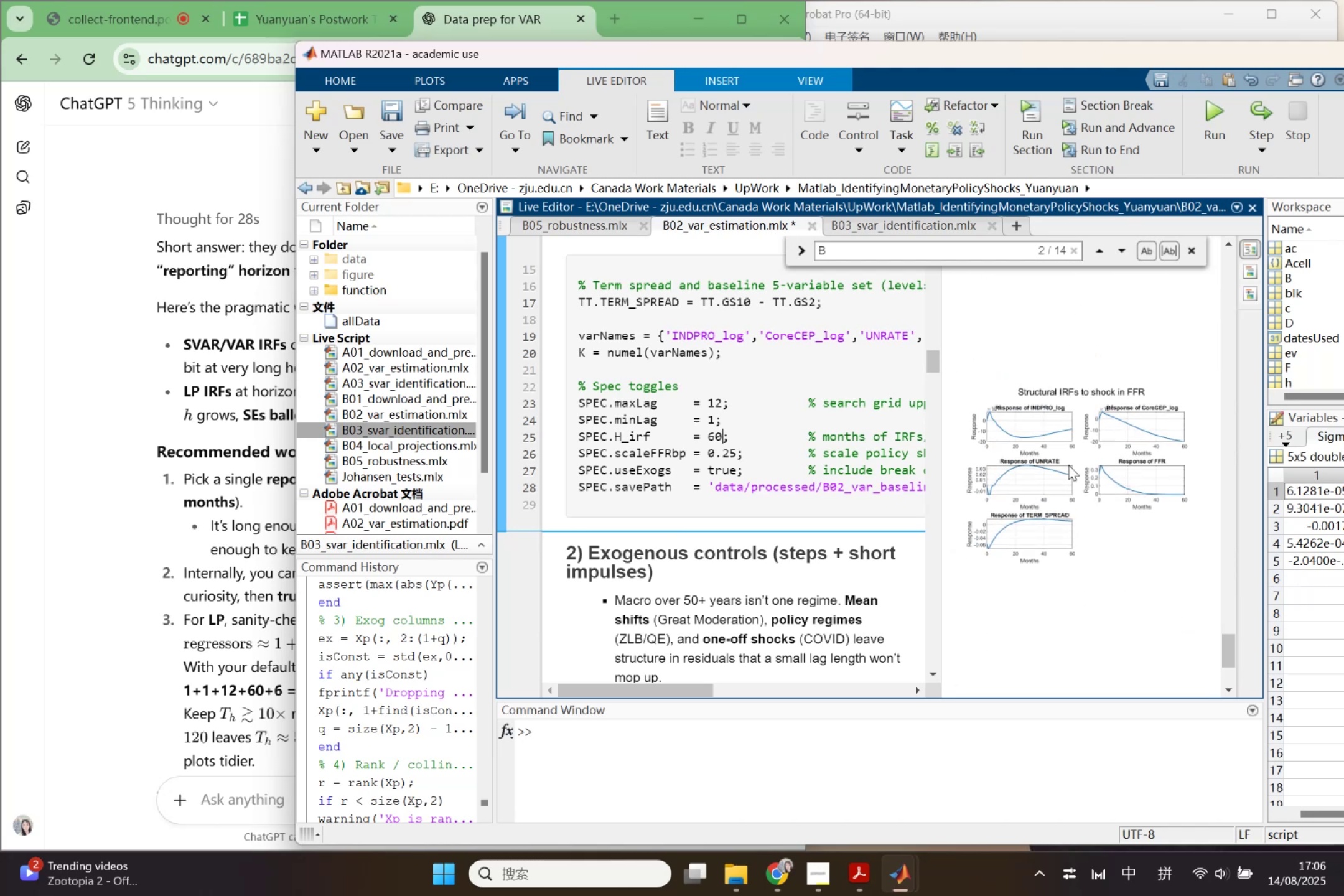 
wait(9.11)
 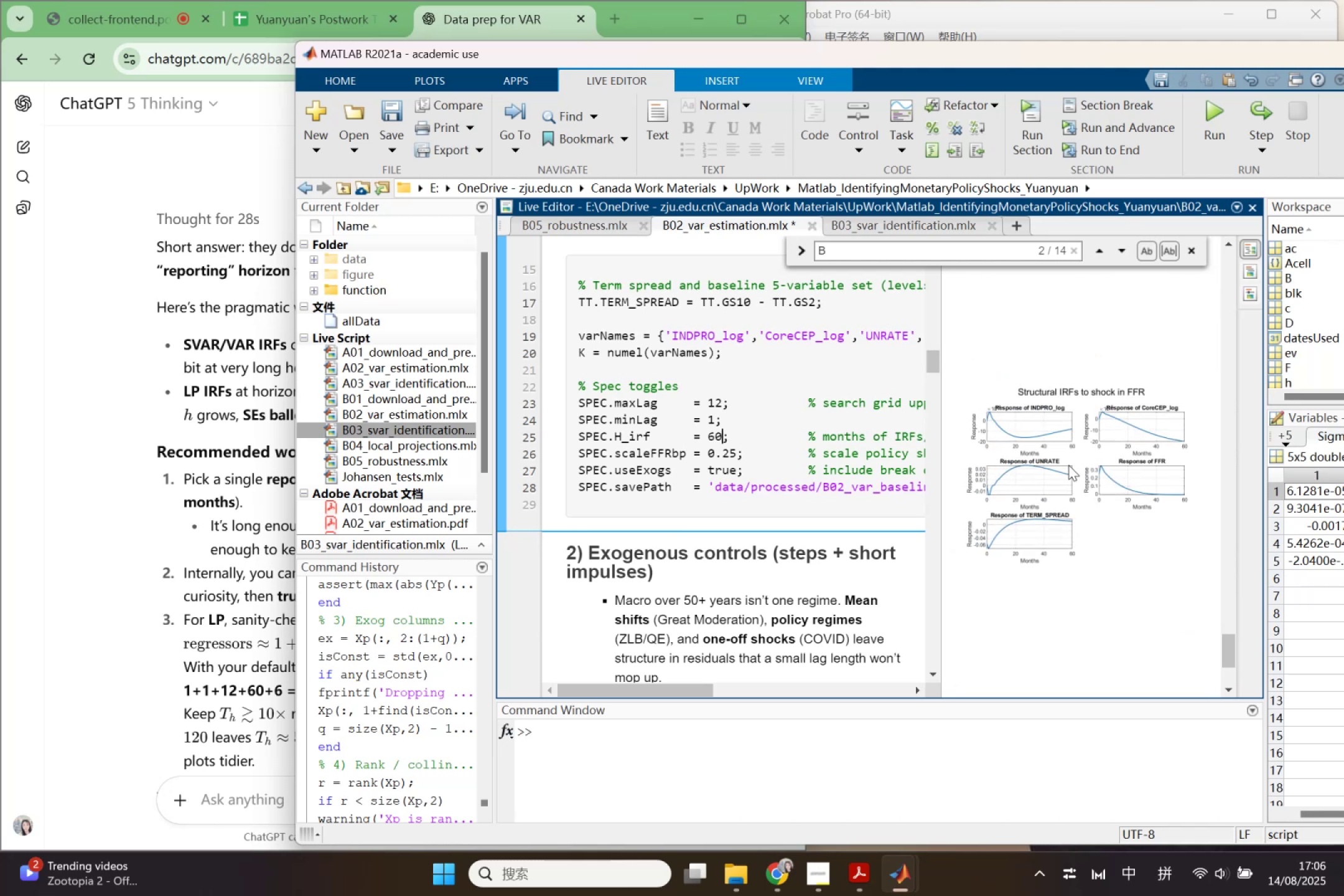 
left_click([858, 221])
 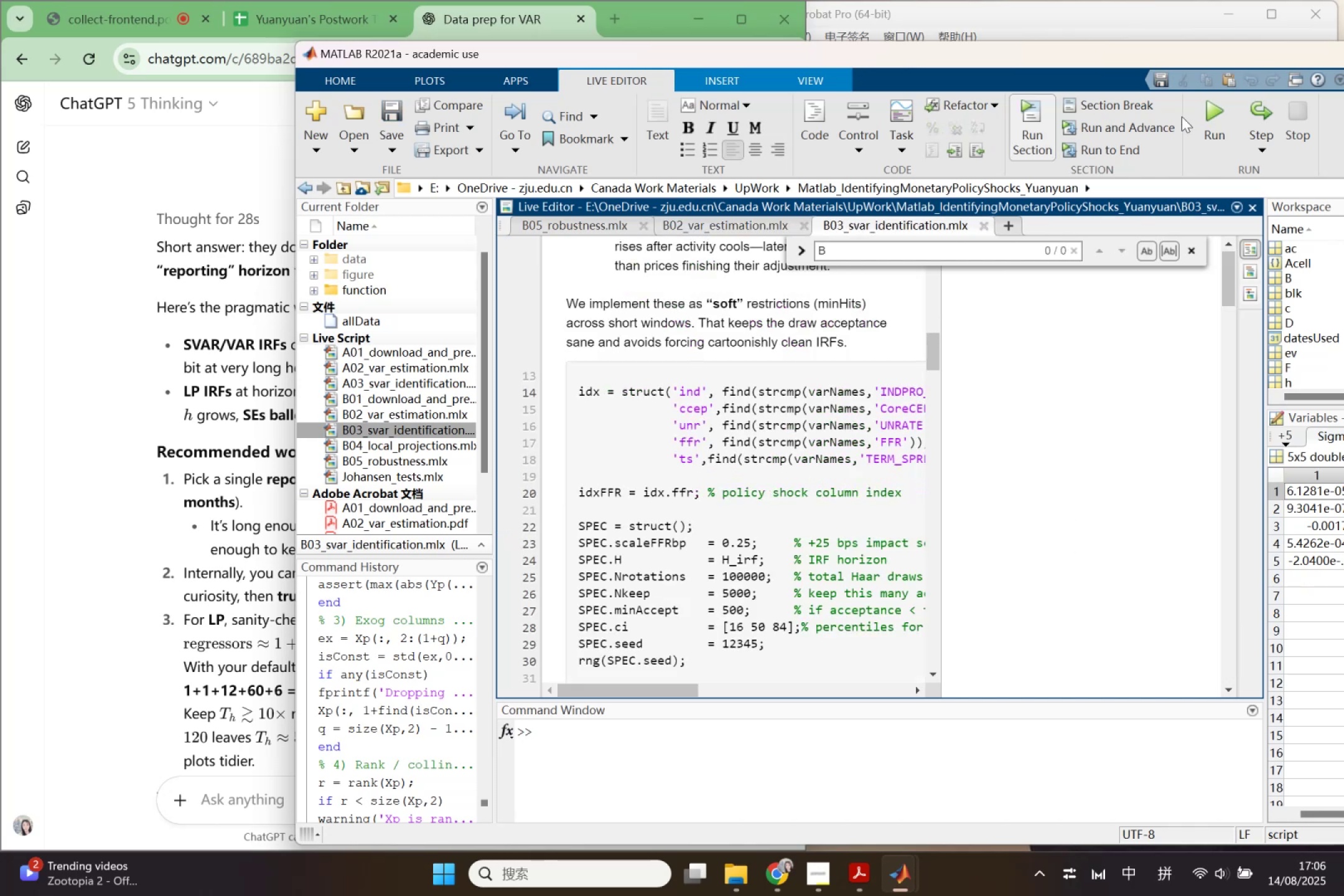 
left_click([1205, 114])
 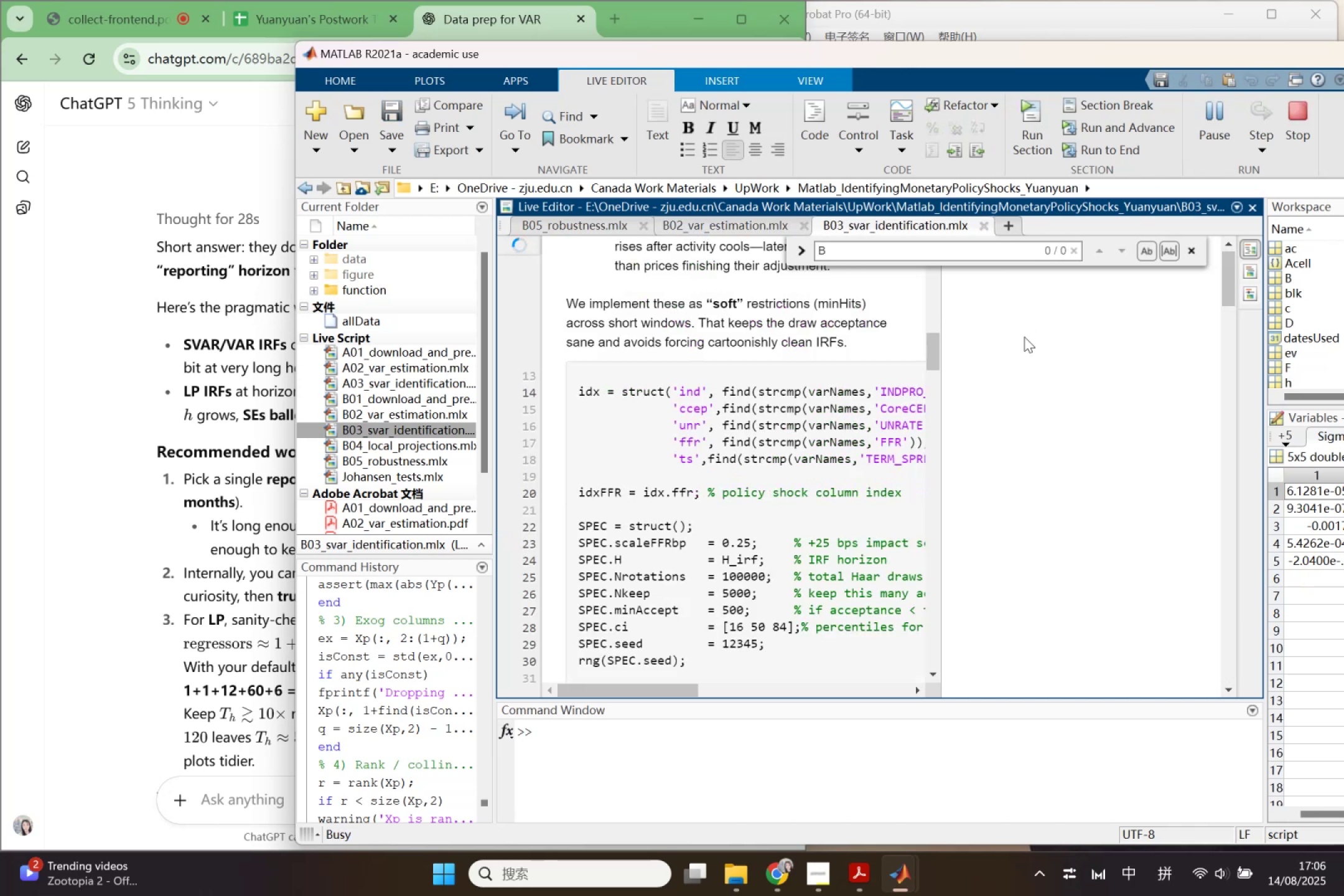 
scroll: coordinate [995, 414], scroll_direction: down, amount: 12.0
 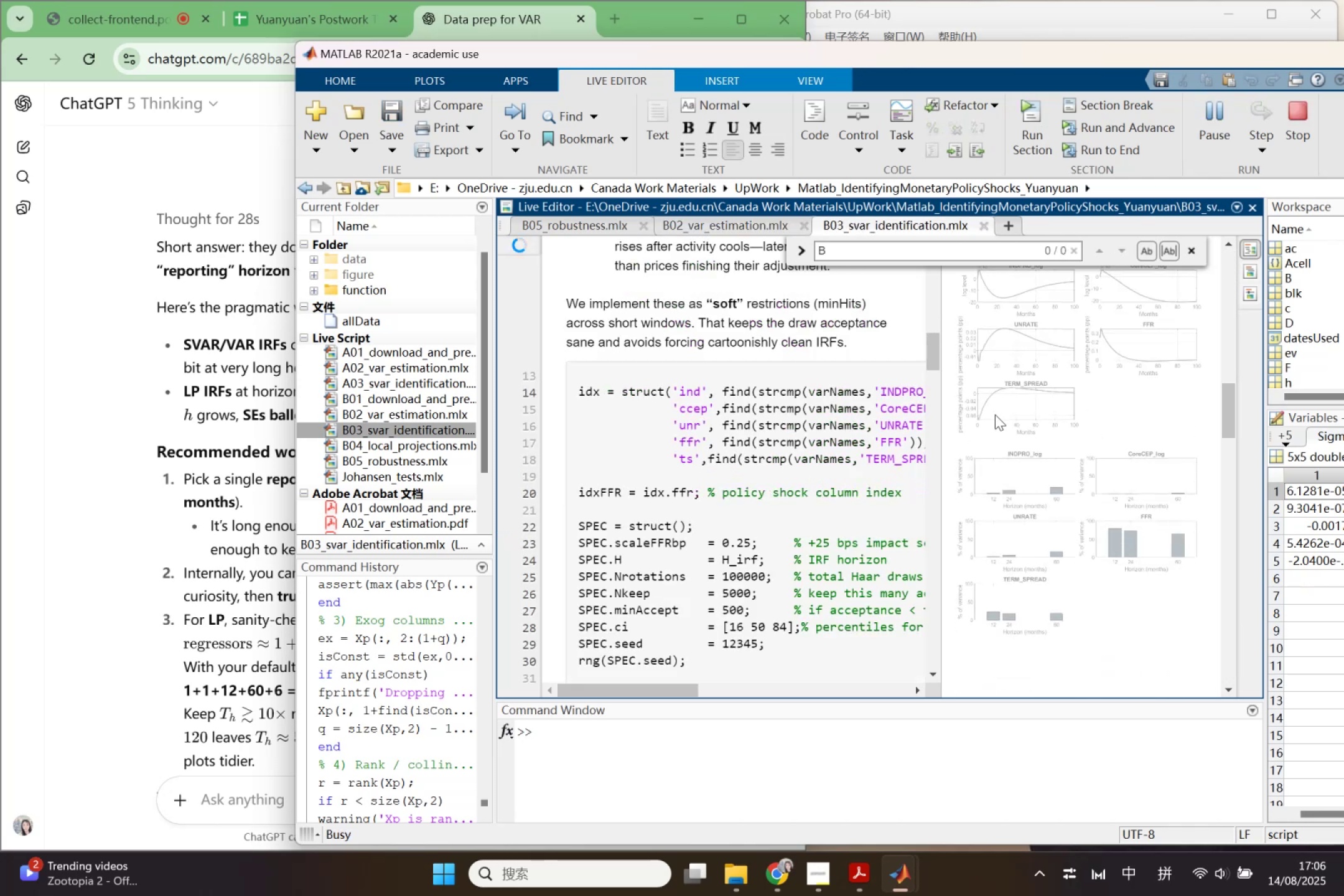 
scroll: coordinate [995, 414], scroll_direction: up, amount: 1.0
 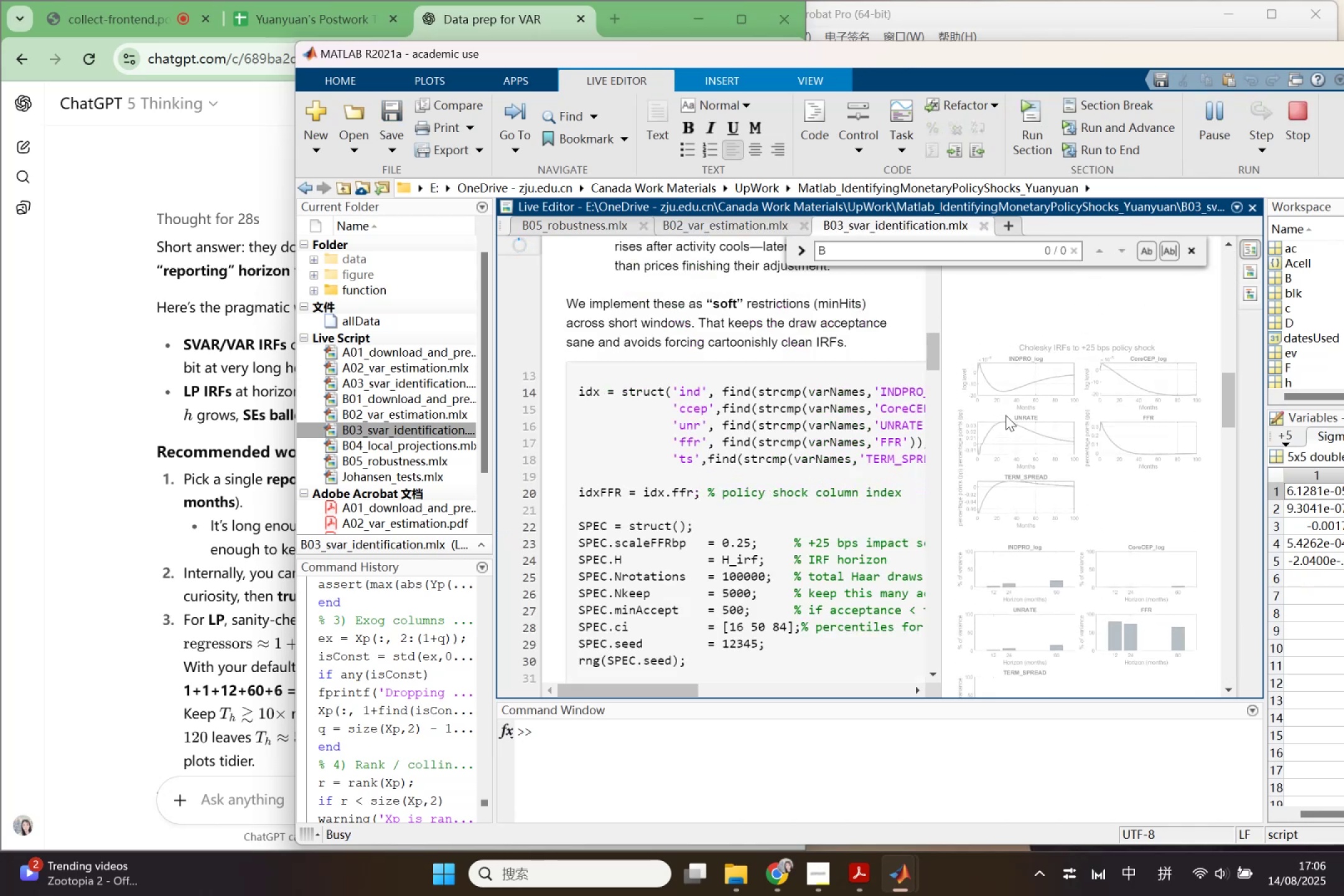 
scroll: coordinate [1012, 422], scroll_direction: down, amount: 18.0
 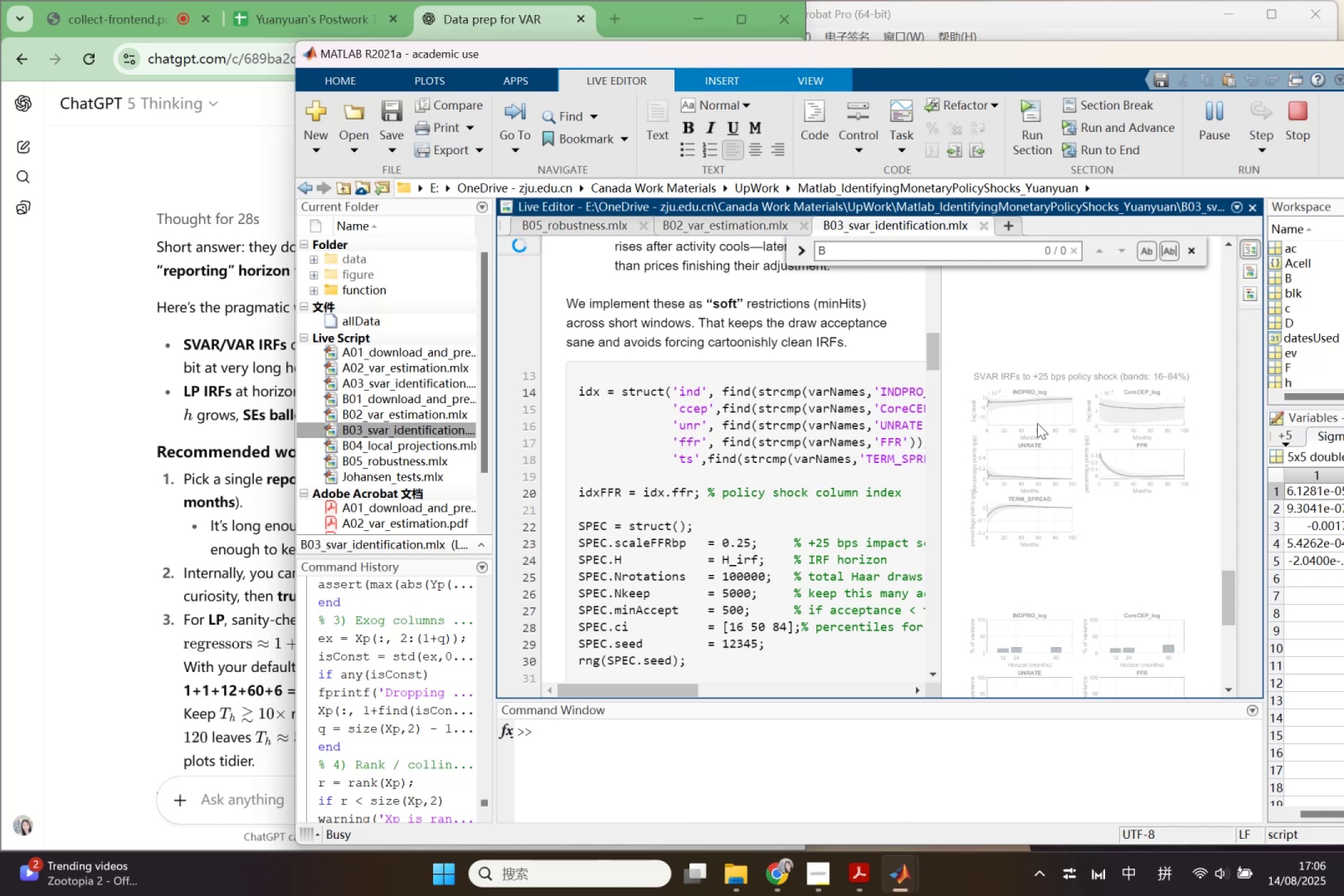 
wait(14.01)
 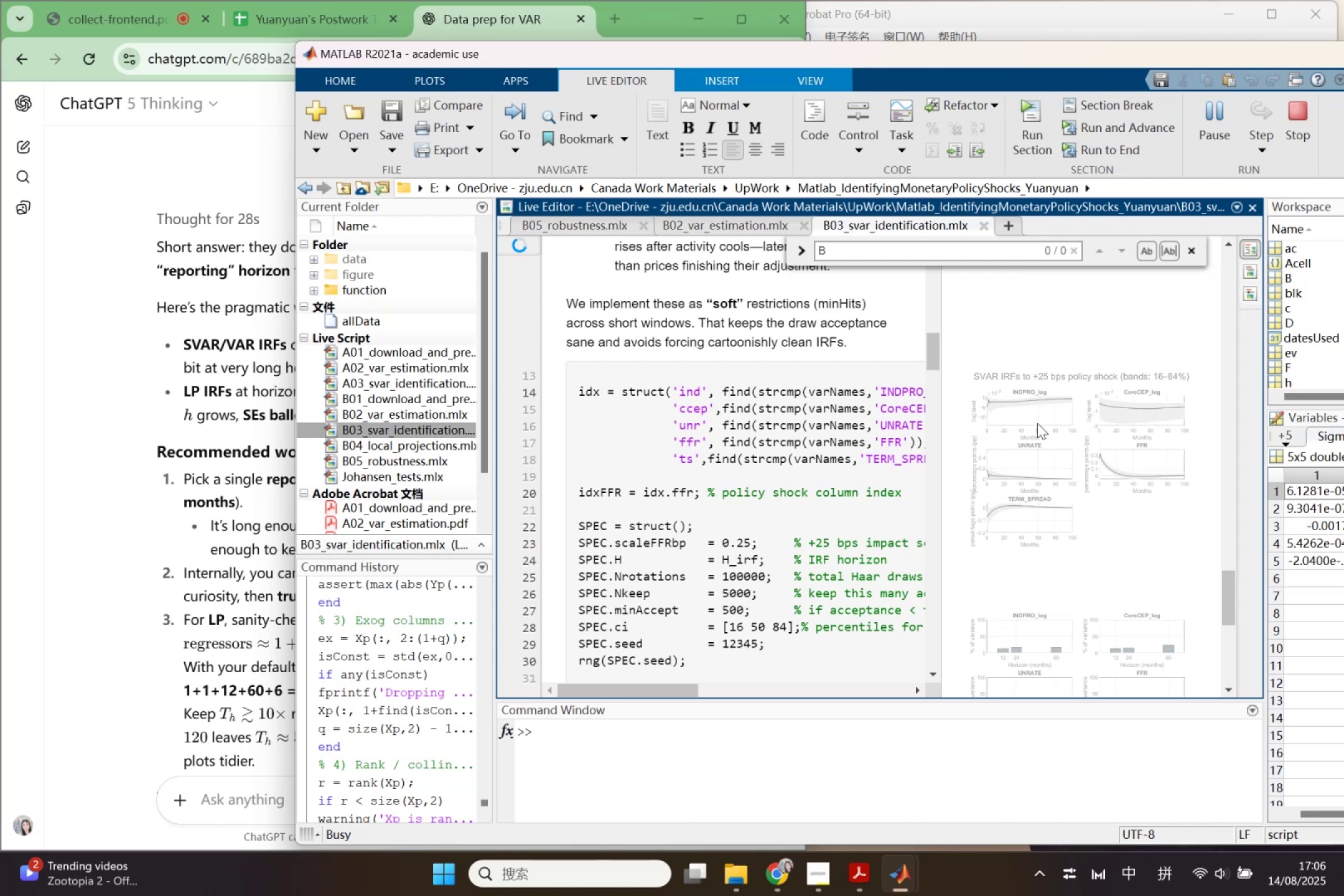 
scroll: coordinate [1058, 412], scroll_direction: down, amount: 9.0
 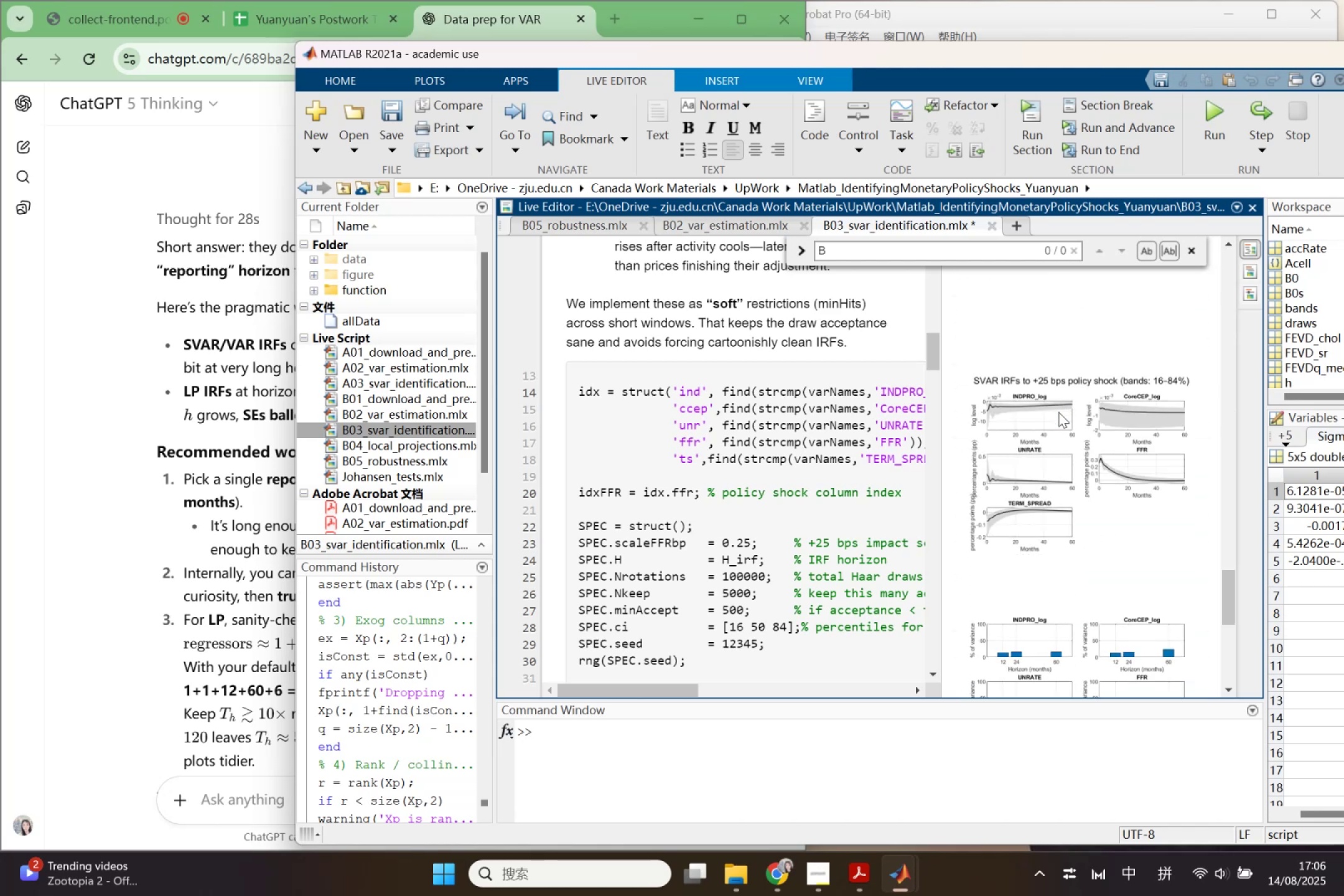 
wait(5.79)
 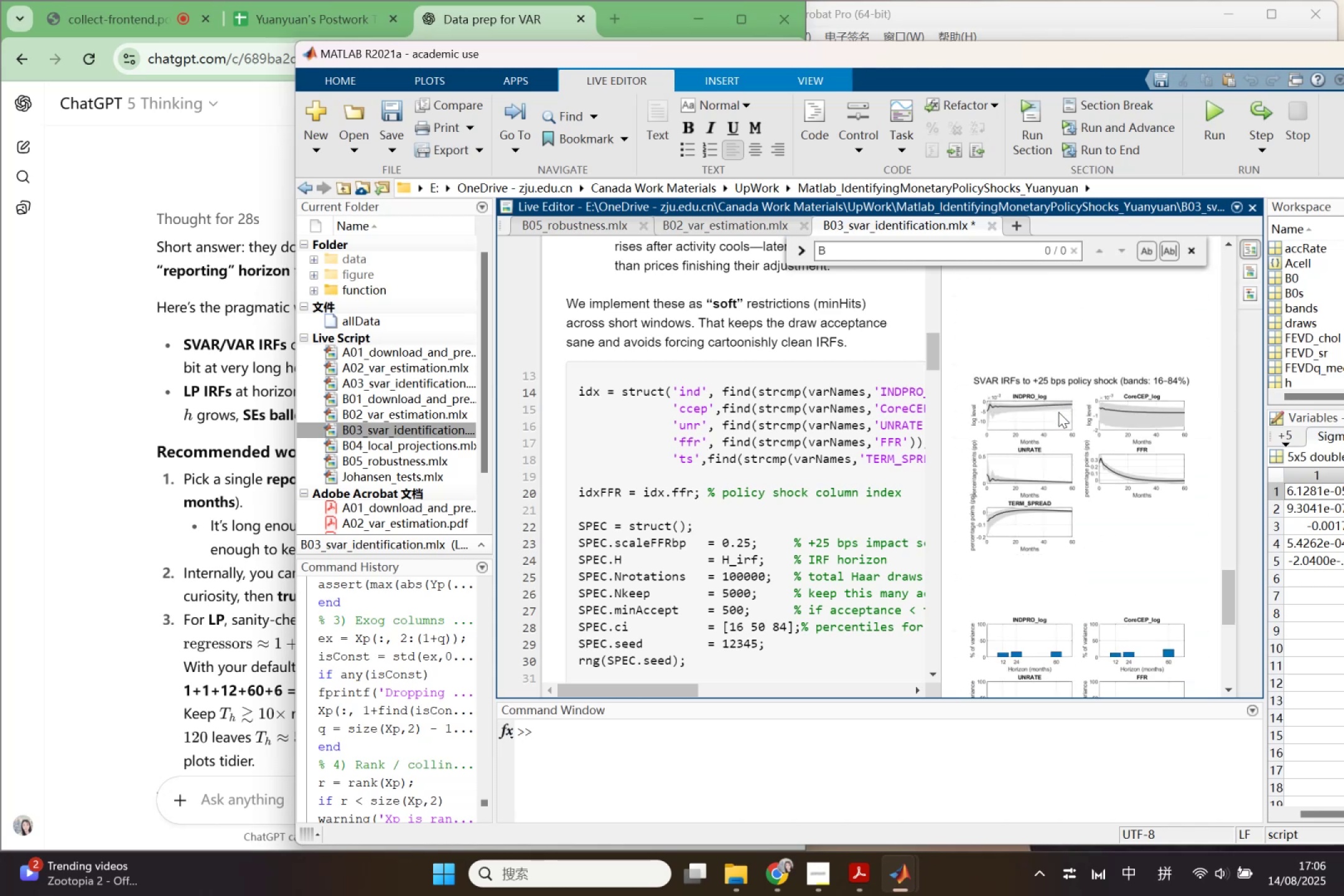 
scroll: coordinate [785, 587], scroll_direction: down, amount: 4.0
 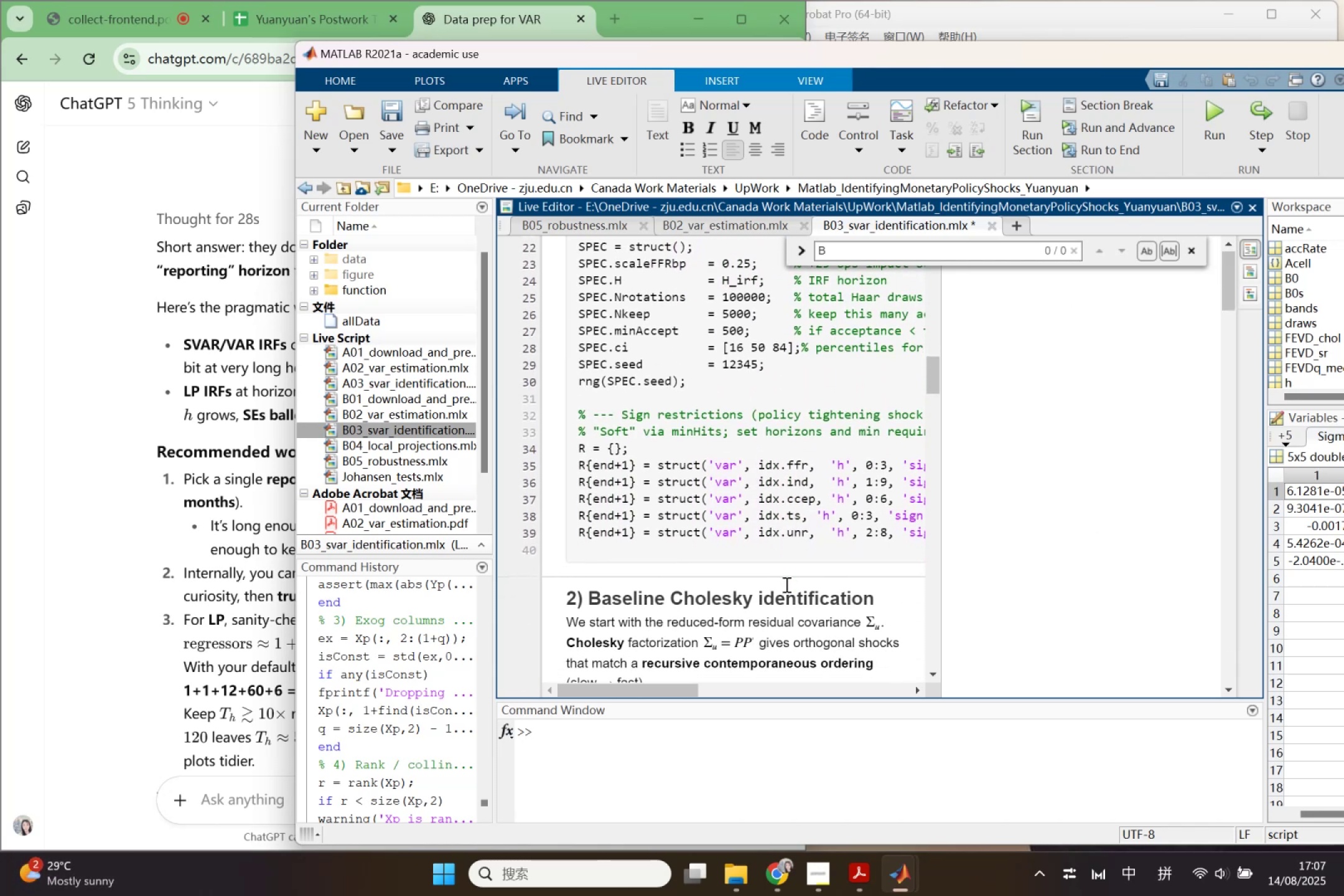 
wait(7.67)
 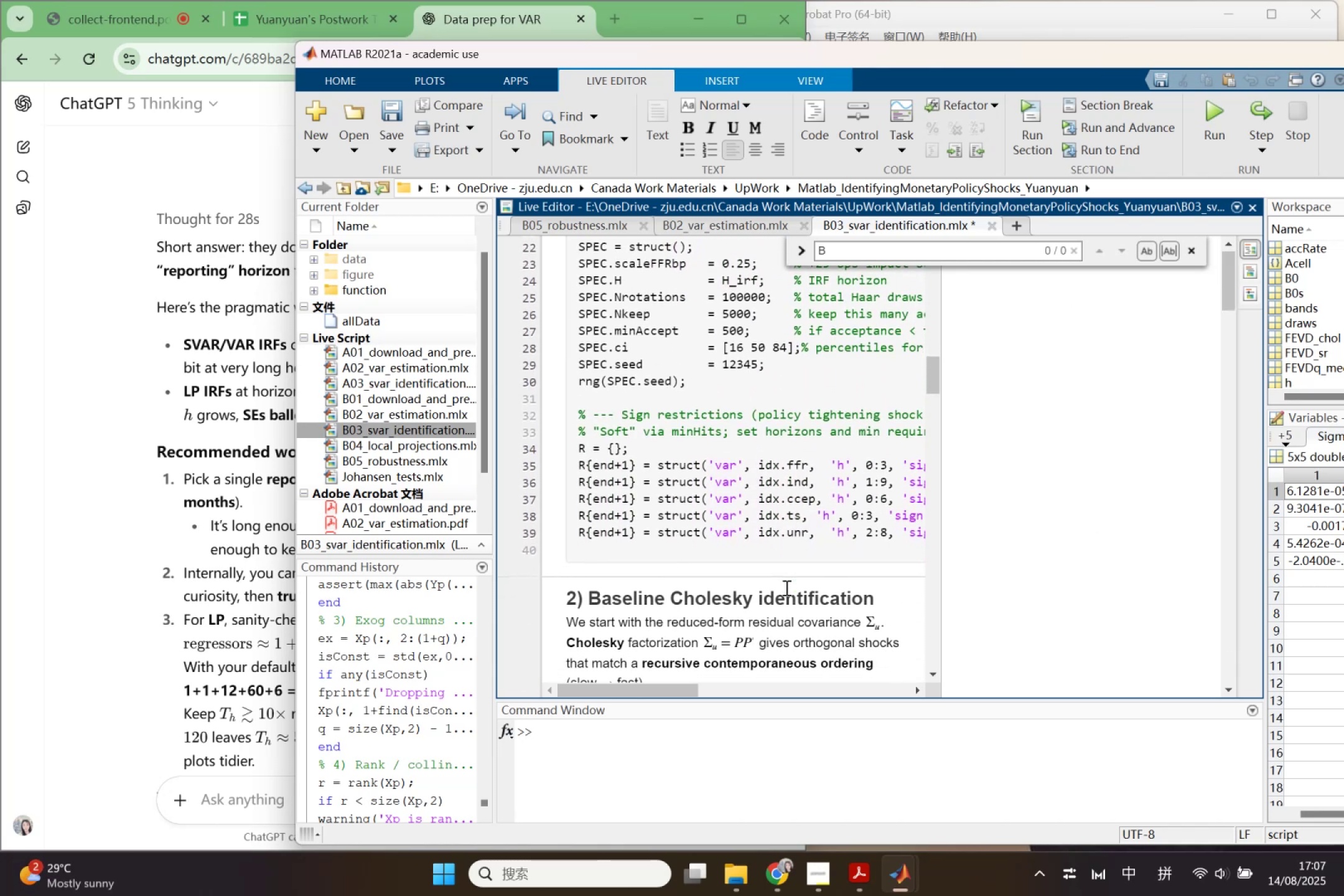 
left_click([618, 276])
 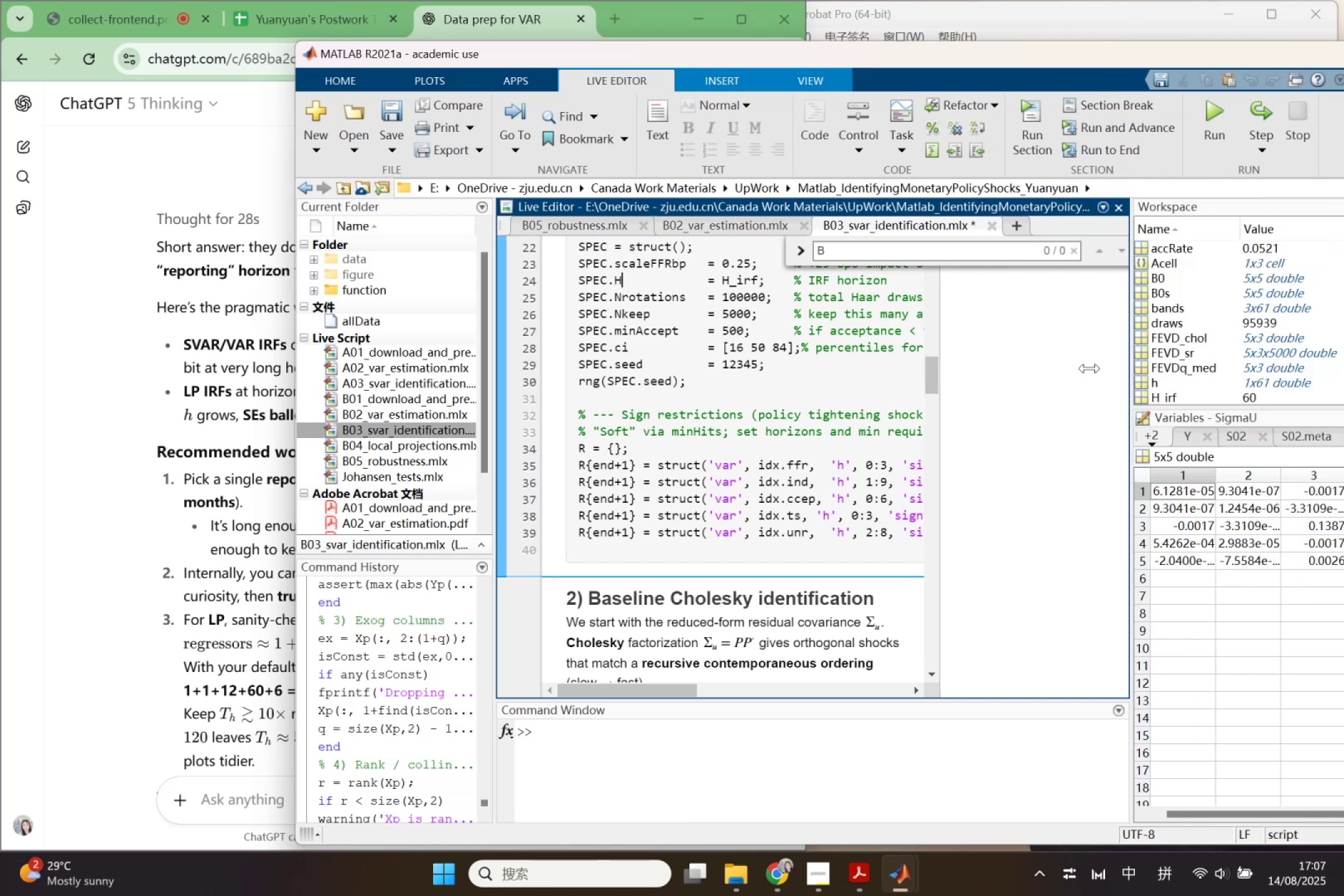 
left_click([1176, 365])
 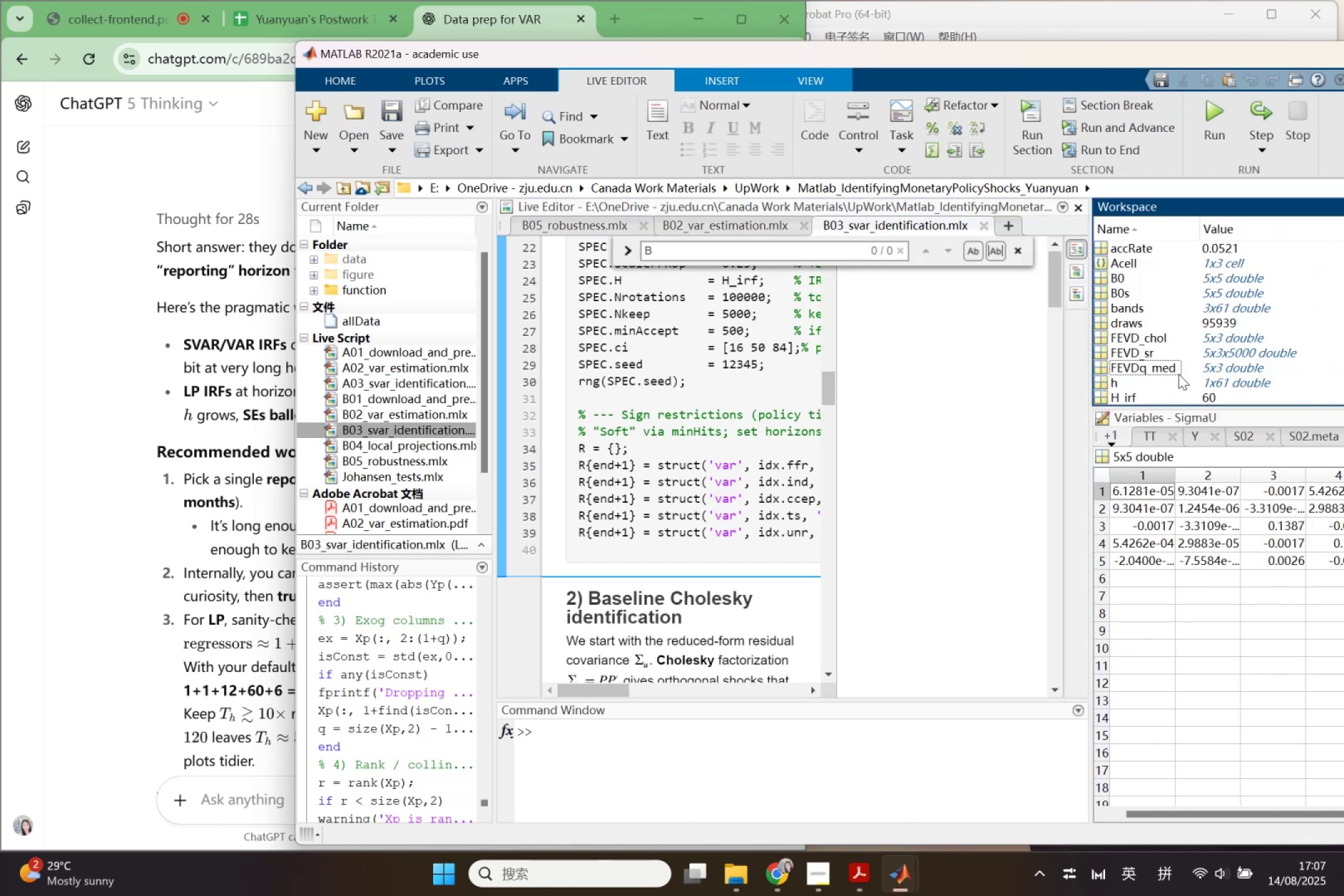 
scroll: coordinate [1178, 376], scroll_direction: down, amount: 6.0
 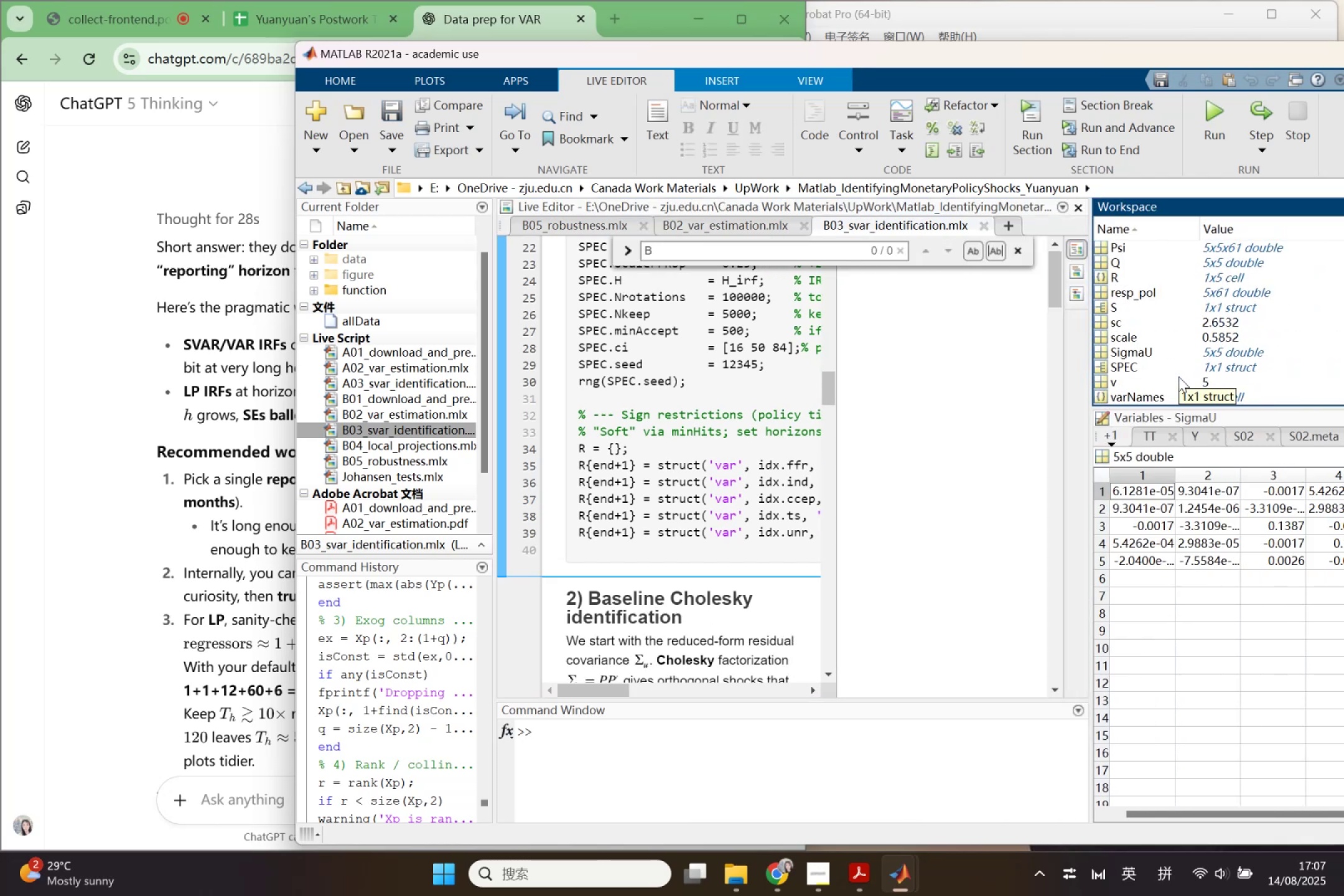 
scroll: coordinate [1178, 376], scroll_direction: none, amount: 0.0
 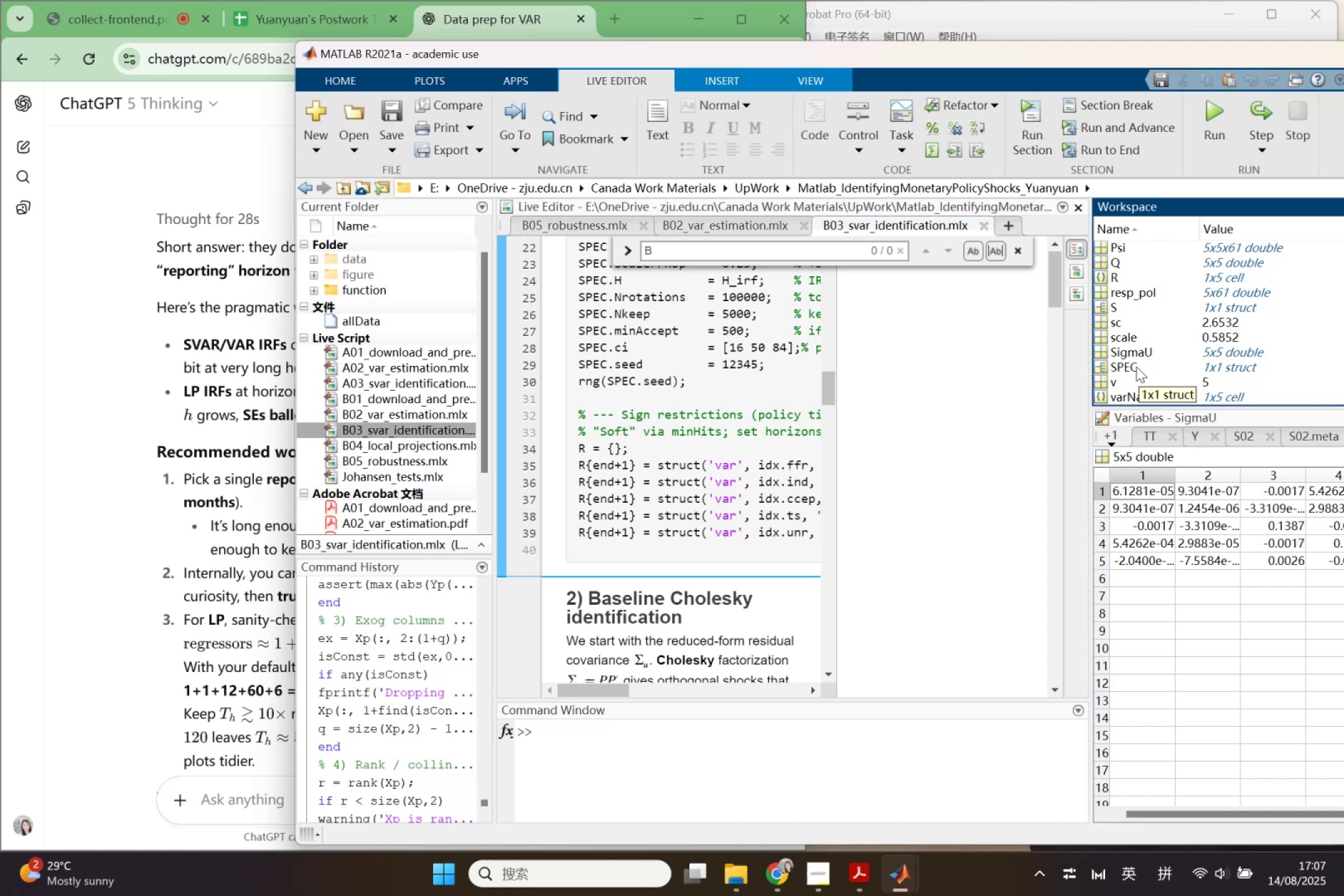 
double_click([1136, 366])
 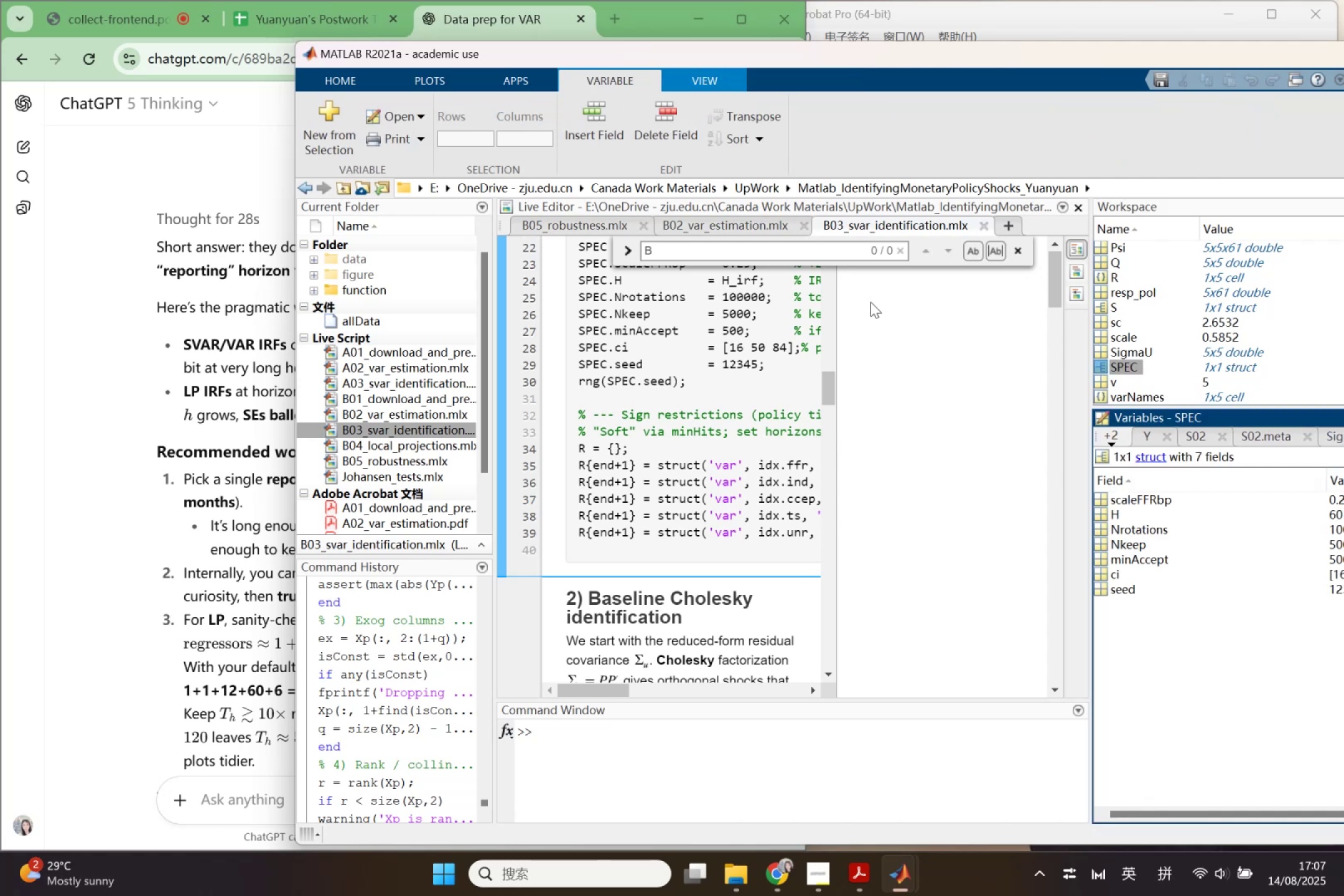 
left_click([745, 225])
 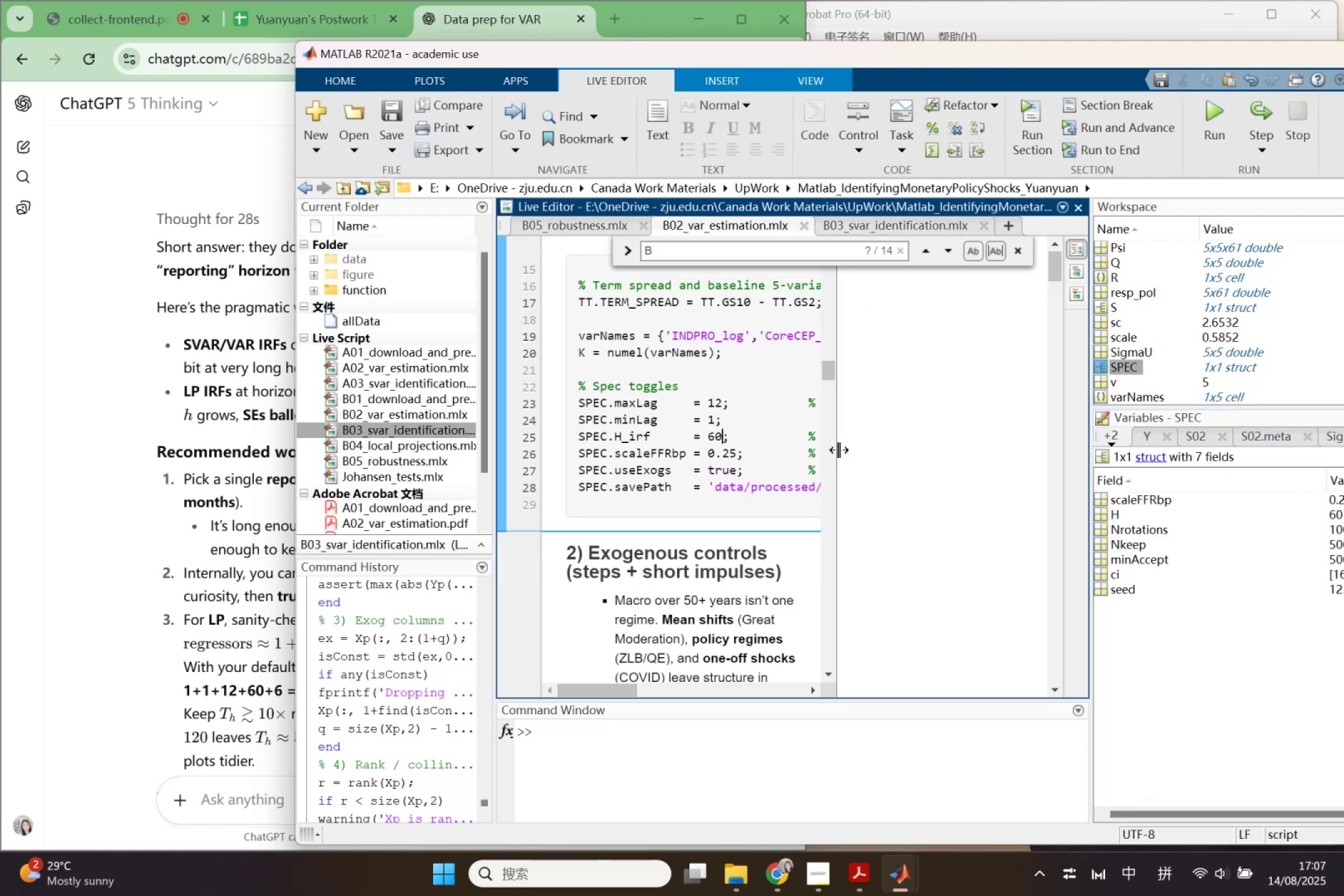 
key(Backspace)
key(Backspace)
type(100)
 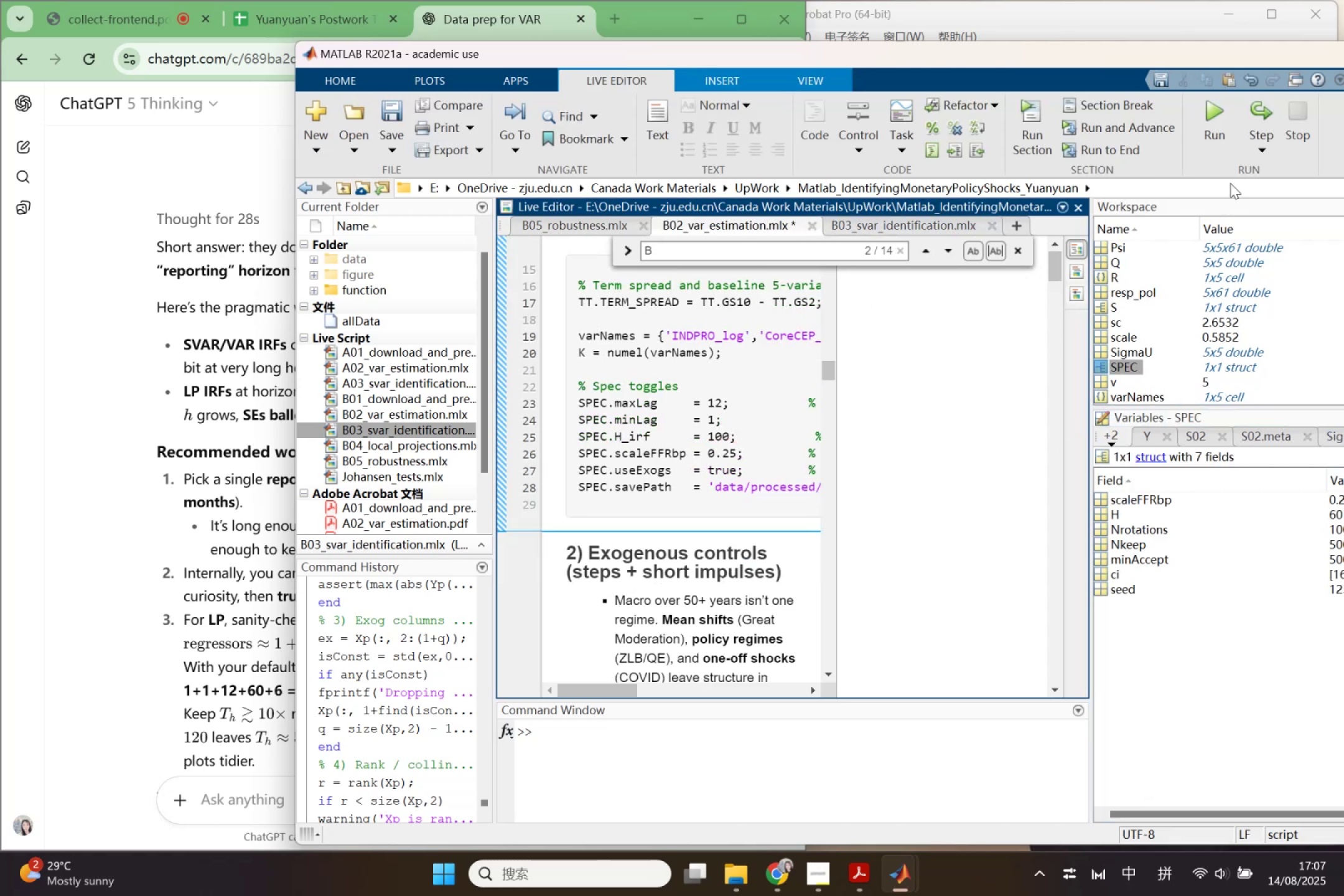 
left_click([1213, 128])
 